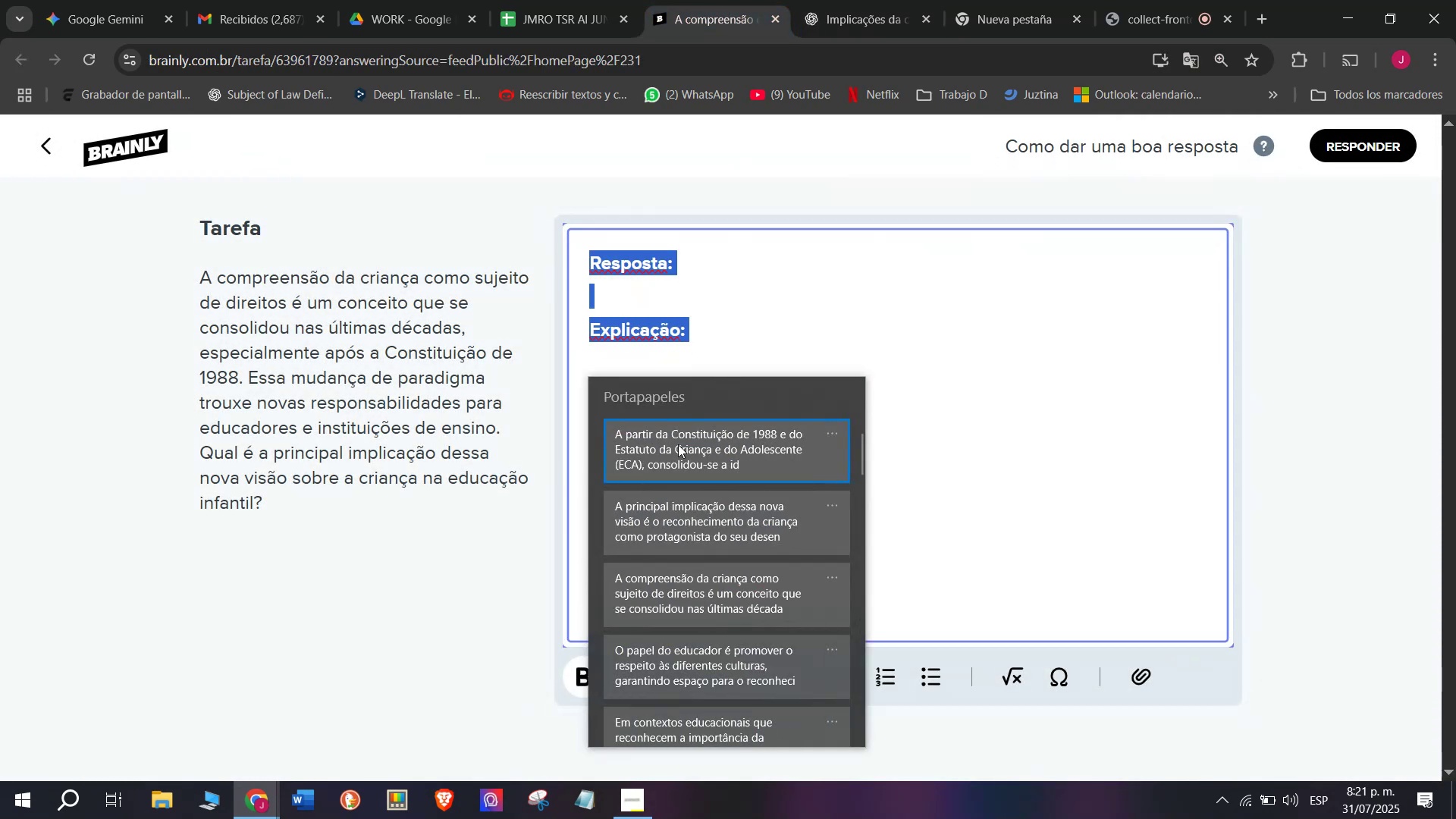 
left_click_drag(start_coordinate=[675, 475], to_coordinate=[670, 513])
 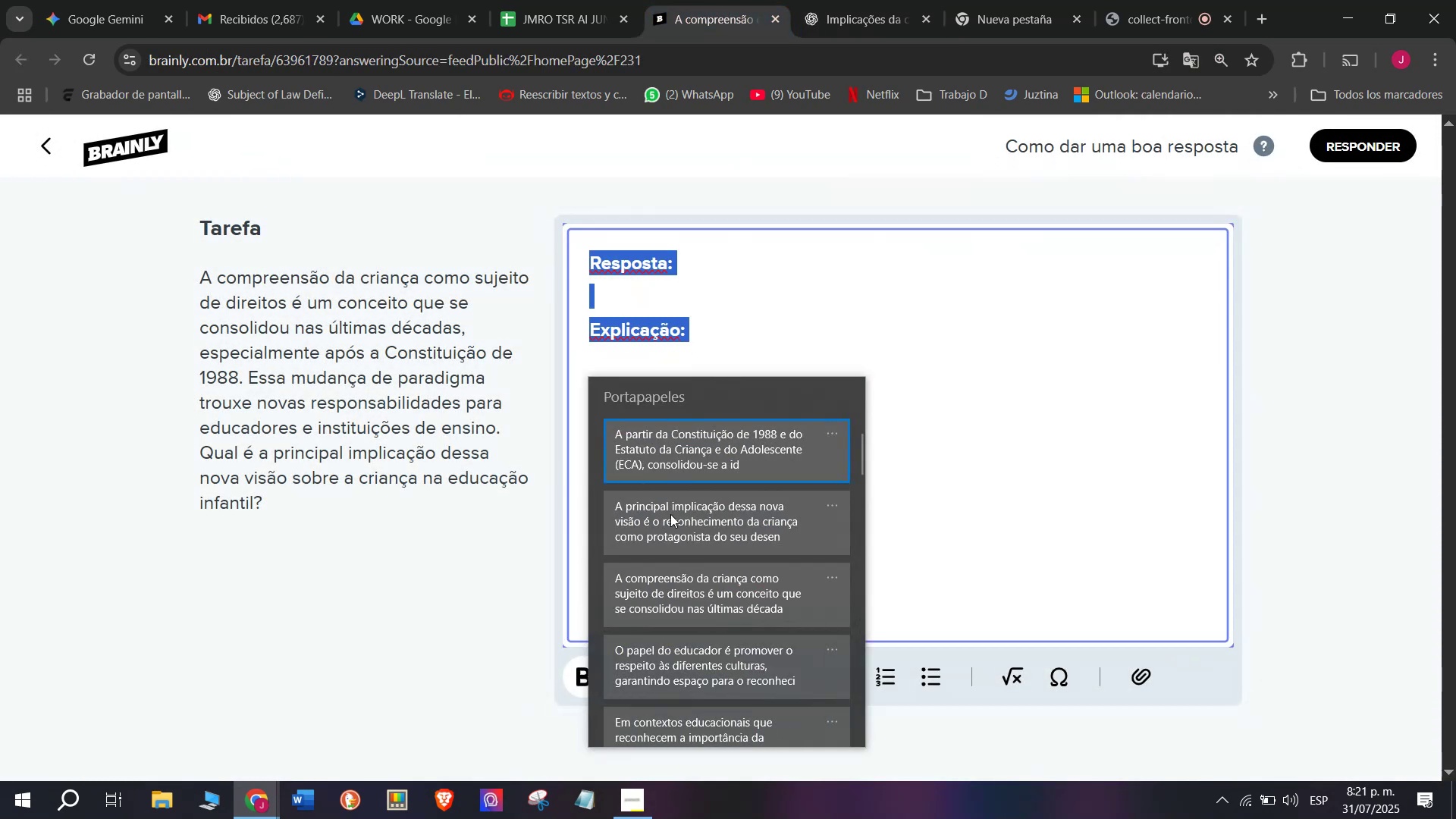 
left_click([670, 514])
 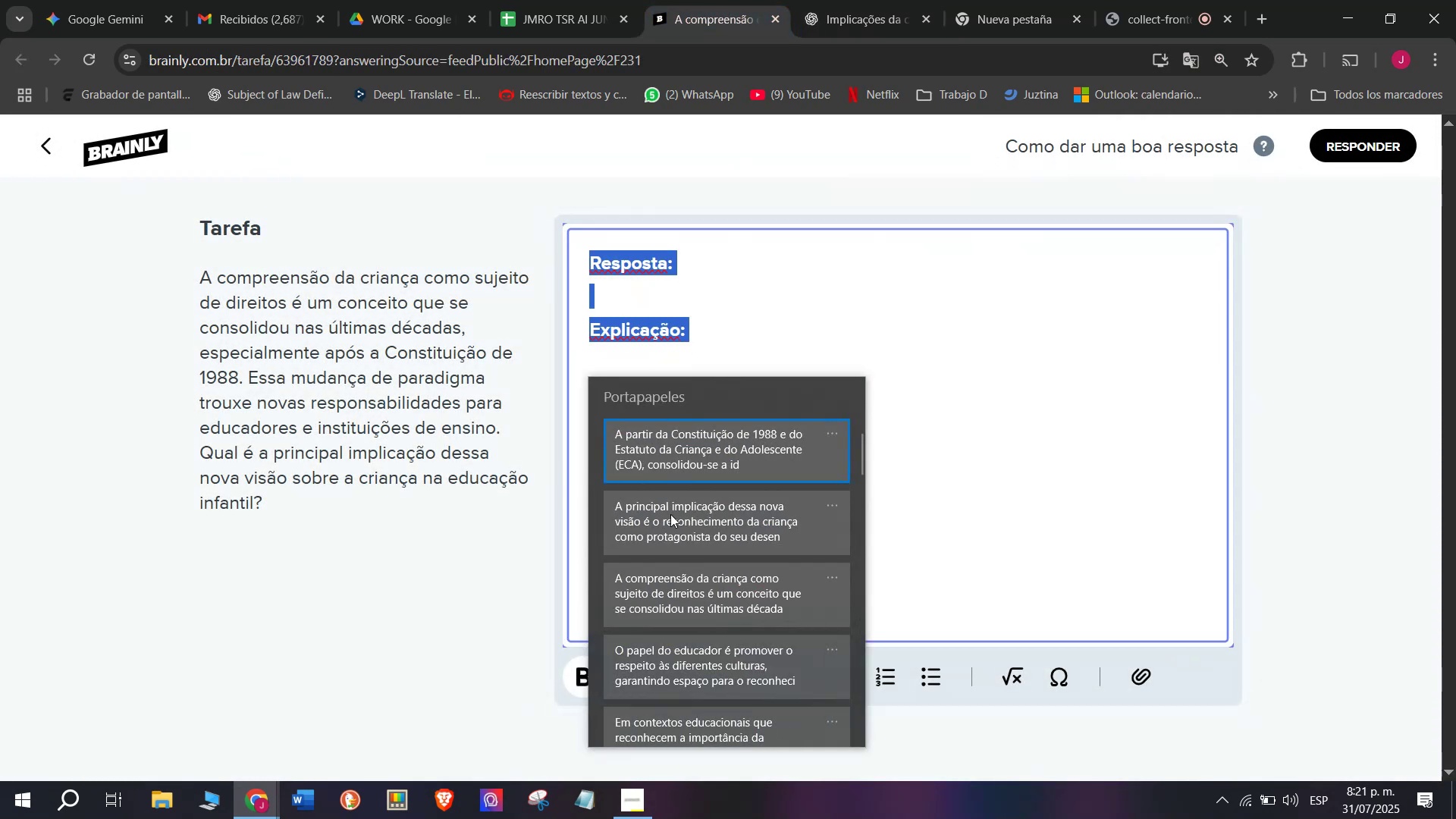 
key(Control+ControlLeft)
 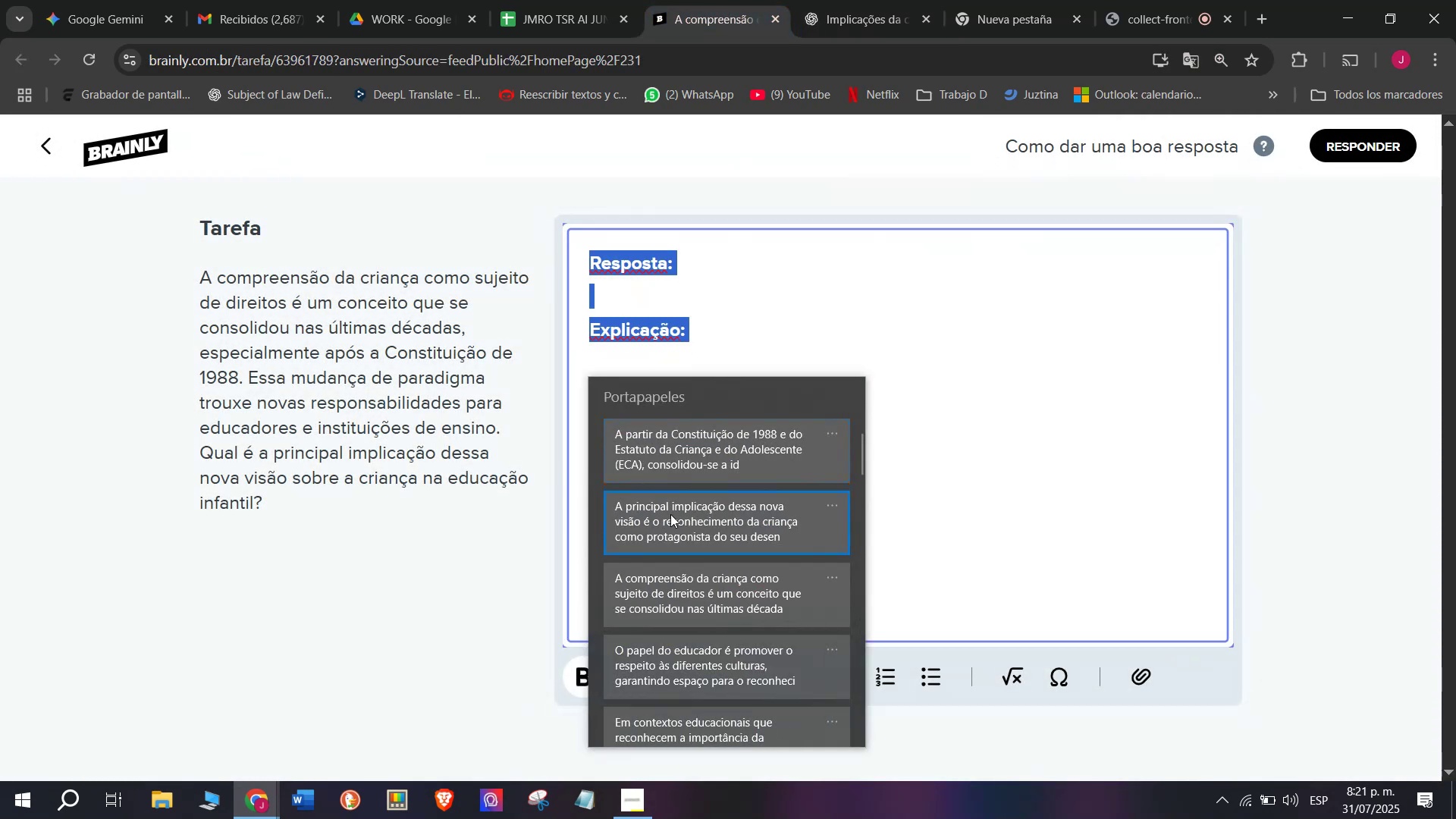 
key(Control+V)
 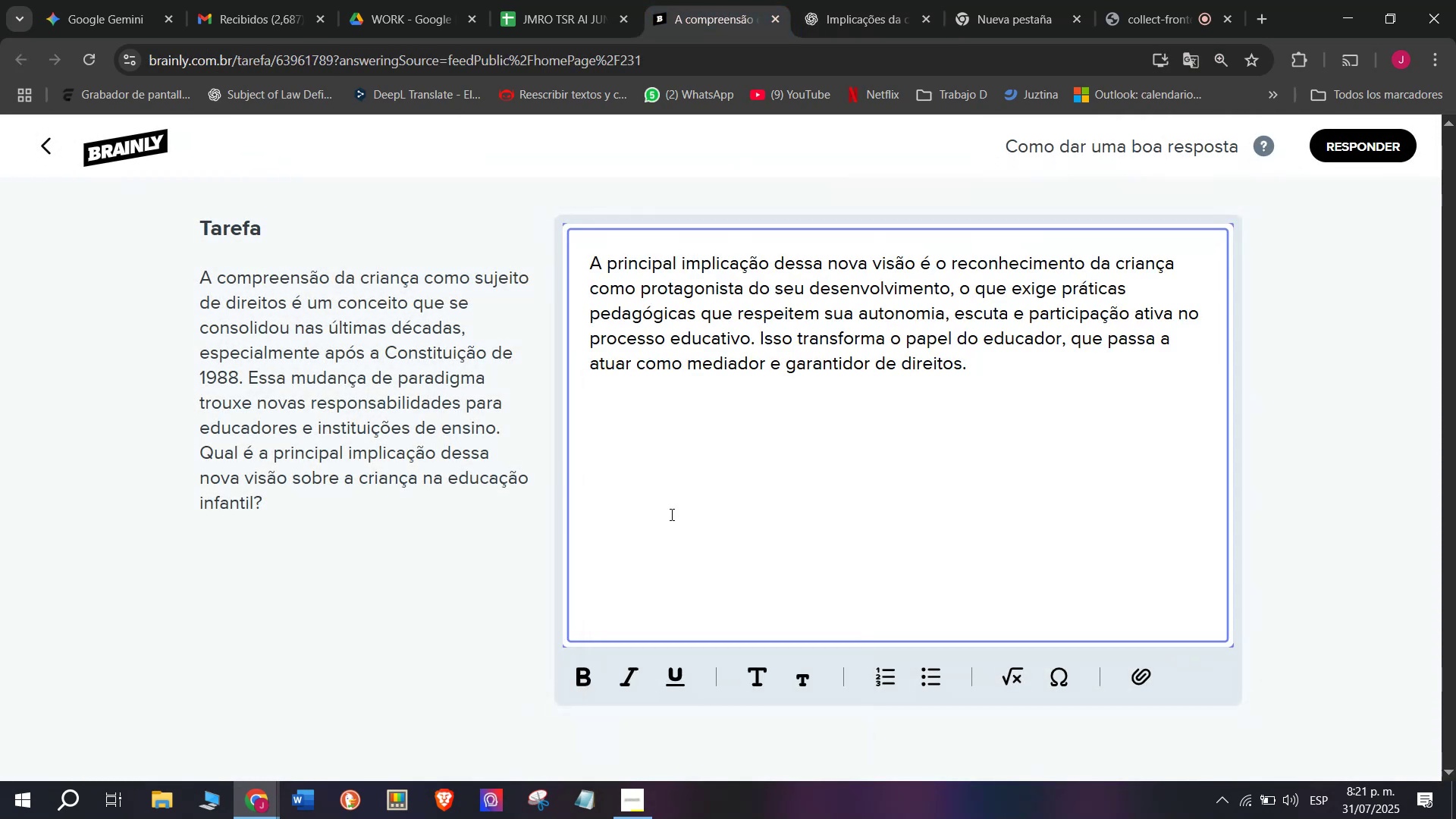 
key(Enter)
 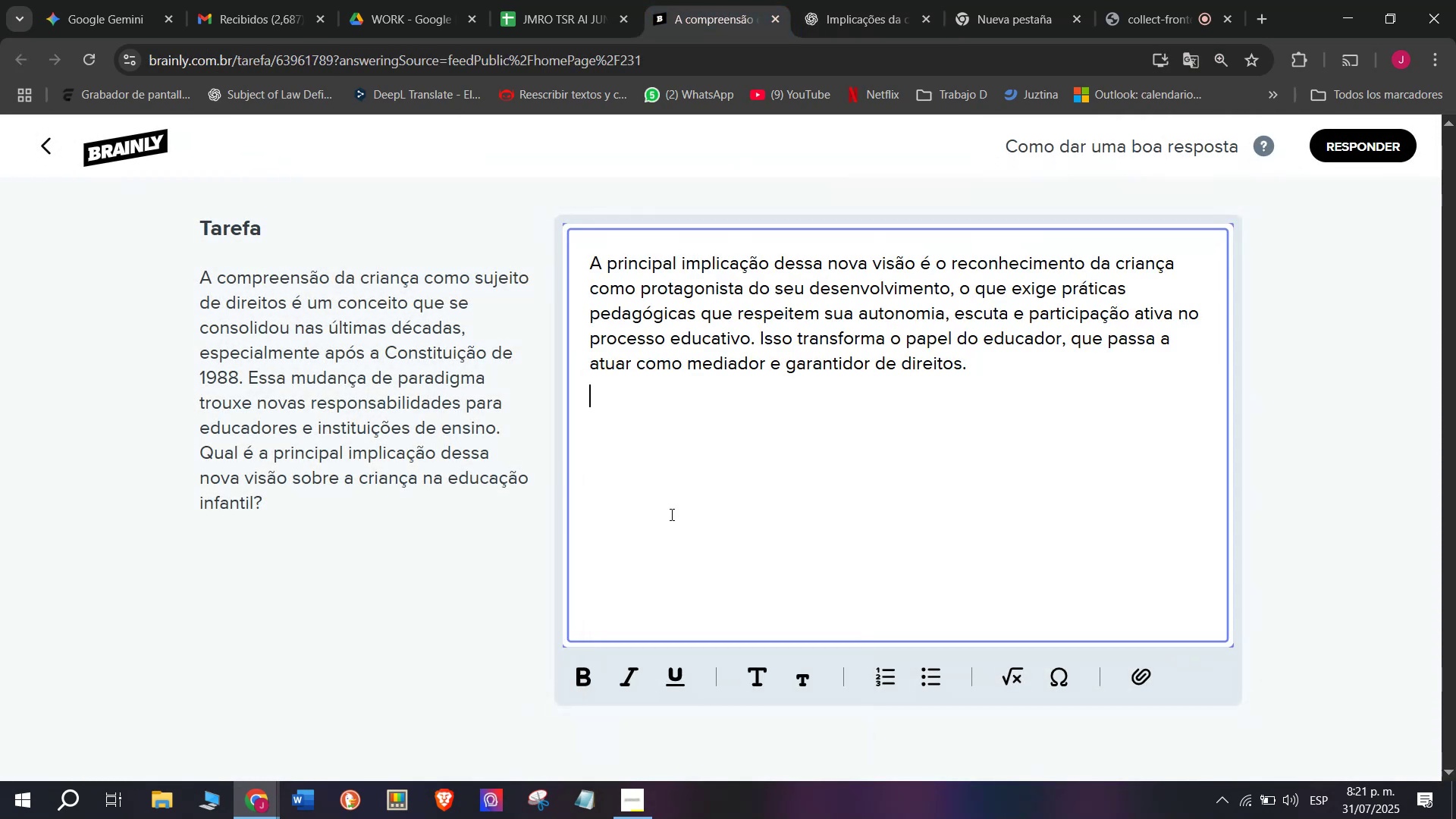 
key(Enter)
 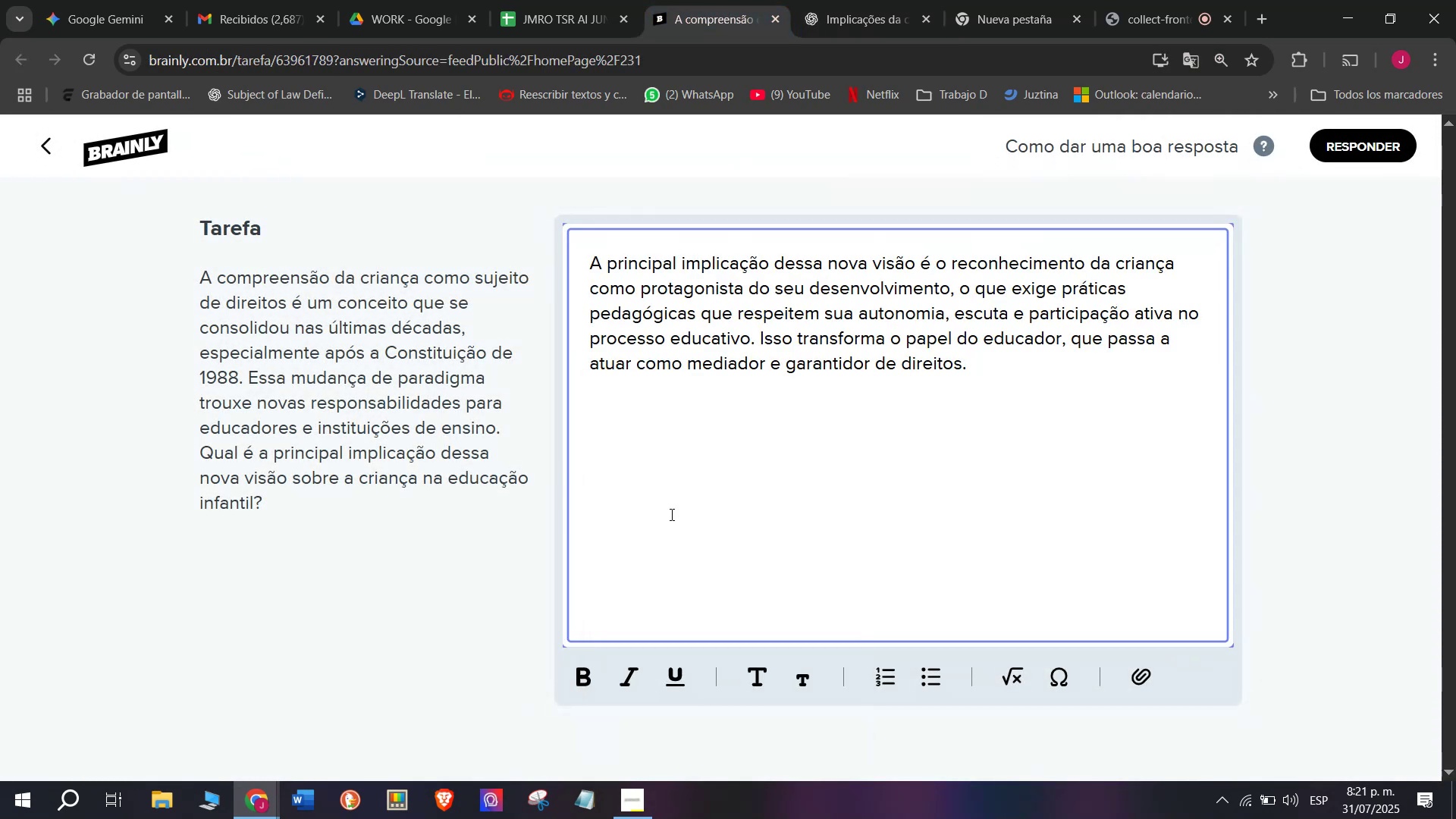 
key(Meta+MetaLeft)
 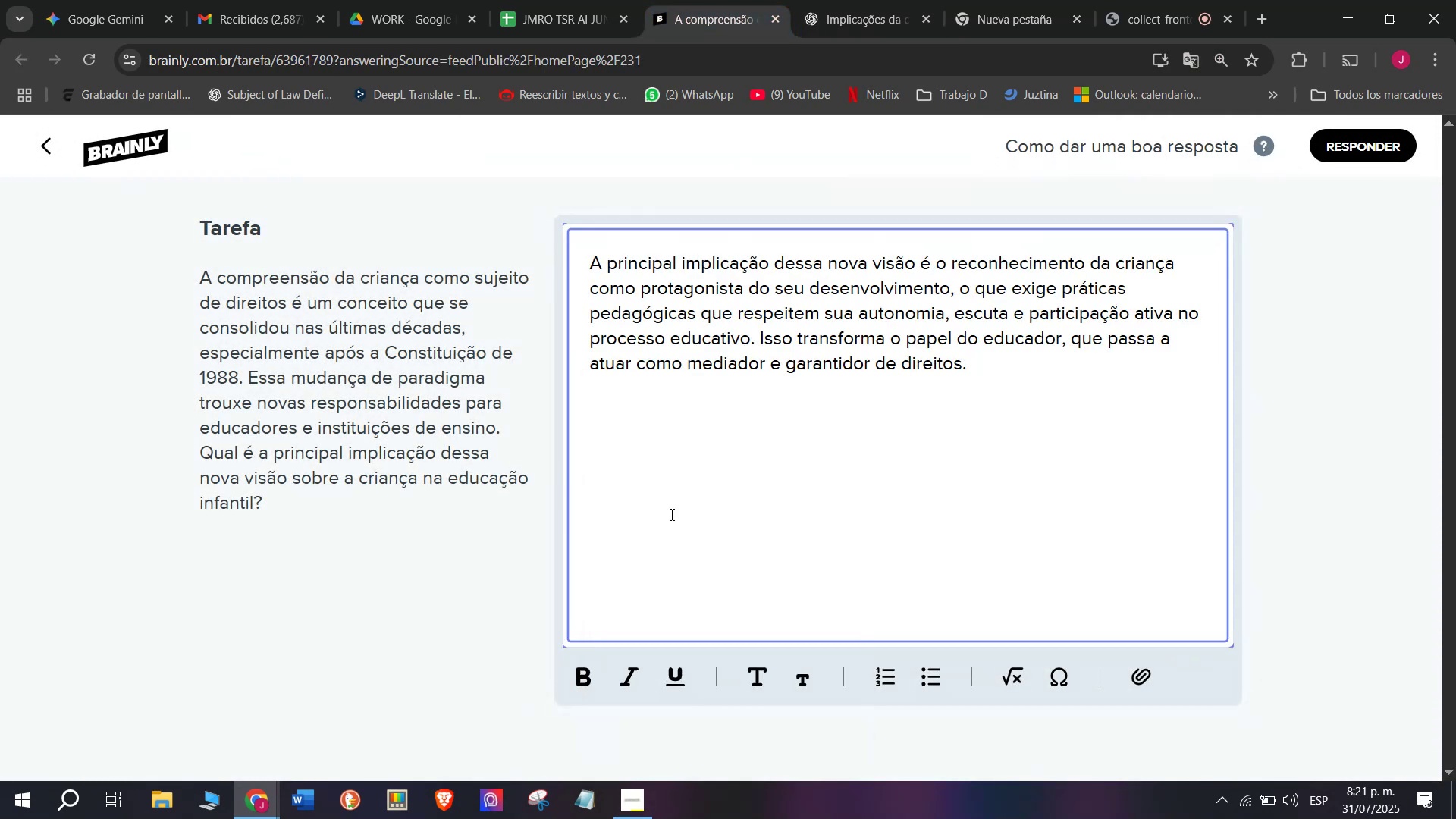 
key(Meta+V)
 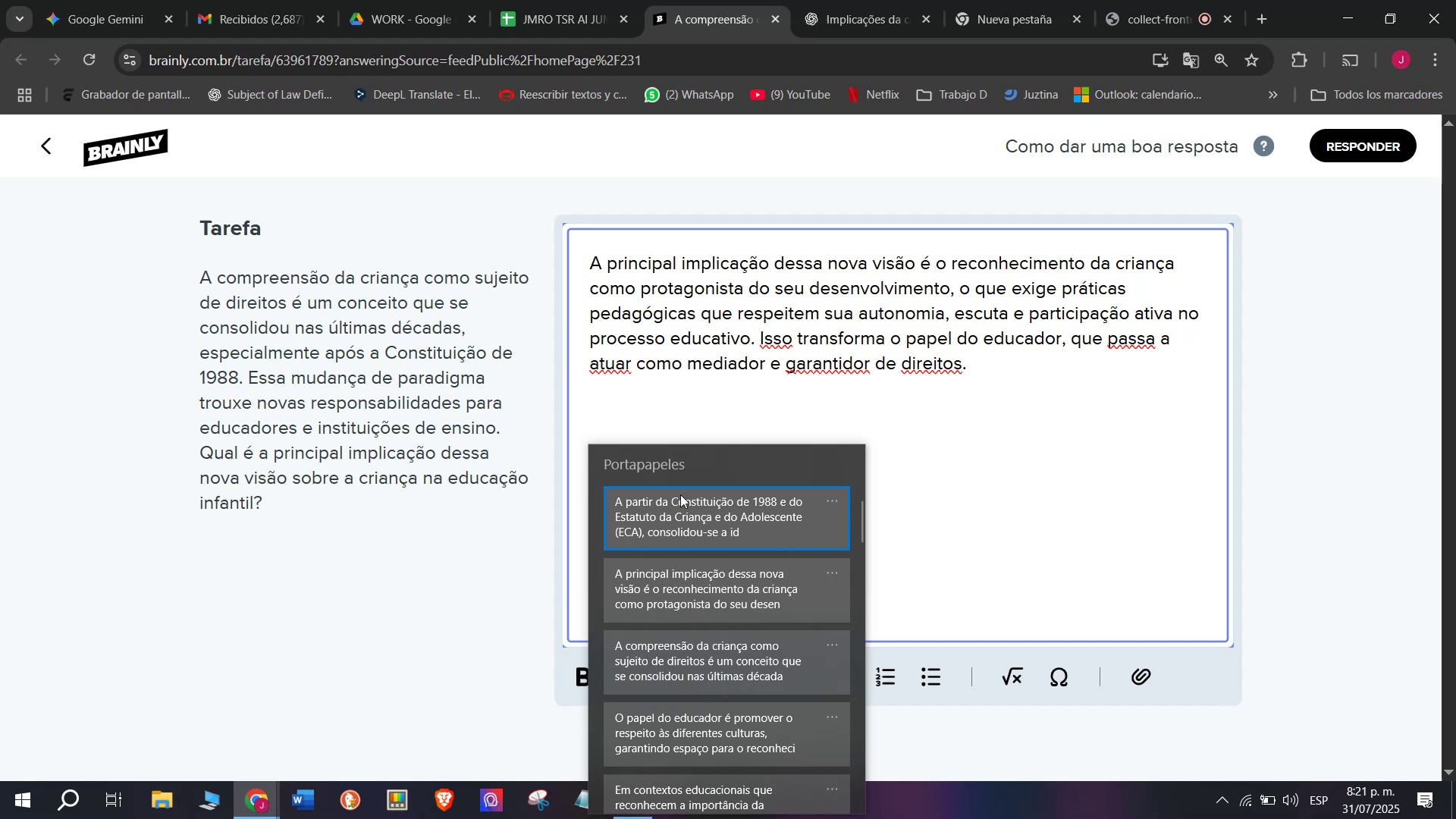 
left_click([675, 520])
 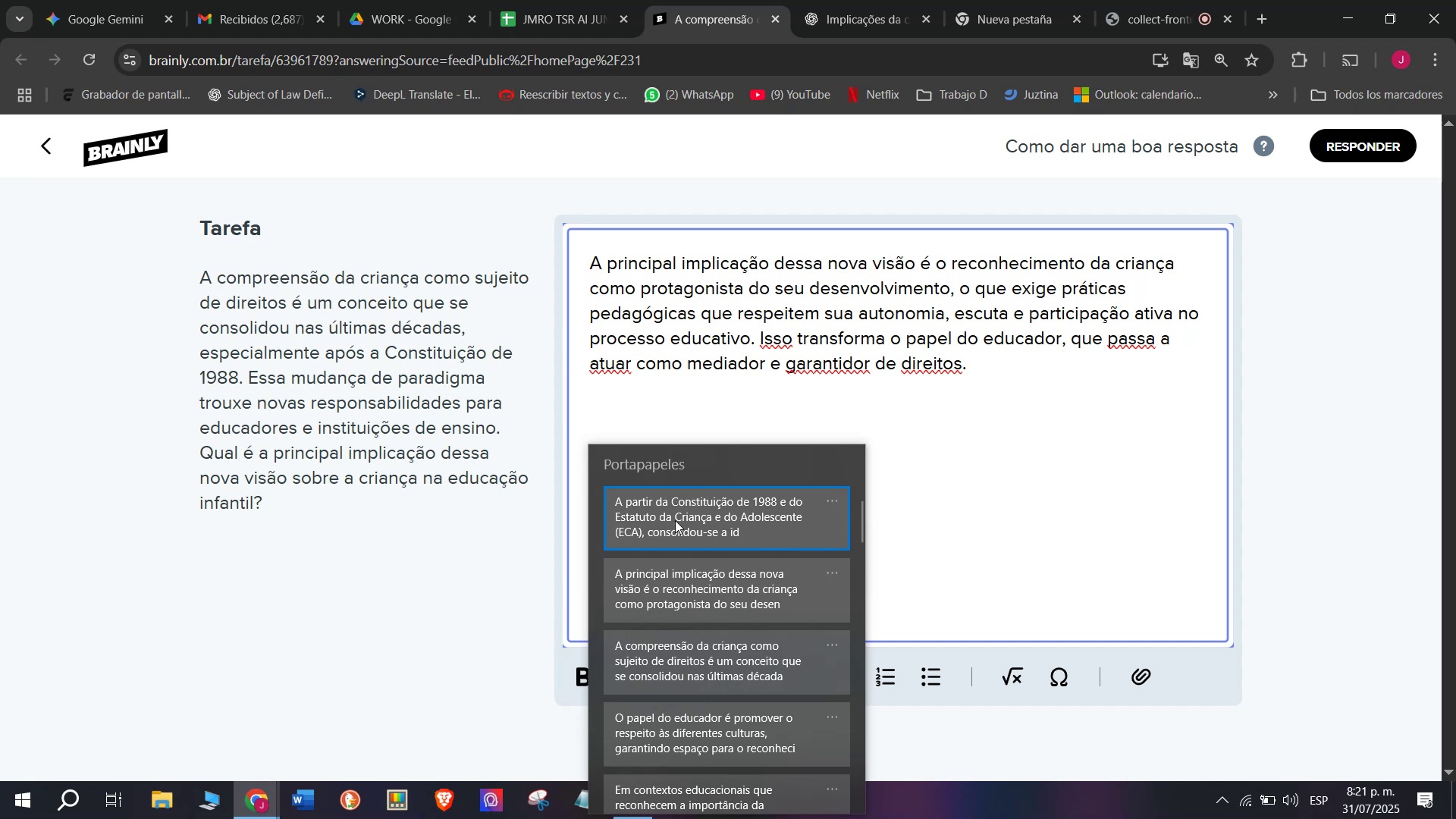 
key(Control+ControlLeft)
 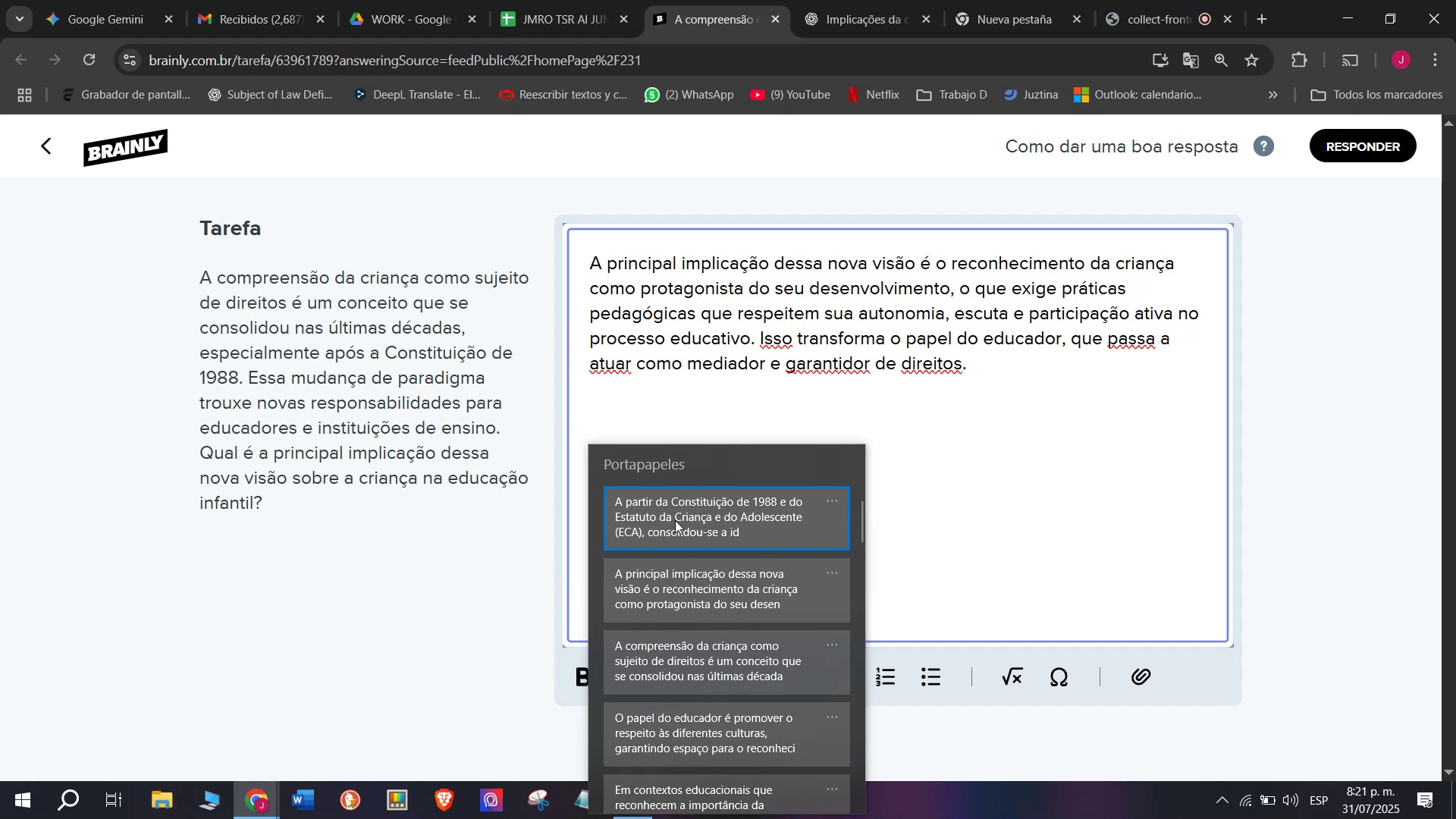 
key(Control+V)
 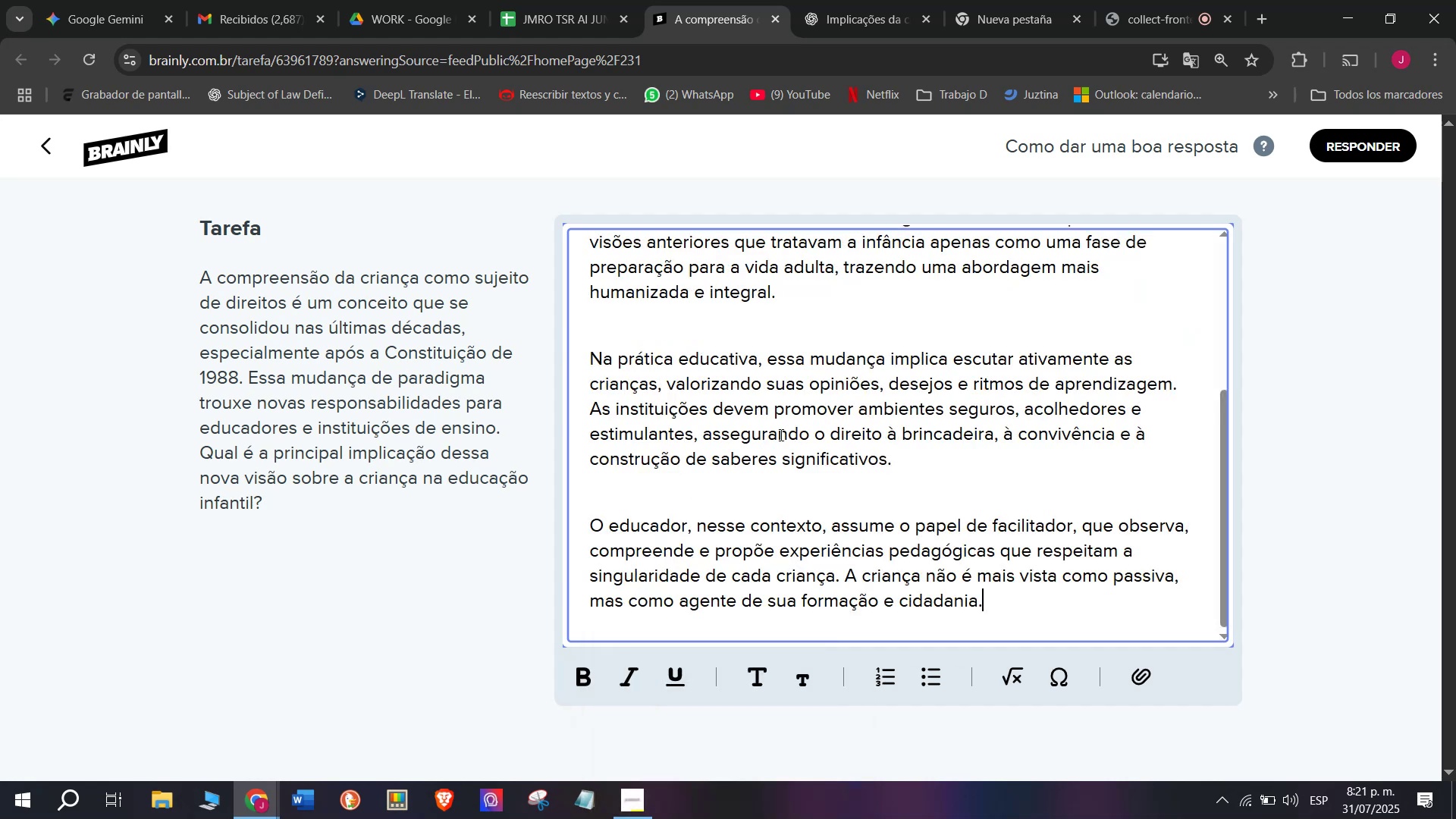 
scroll: coordinate [850, 410], scroll_direction: down, amount: 3.0
 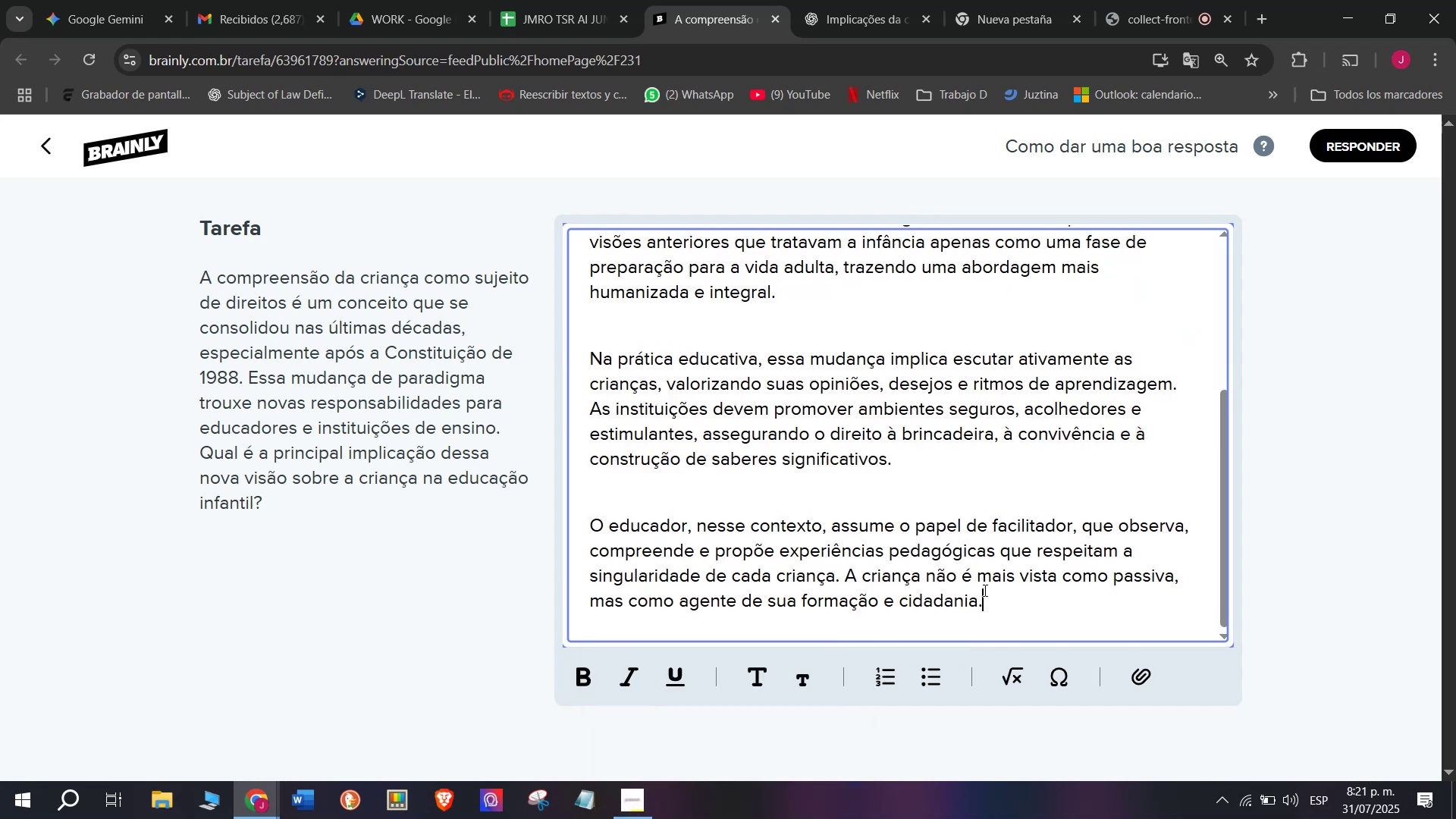 
left_click_drag(start_coordinate=[991, 594], to_coordinate=[405, 137])
 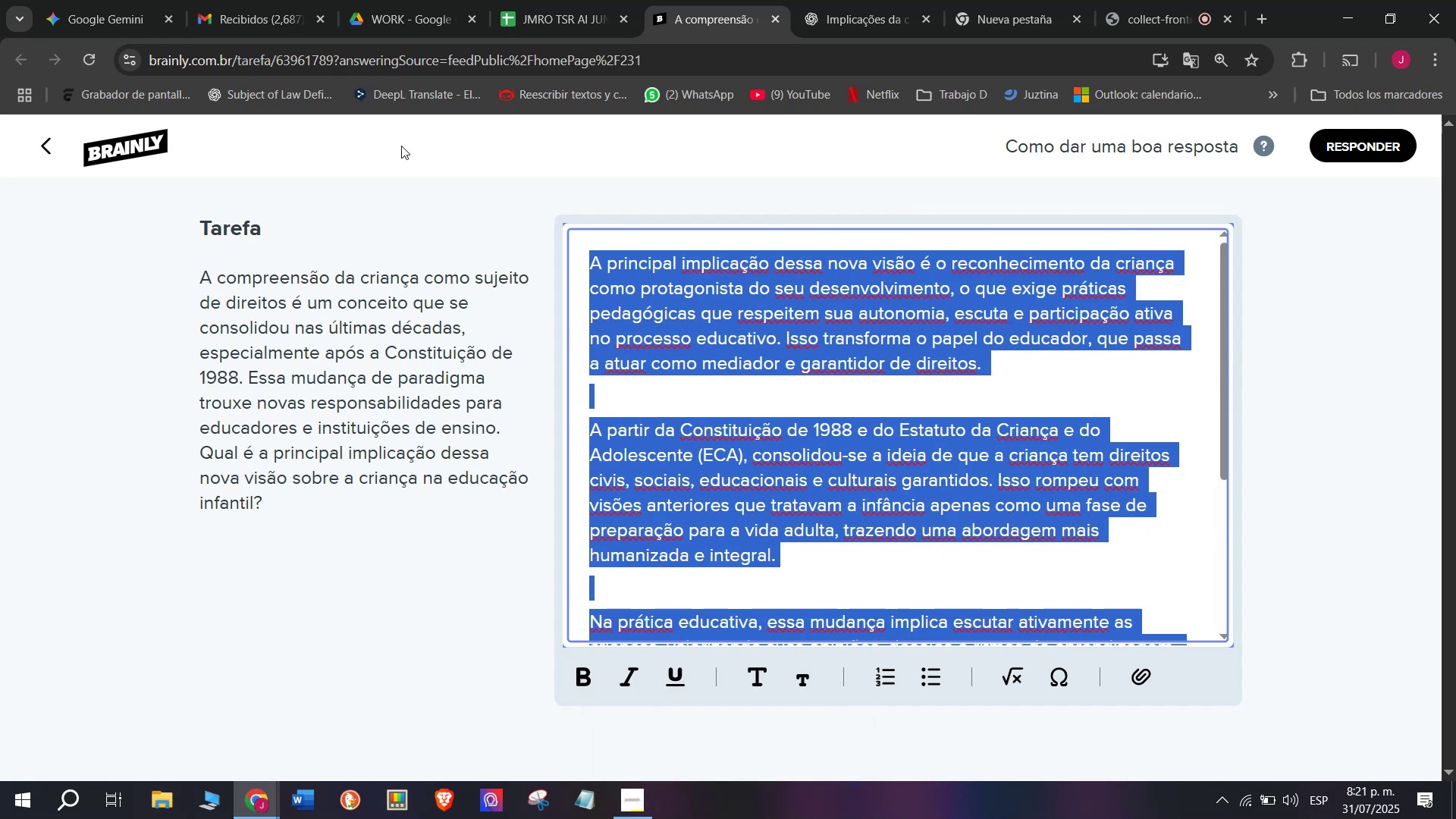 
key(Control+C)
 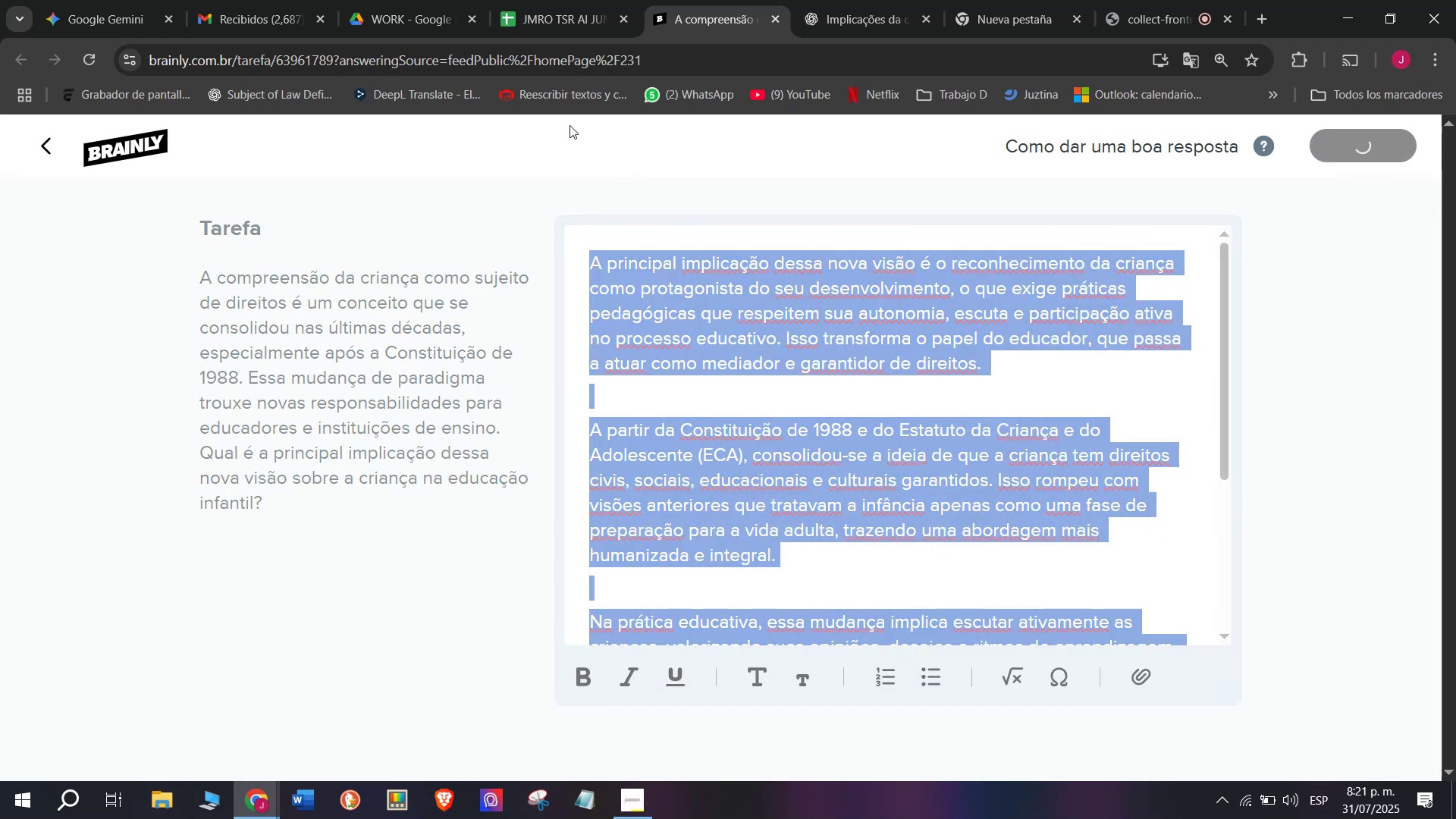 
left_click([557, 7])
 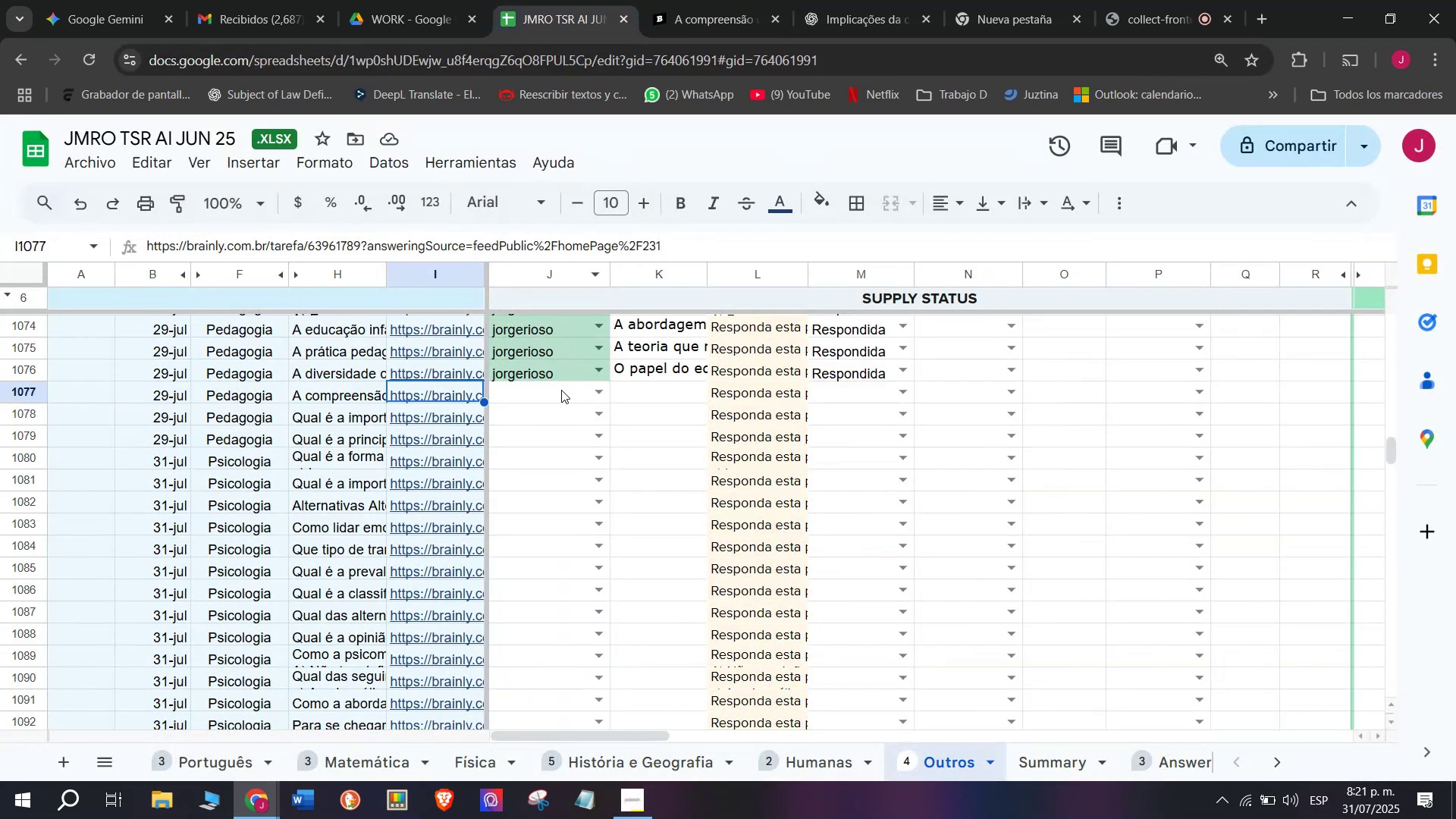 
left_click([561, 388])
 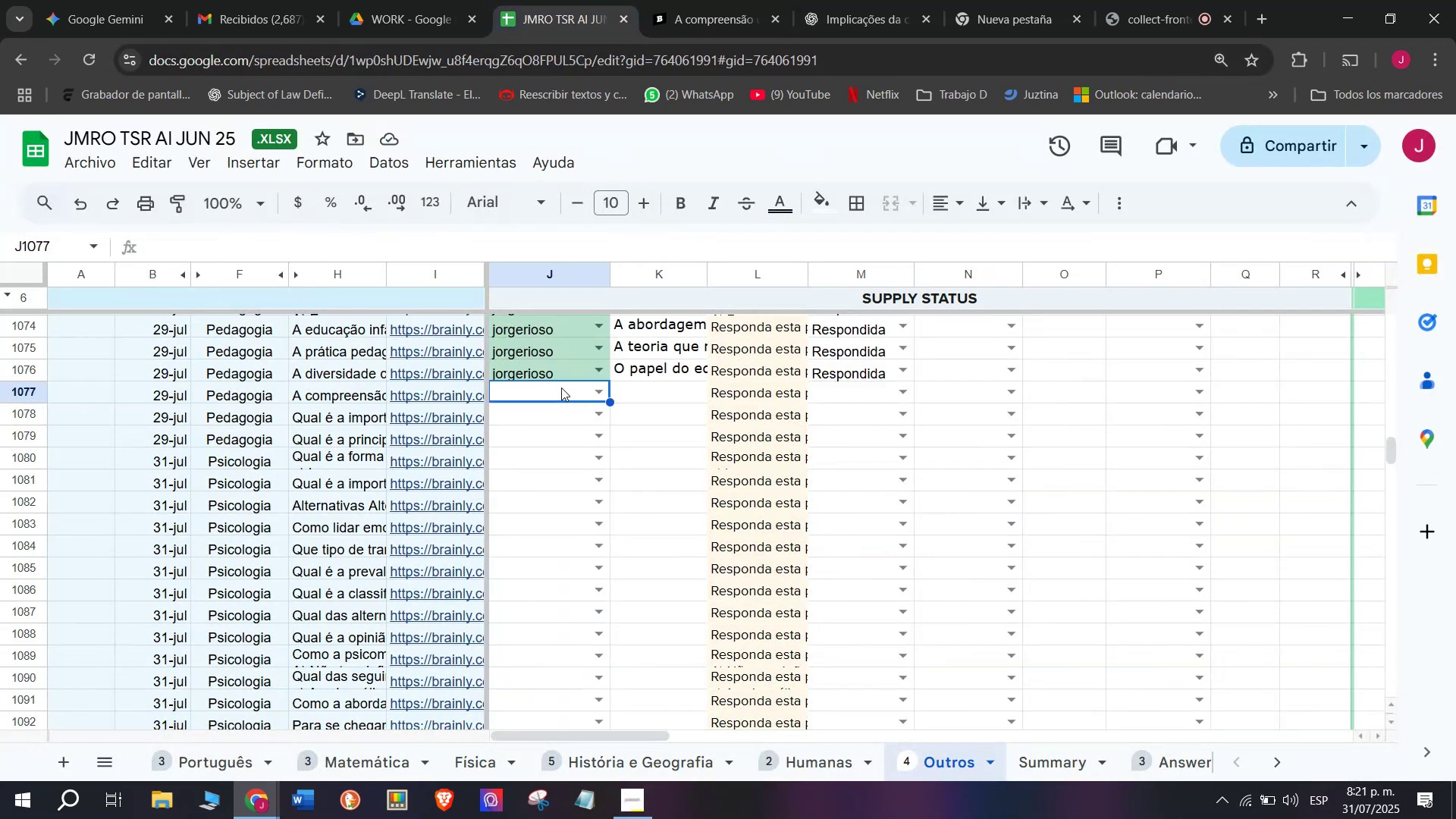 
key(J)
 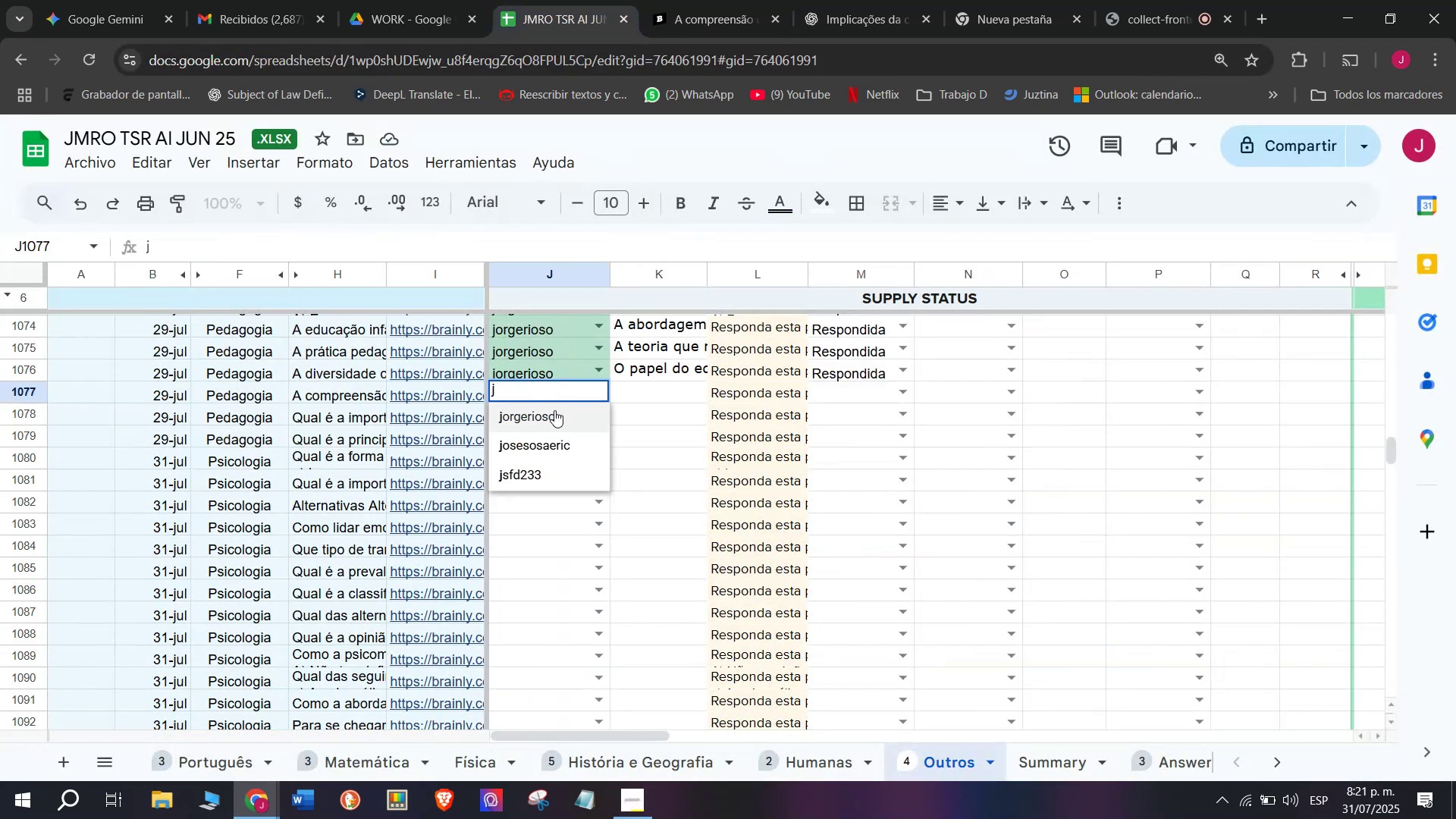 
left_click([551, 417])
 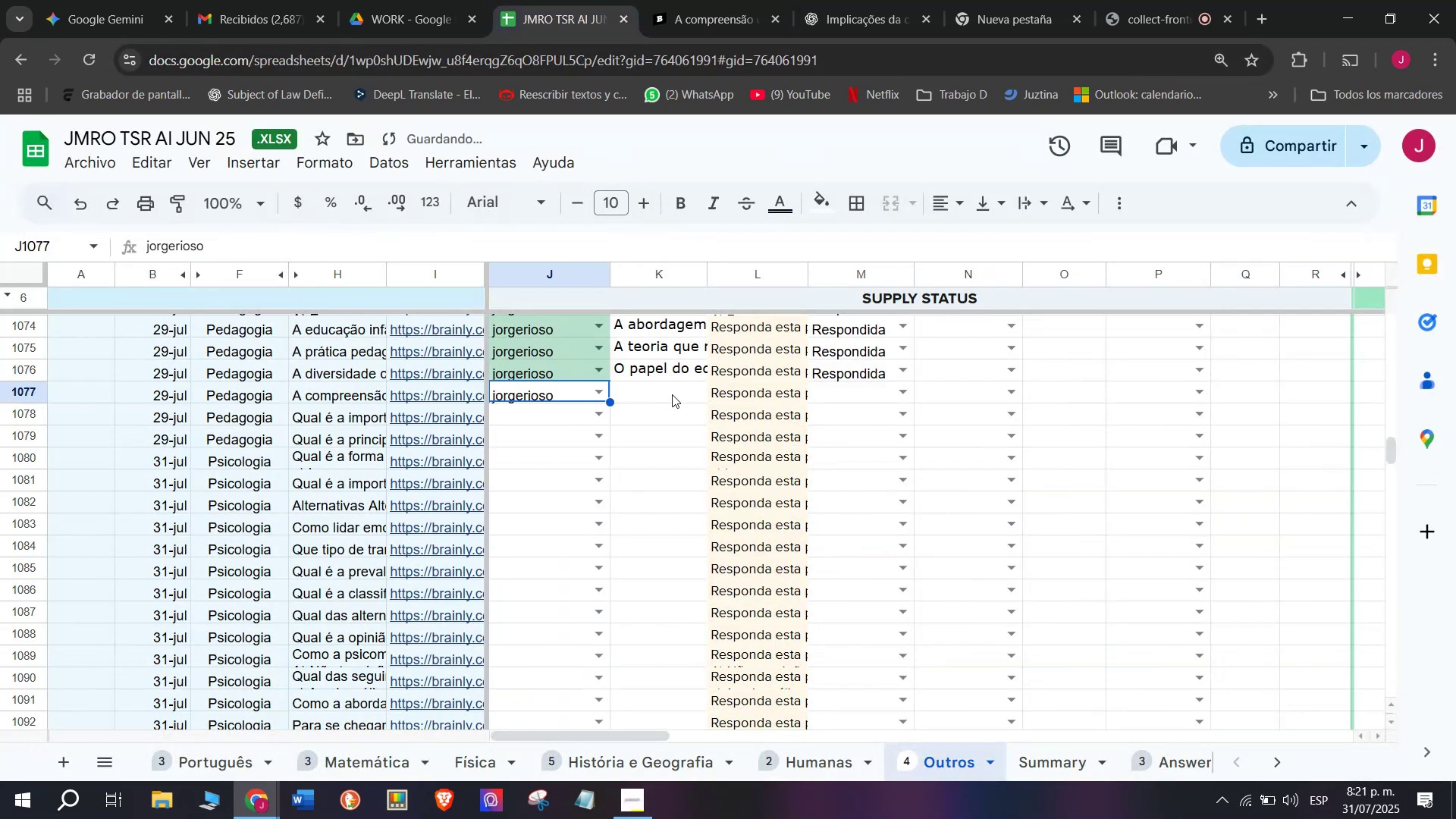 
double_click([672, 394])
 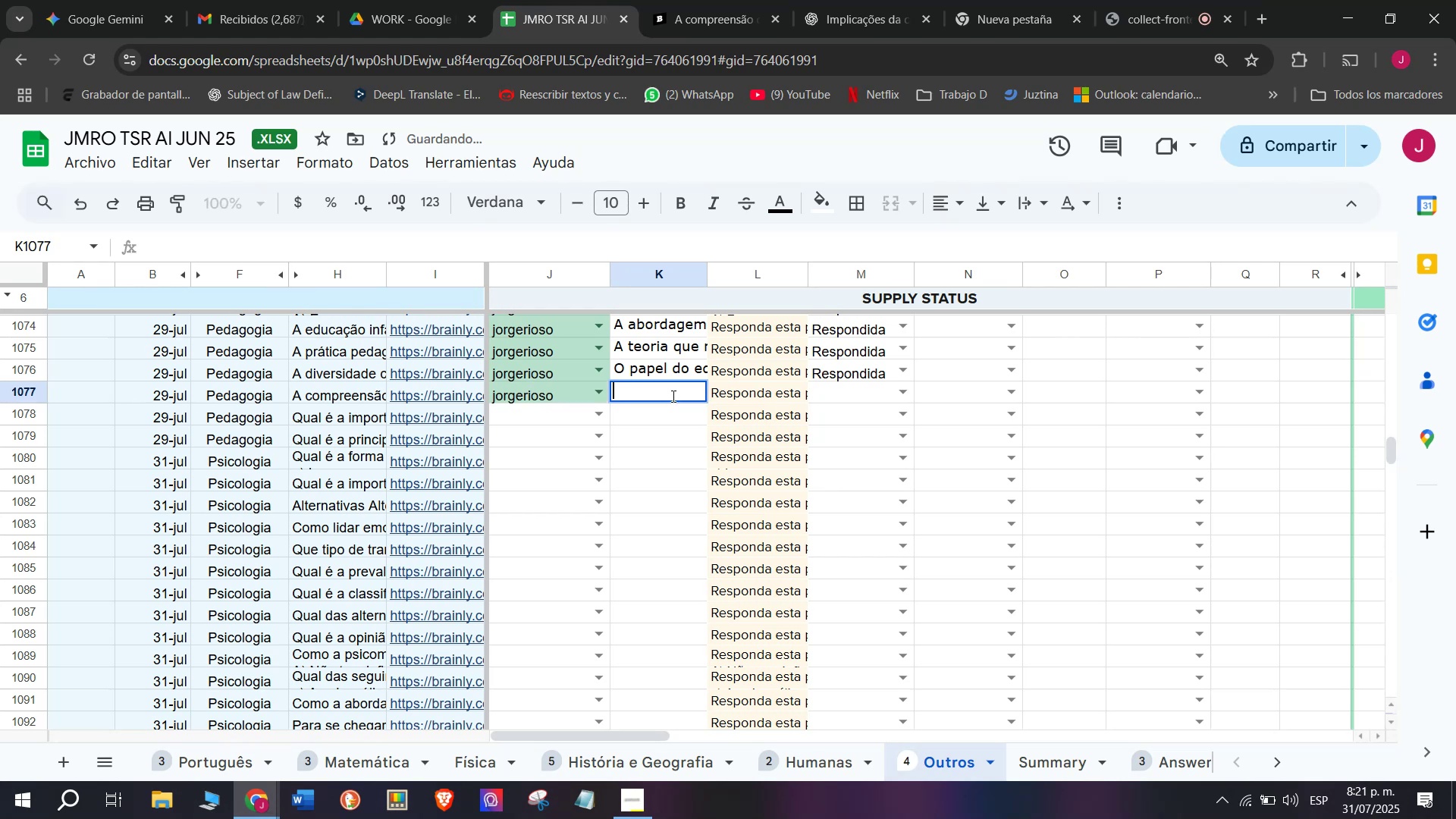 
key(Meta+V)
 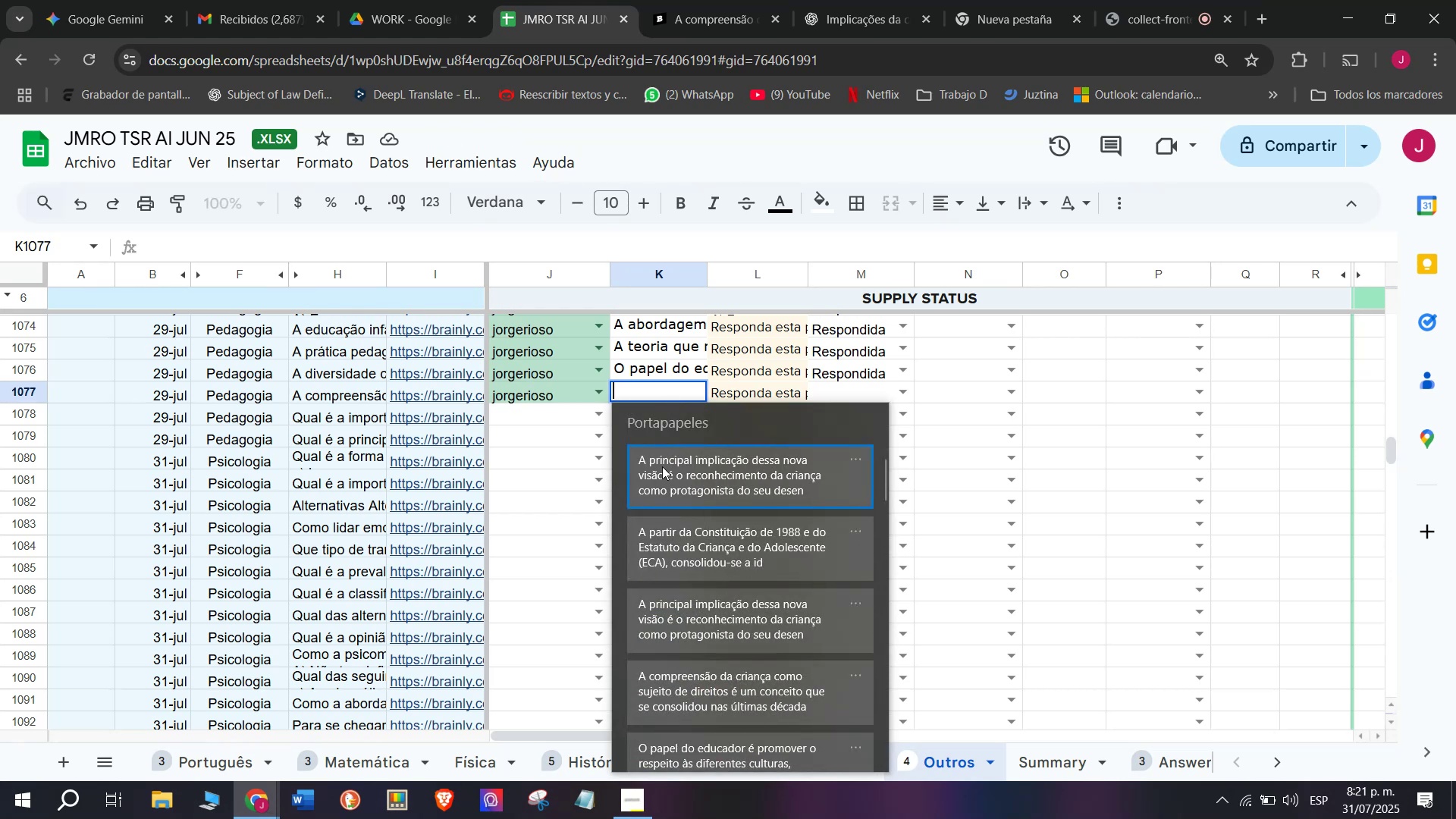 
left_click([662, 466])
 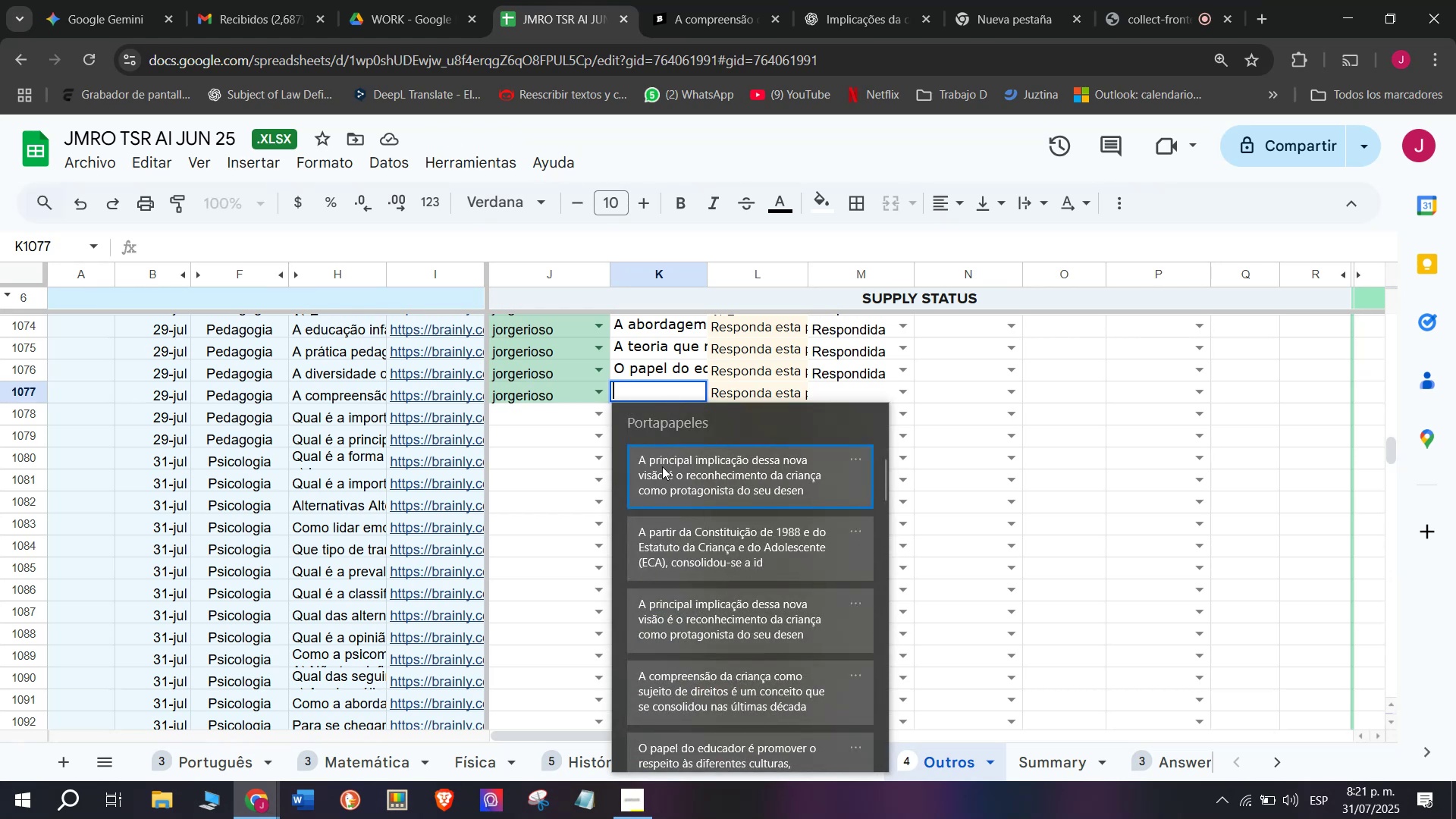 
key(Control+ControlLeft)
 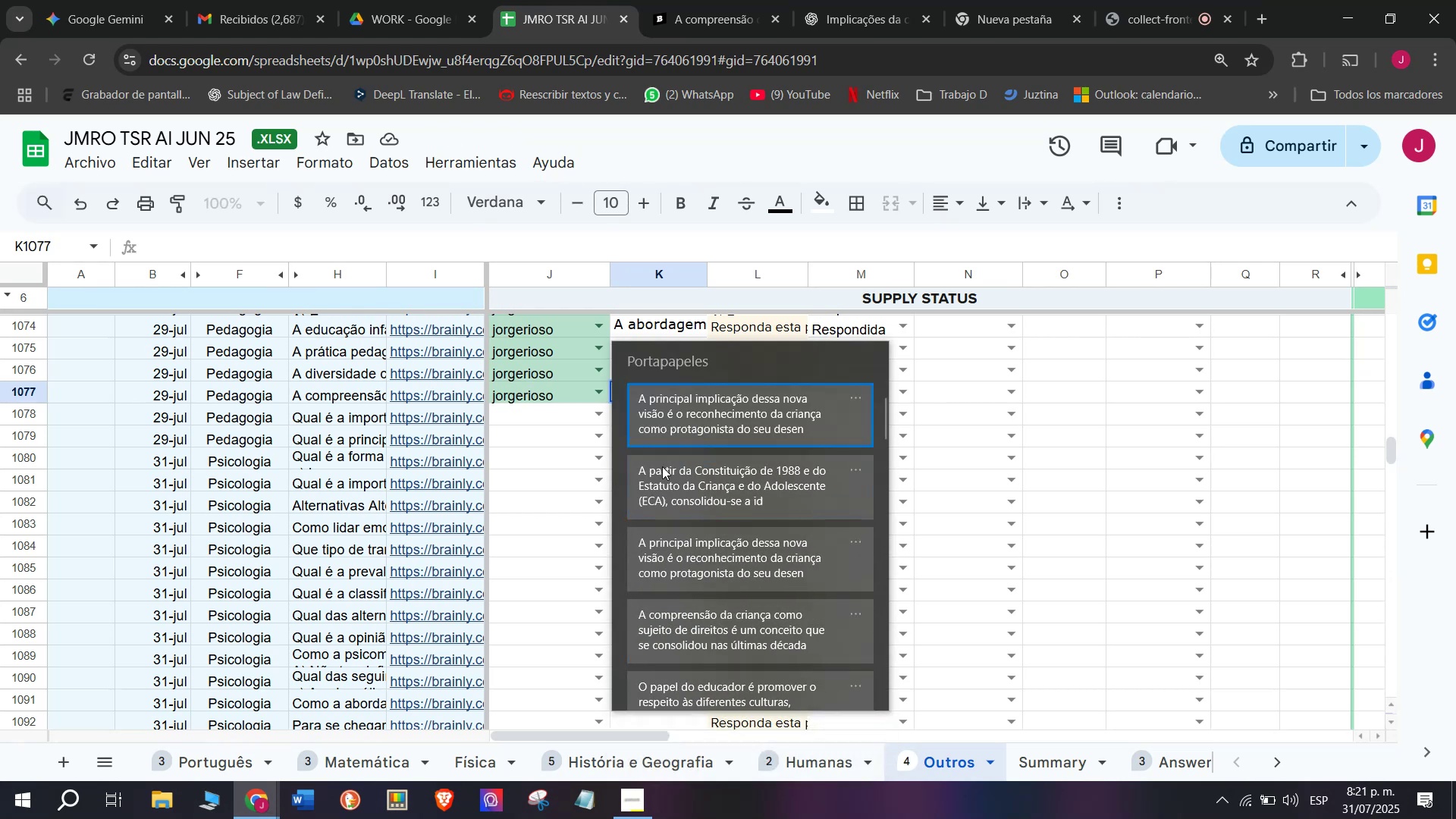 
key(Control+V)
 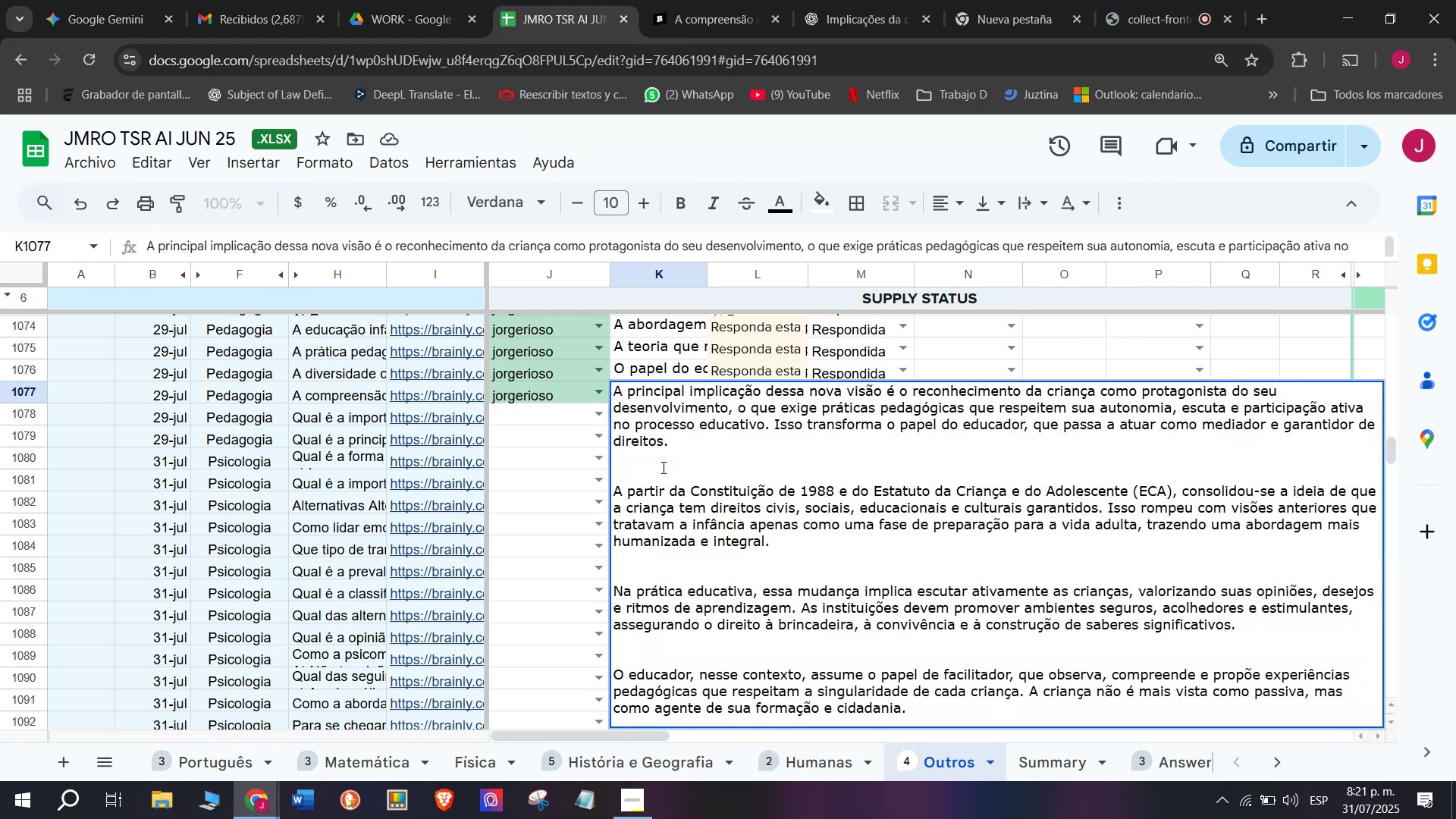 
key(Enter)
 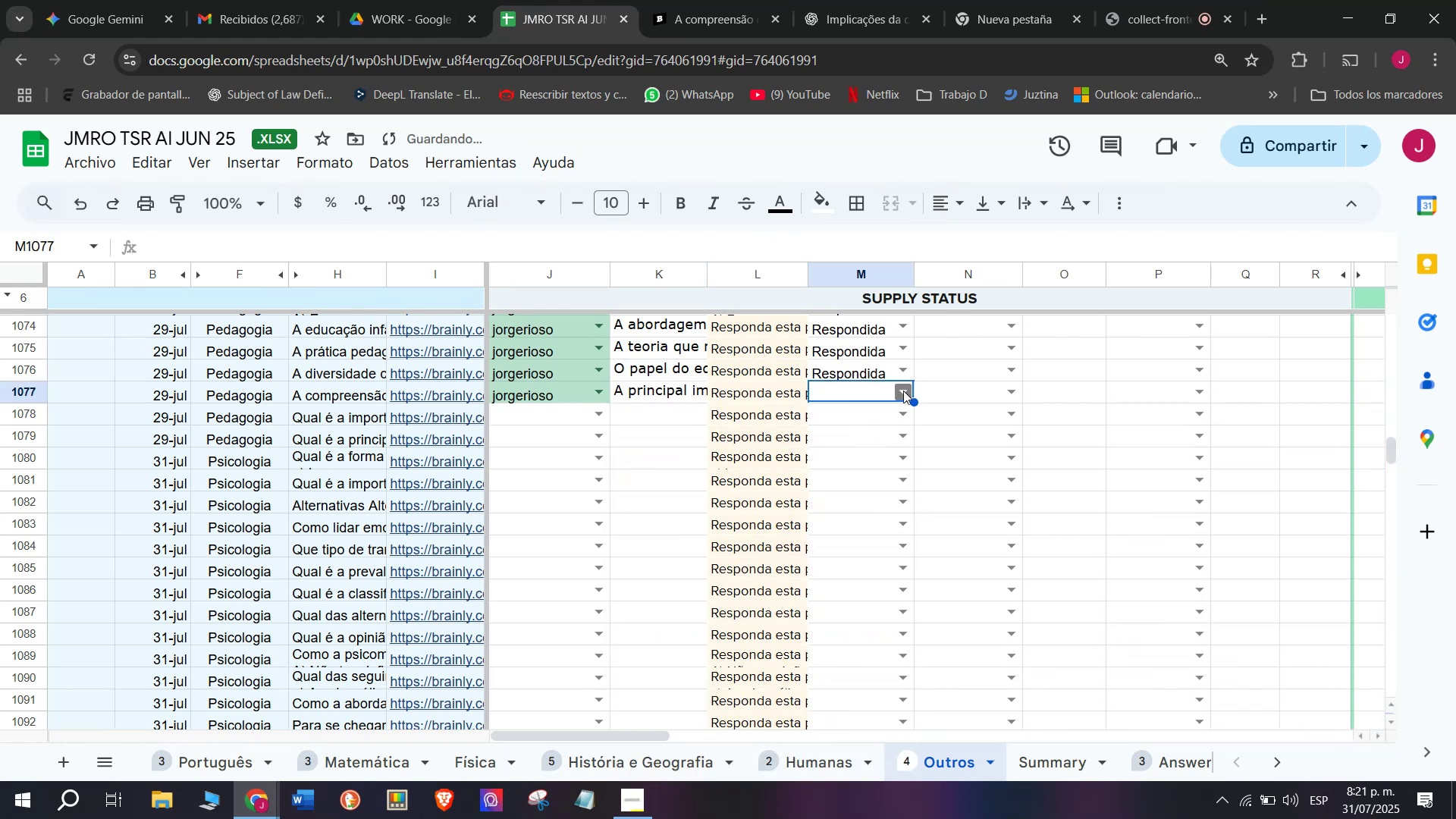 
double_click([871, 444])
 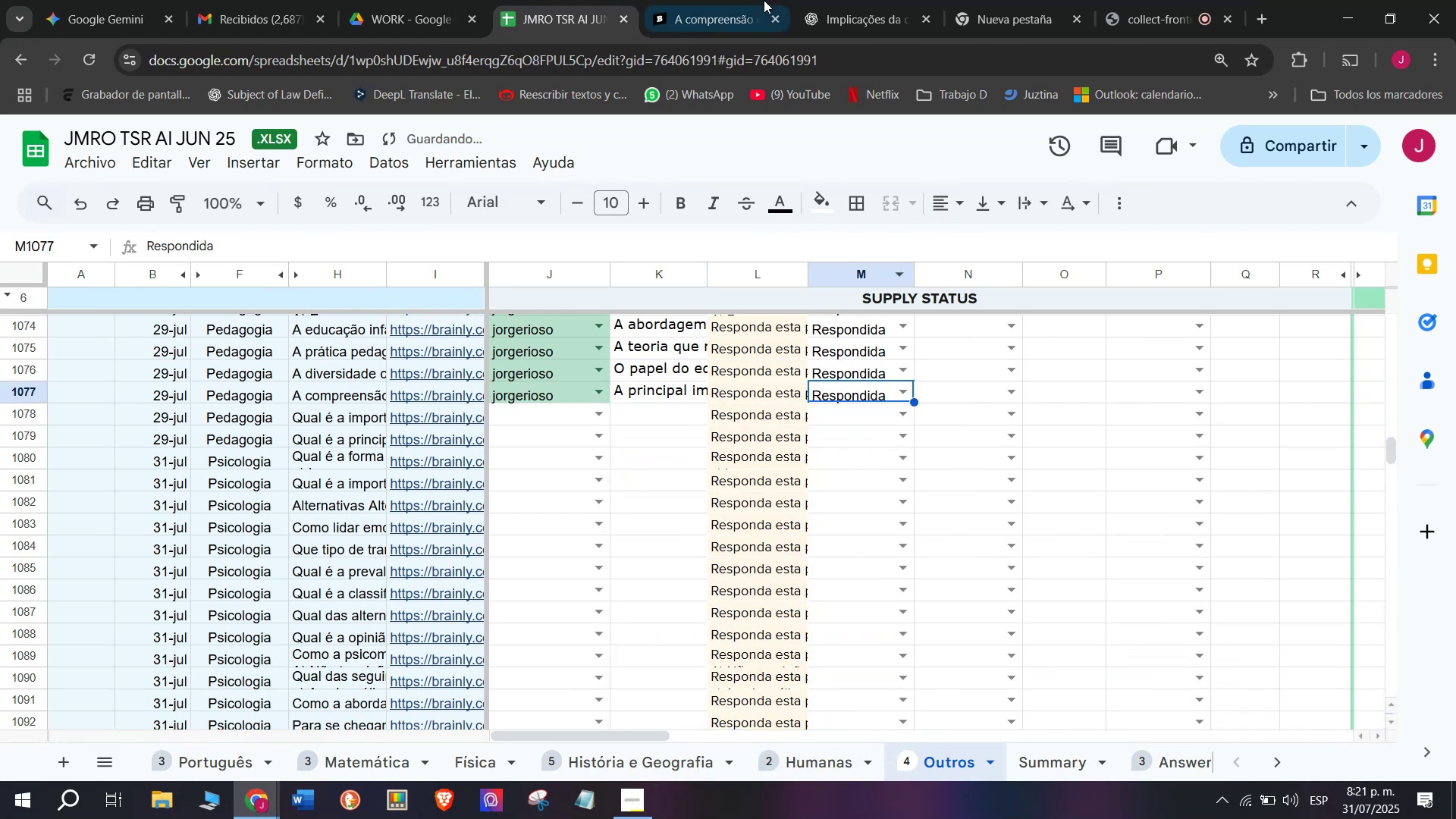 
left_click([759, 0])
 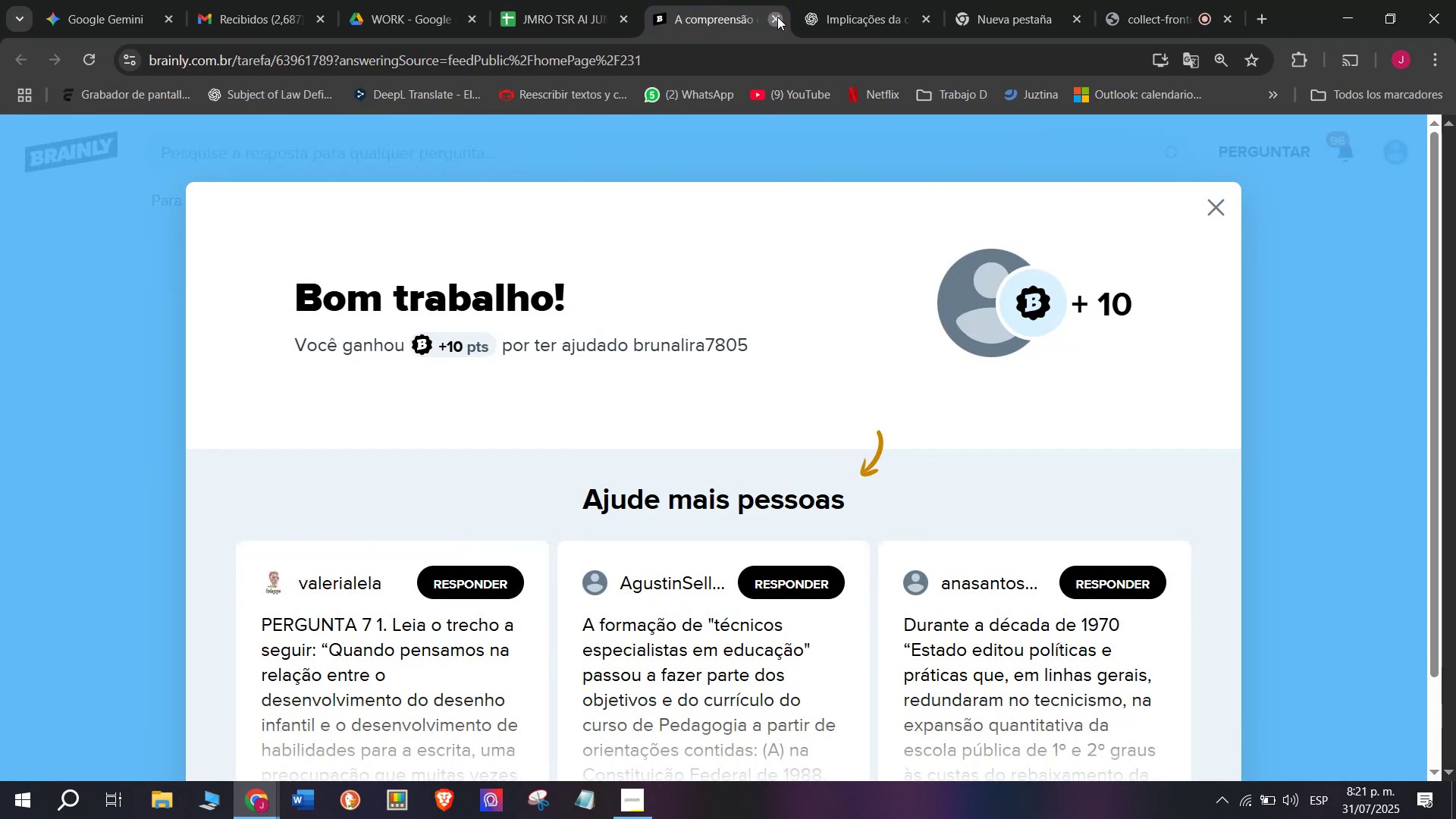 
double_click([569, 0])
 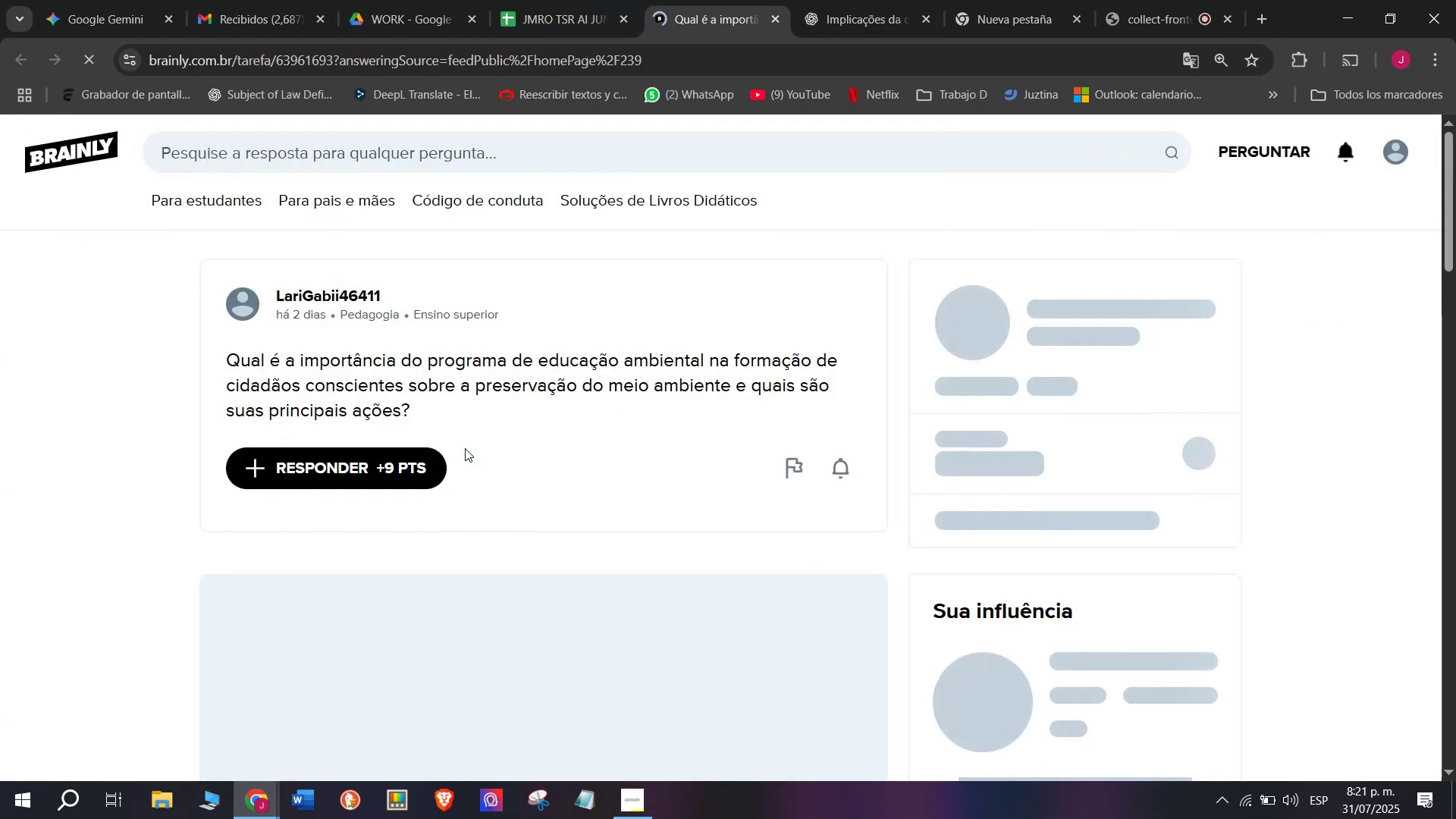 
wait(10.06)
 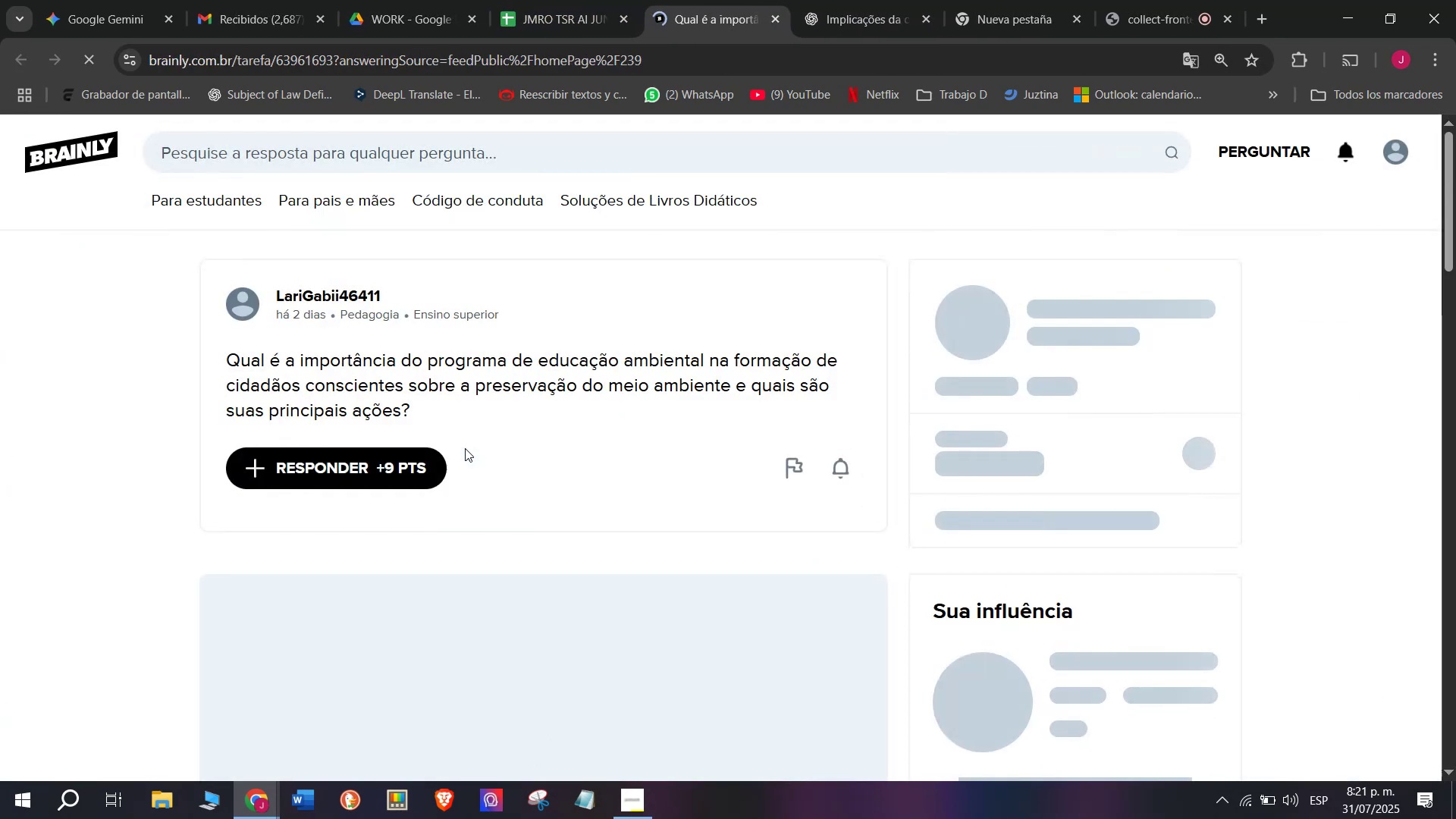 
left_click_drag(start_coordinate=[422, 406], to_coordinate=[231, 366])
 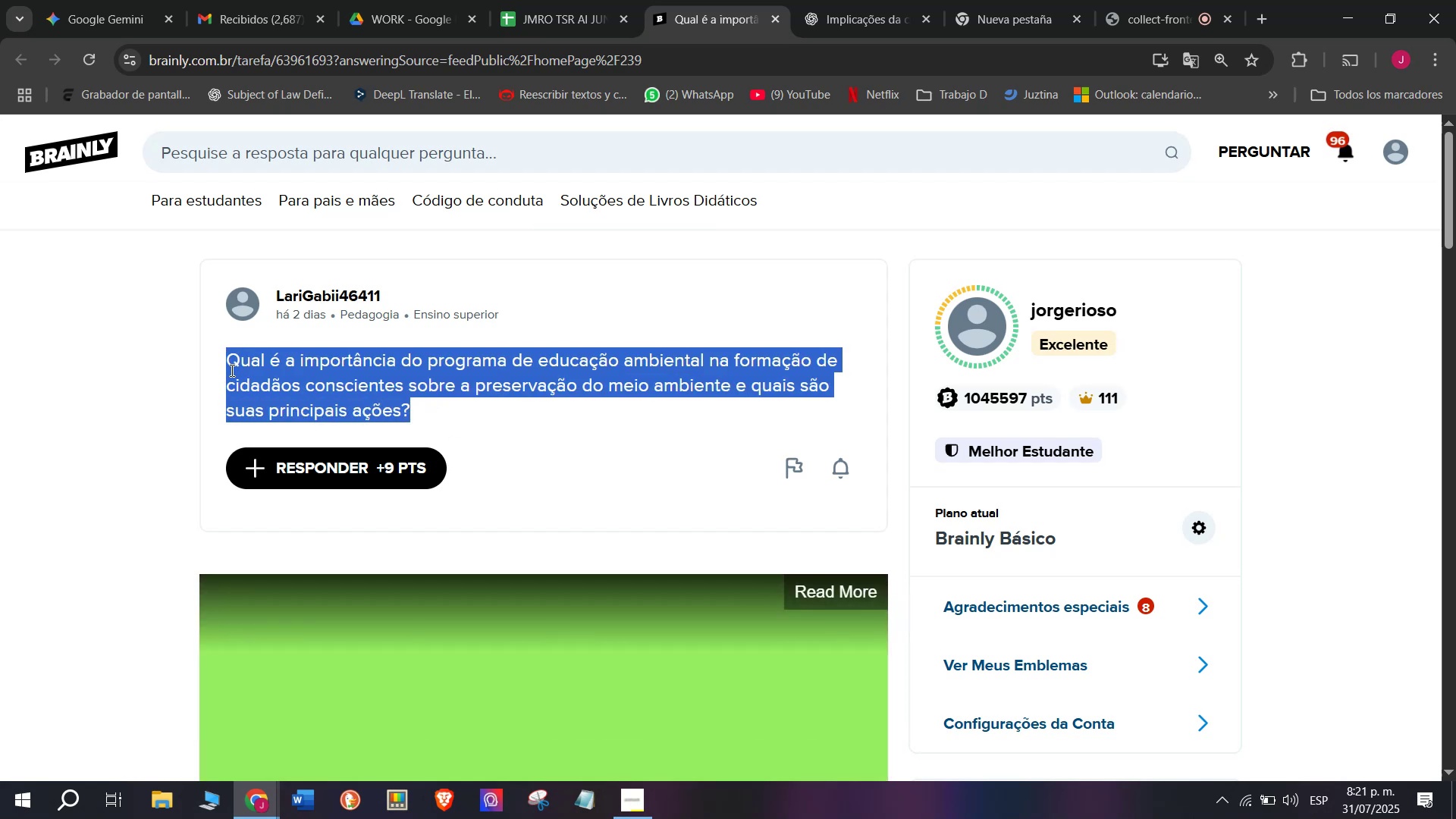 
key(Control+C)
 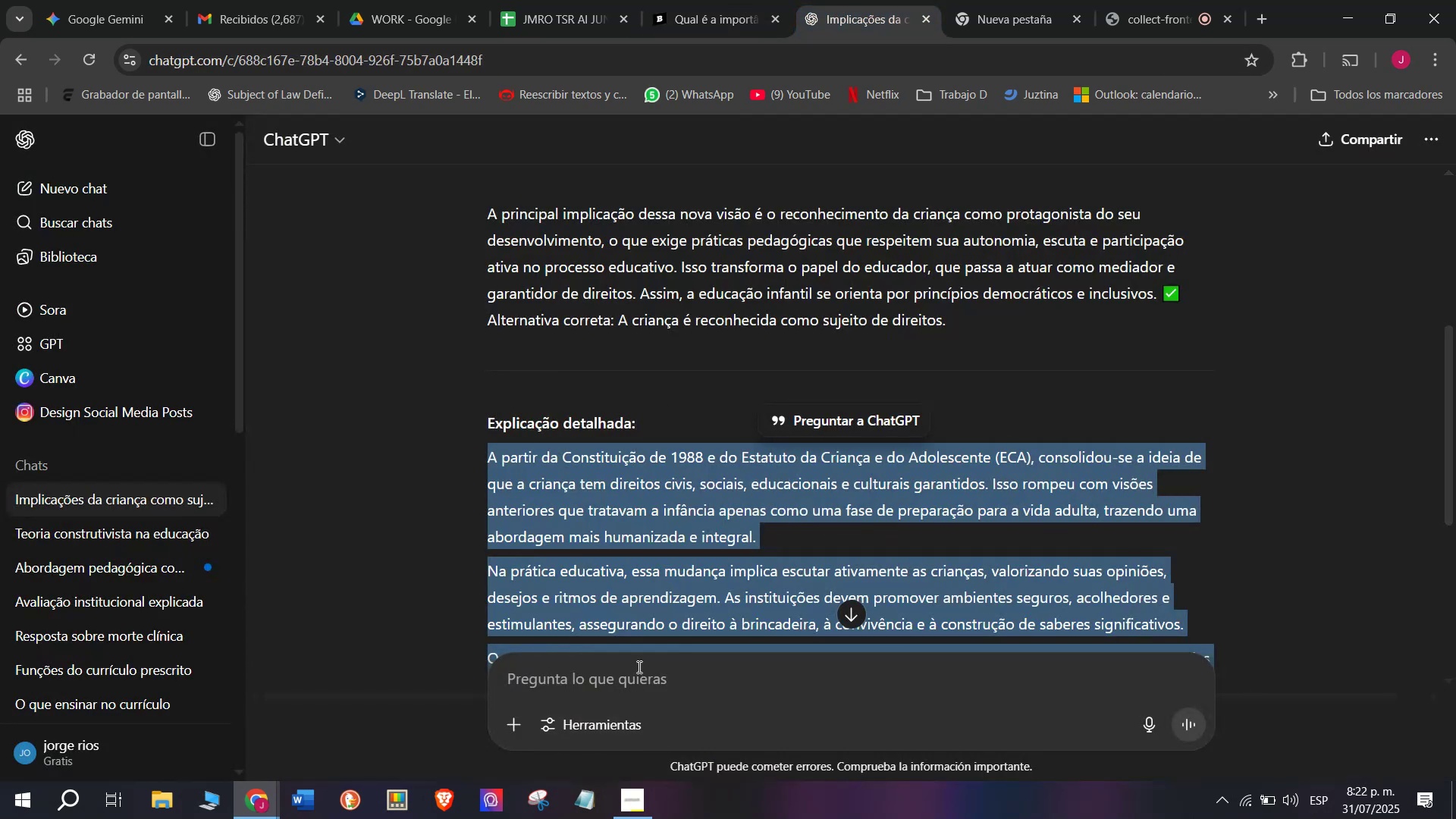 
key(Meta+V)
 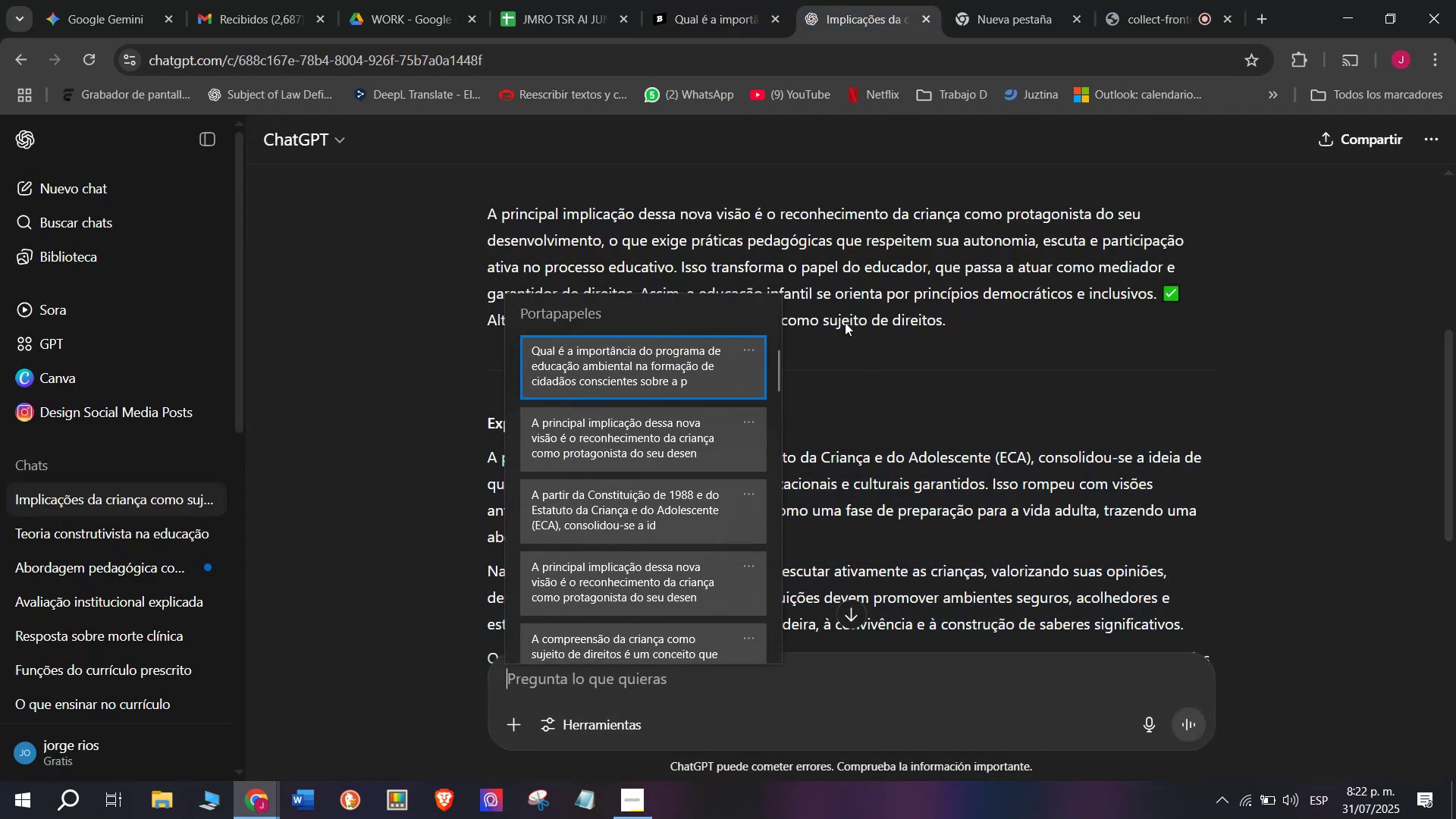 
left_click_drag(start_coordinate=[774, 364], to_coordinate=[763, 715])
 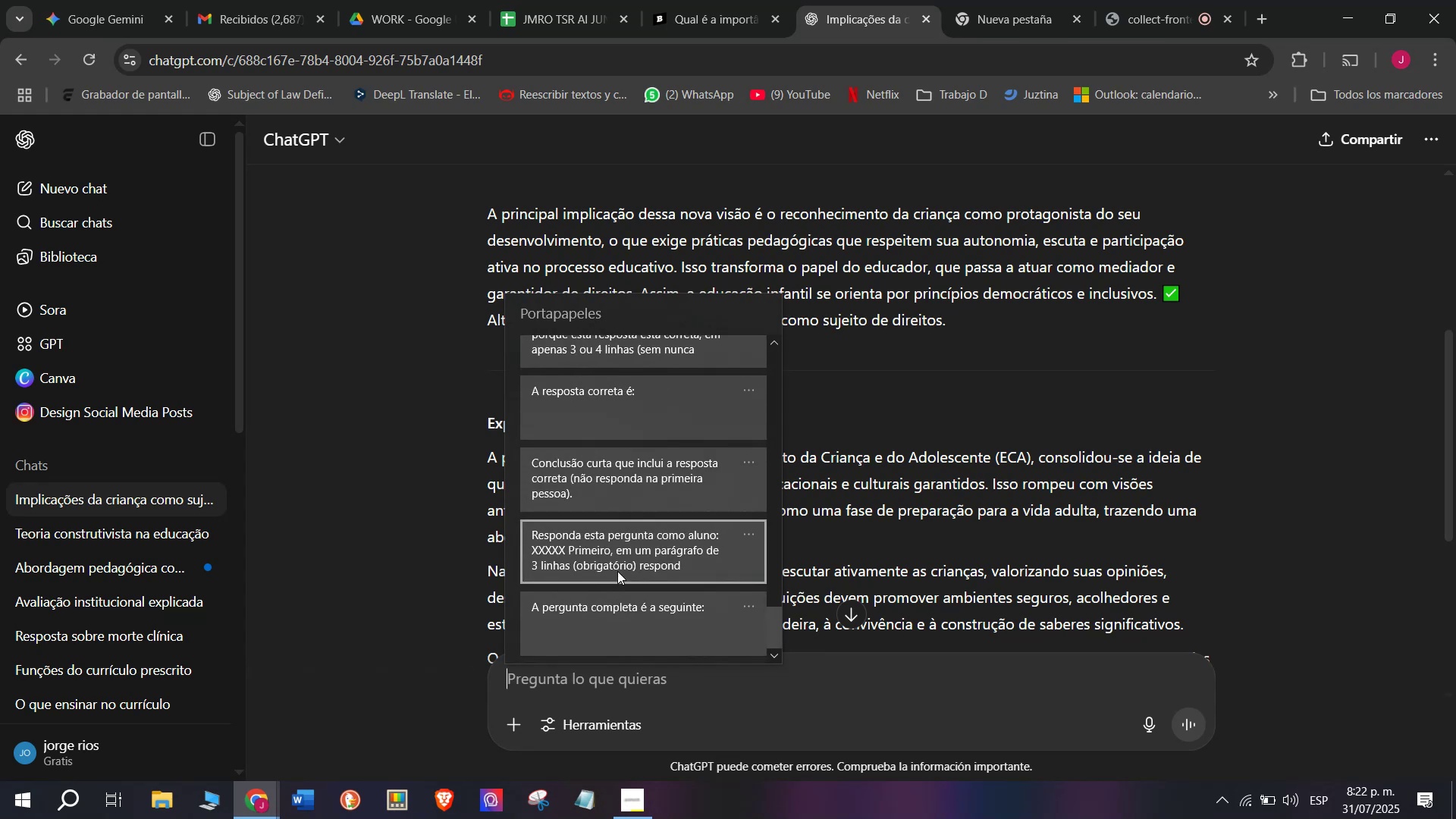 
key(Control+ControlLeft)
 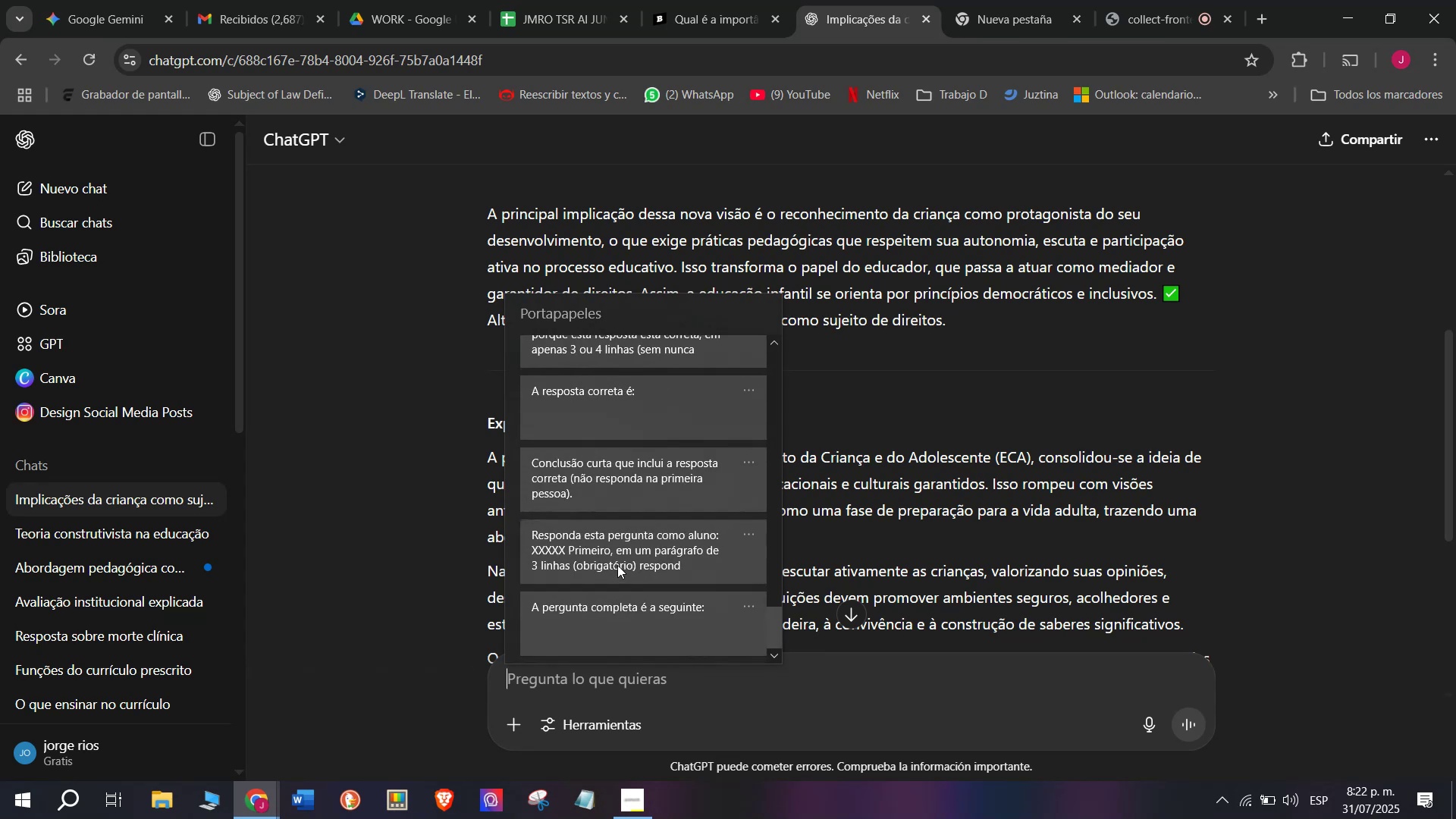 
key(Control+V)
 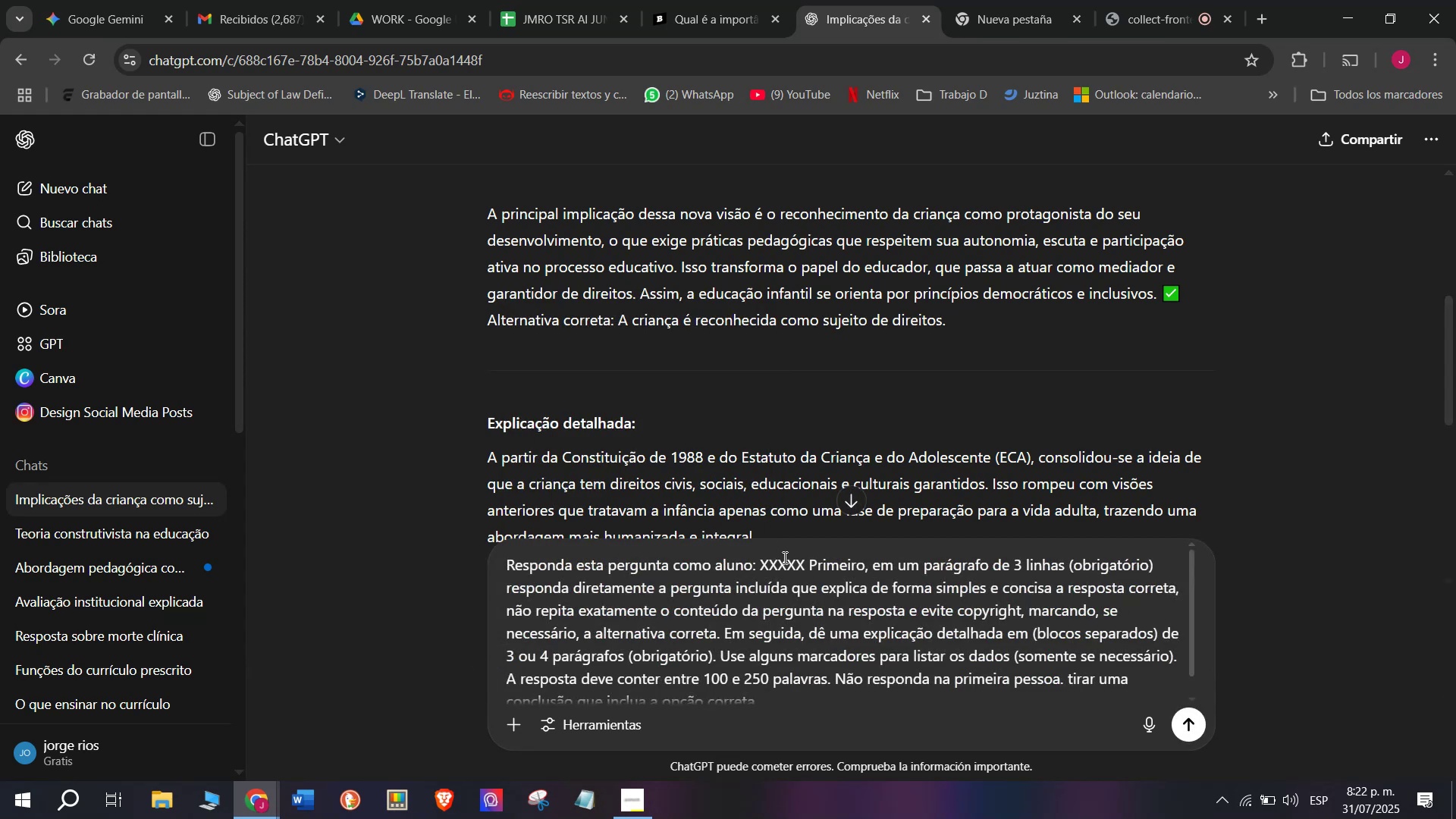 
left_click_drag(start_coordinate=[807, 560], to_coordinate=[764, 563])
 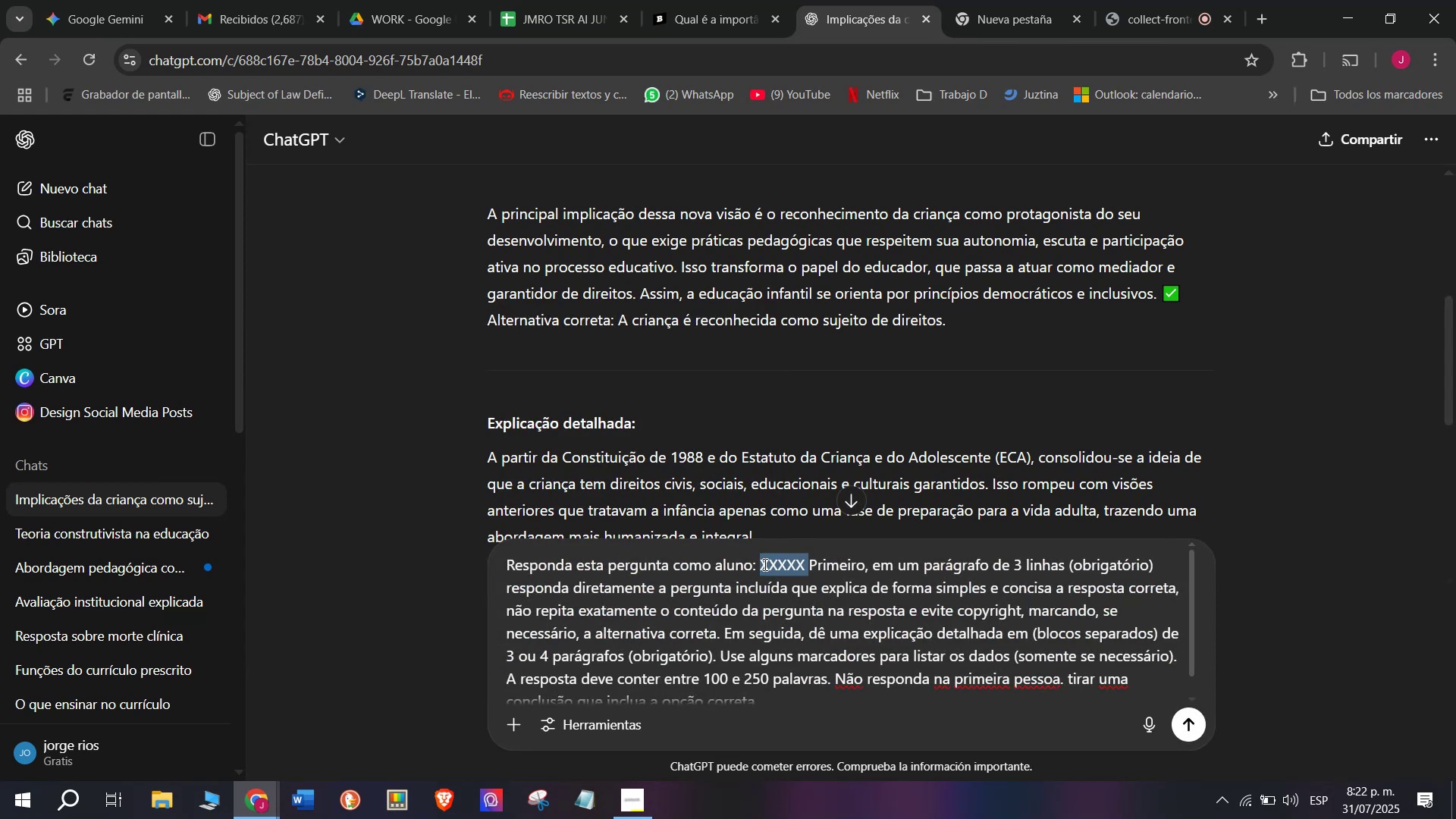 
key(Meta+V)
 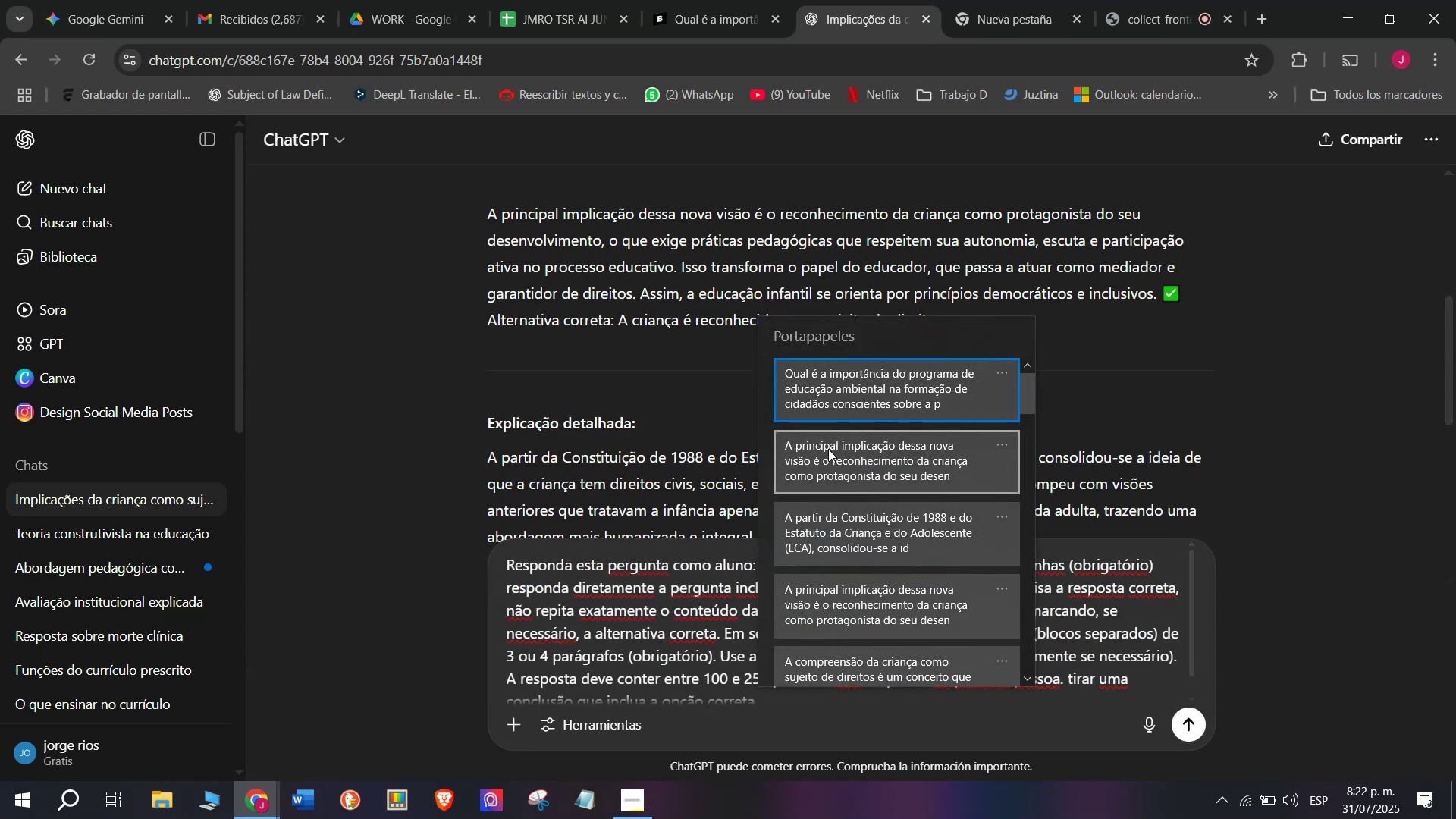 
key(Control+ControlLeft)
 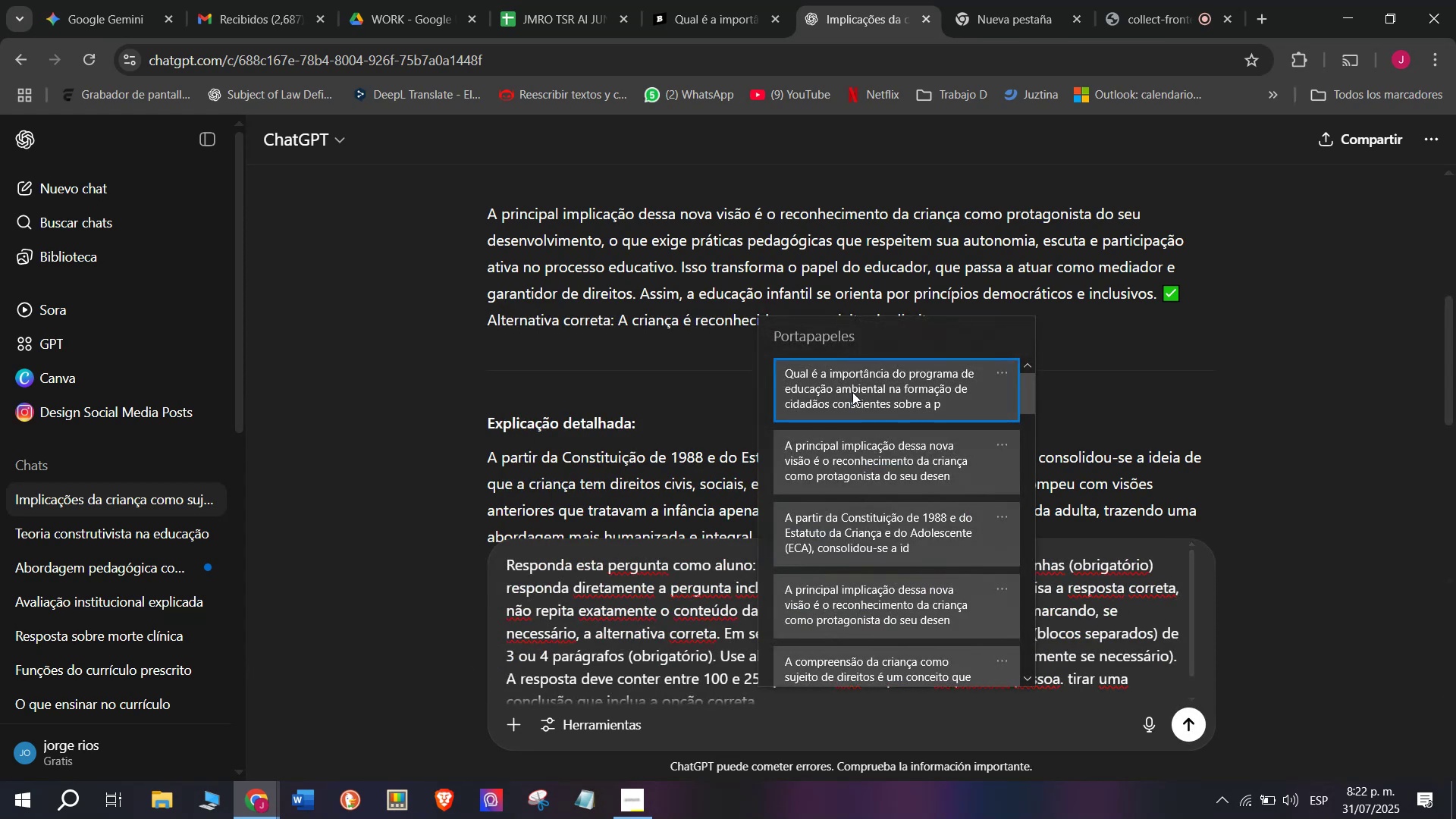 
key(Control+V)
 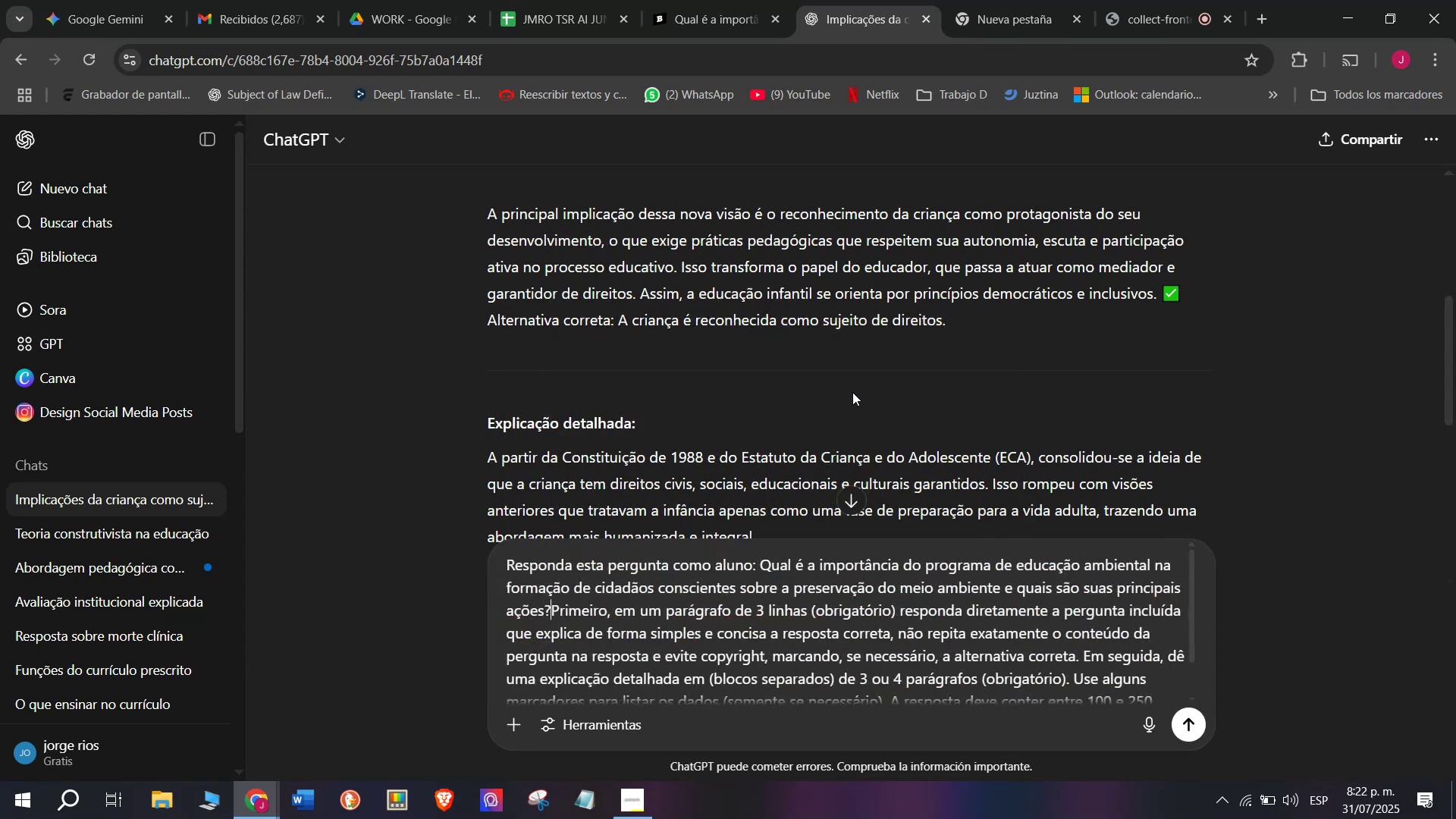 
key(Enter)
 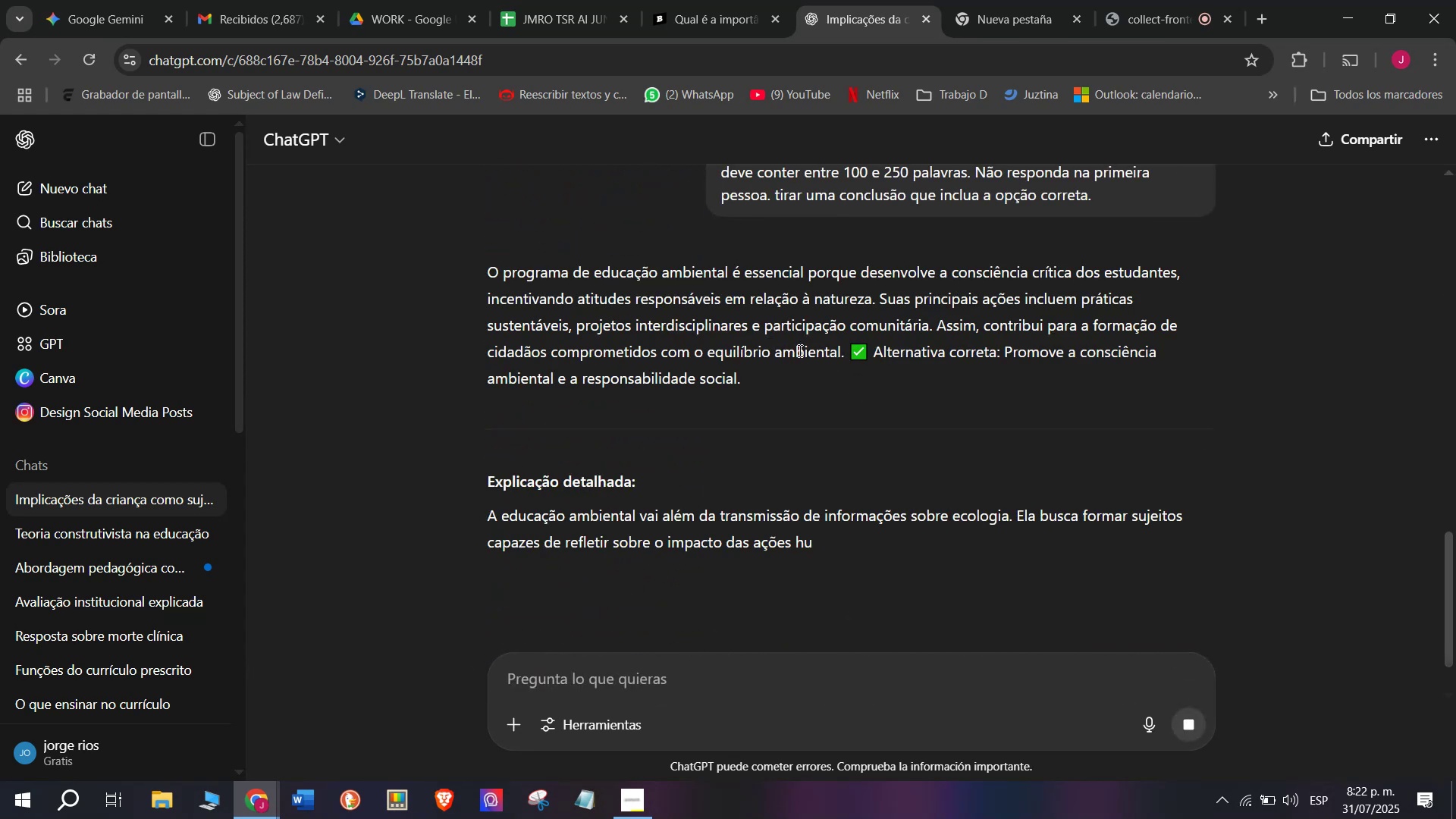 
left_click_drag(start_coordinate=[843, 352], to_coordinate=[483, 272])
 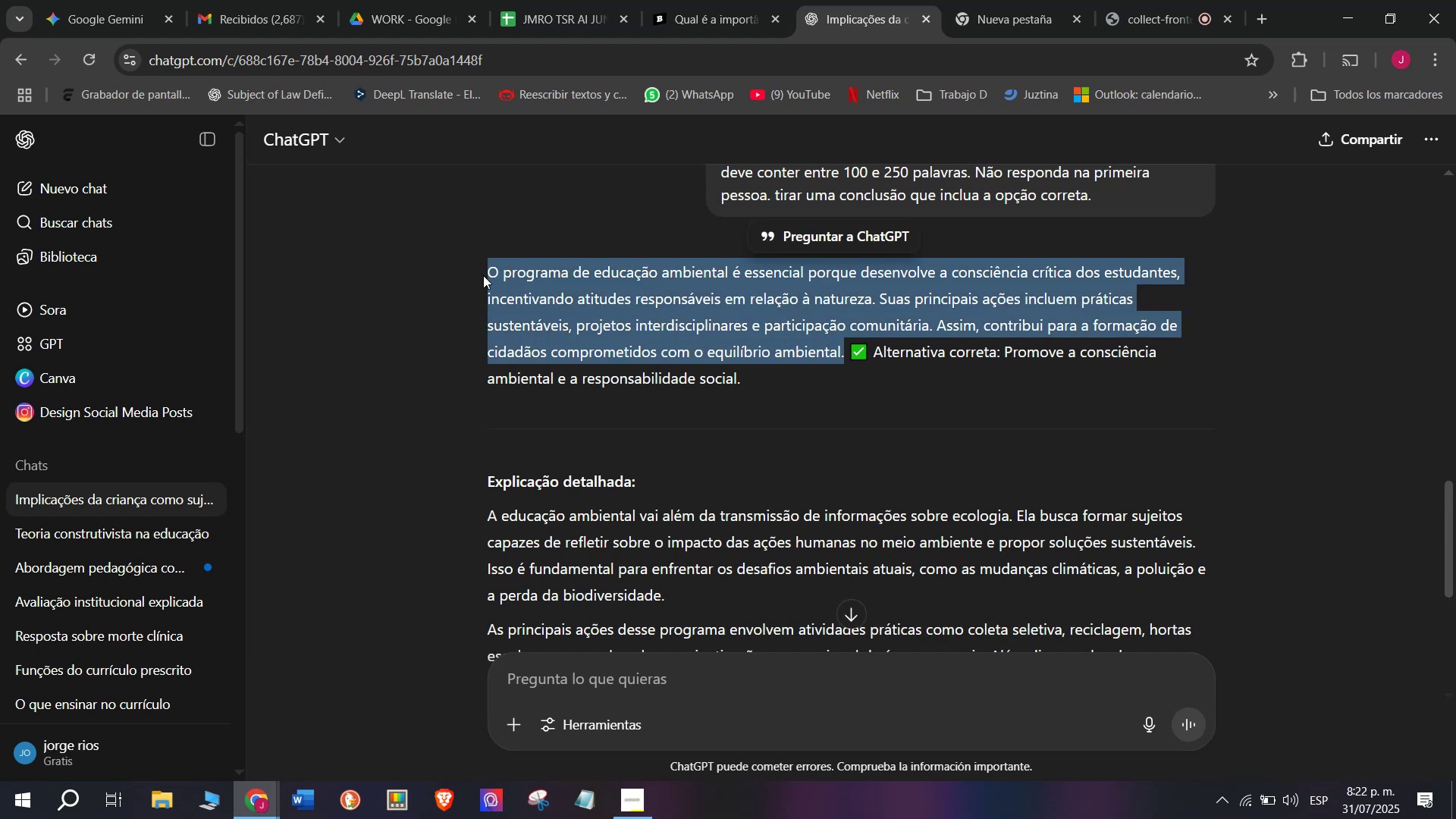 
key(Control+C)
 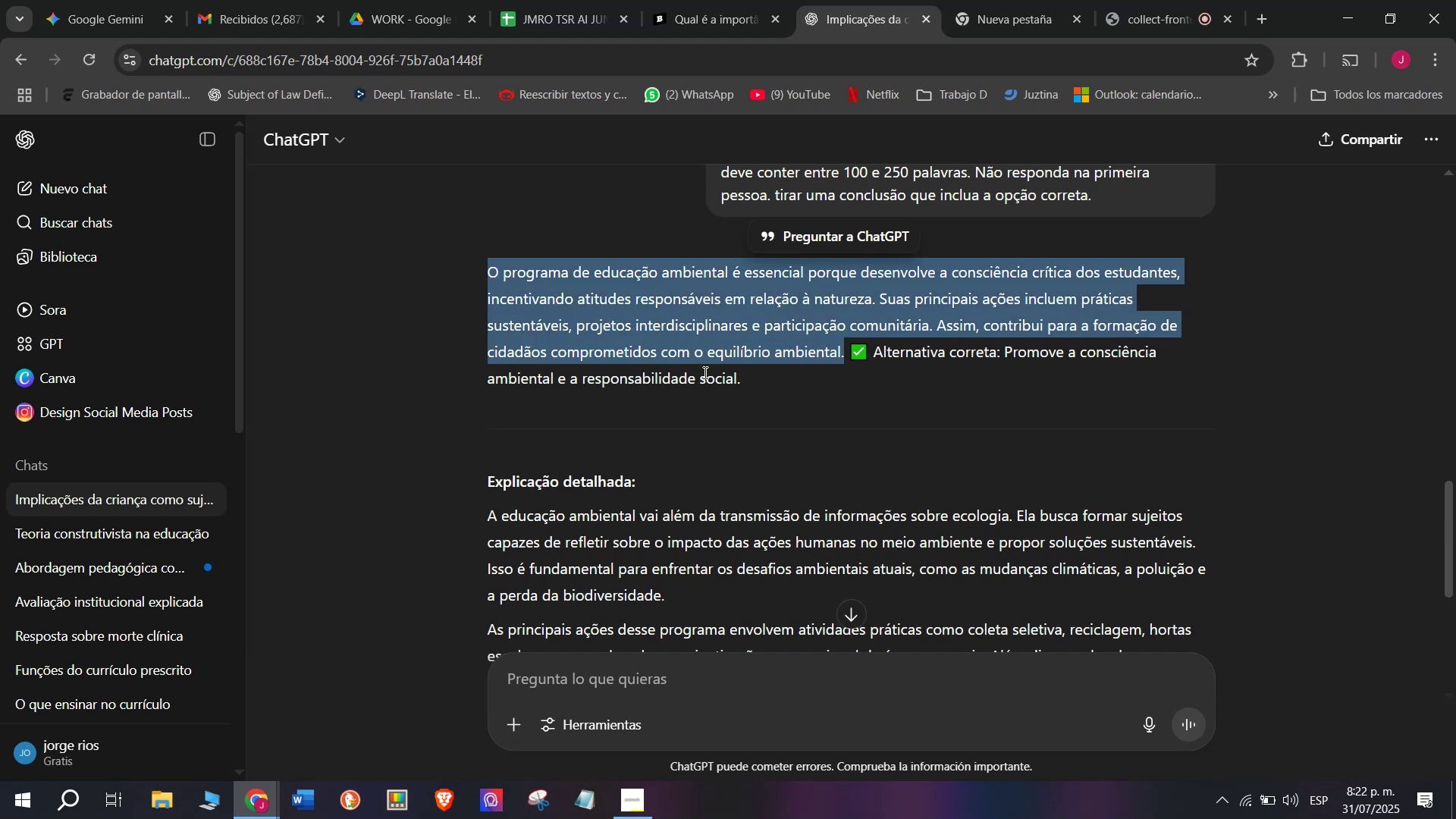 
scroll: coordinate [705, 372], scroll_direction: down, amount: 1.0
 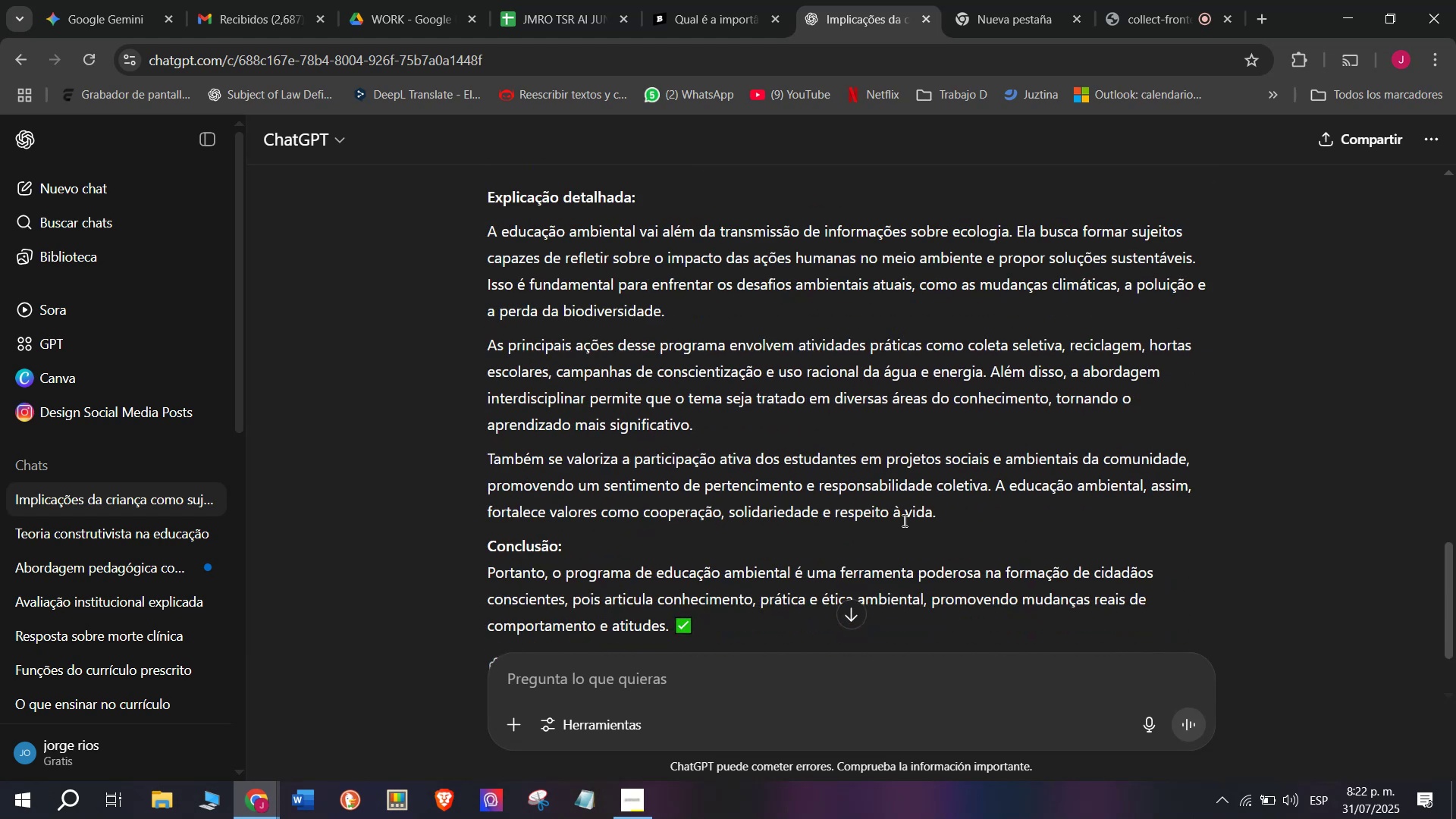 
left_click_drag(start_coordinate=[945, 518], to_coordinate=[488, 237])
 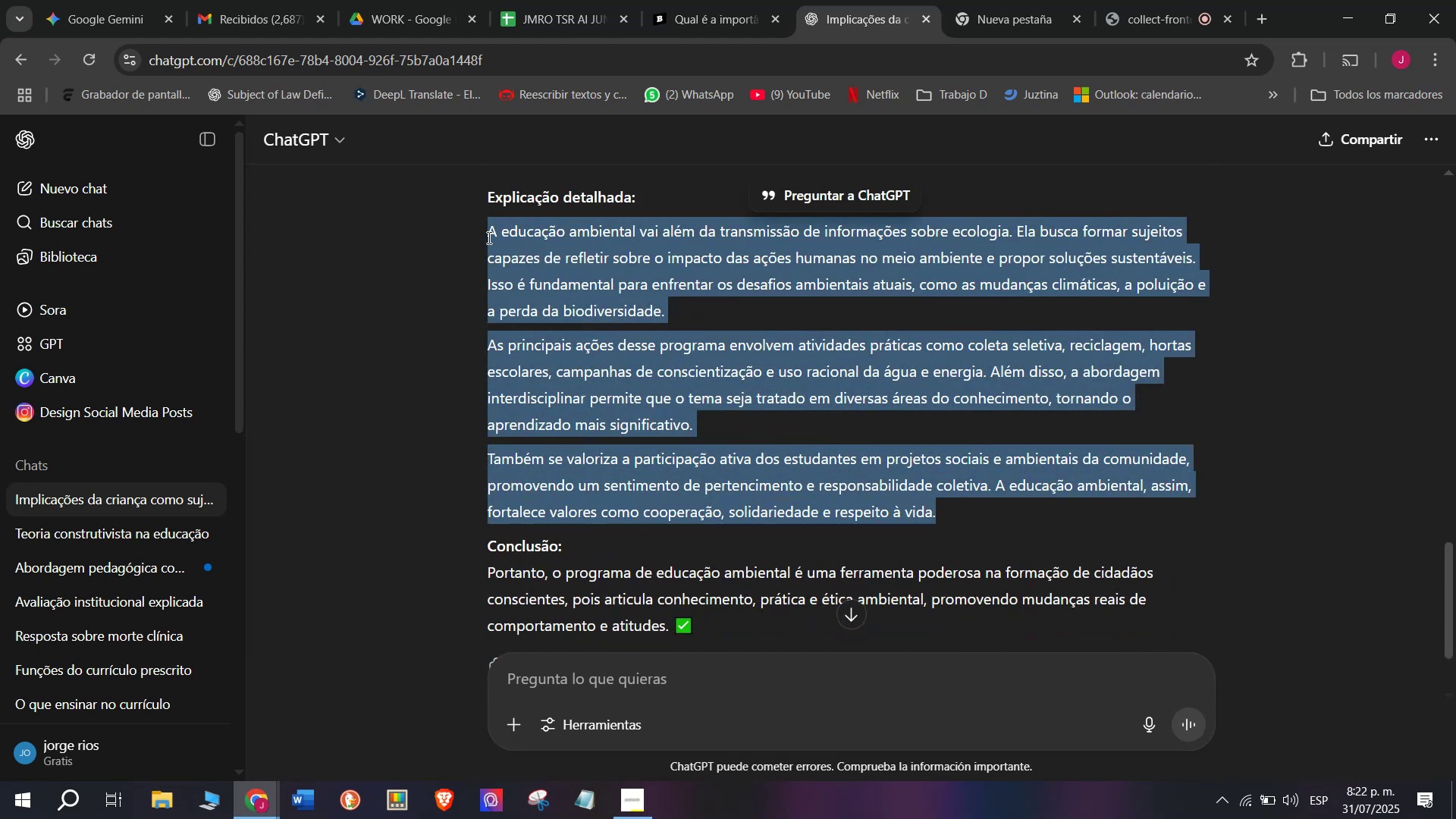 
key(Control+C)
 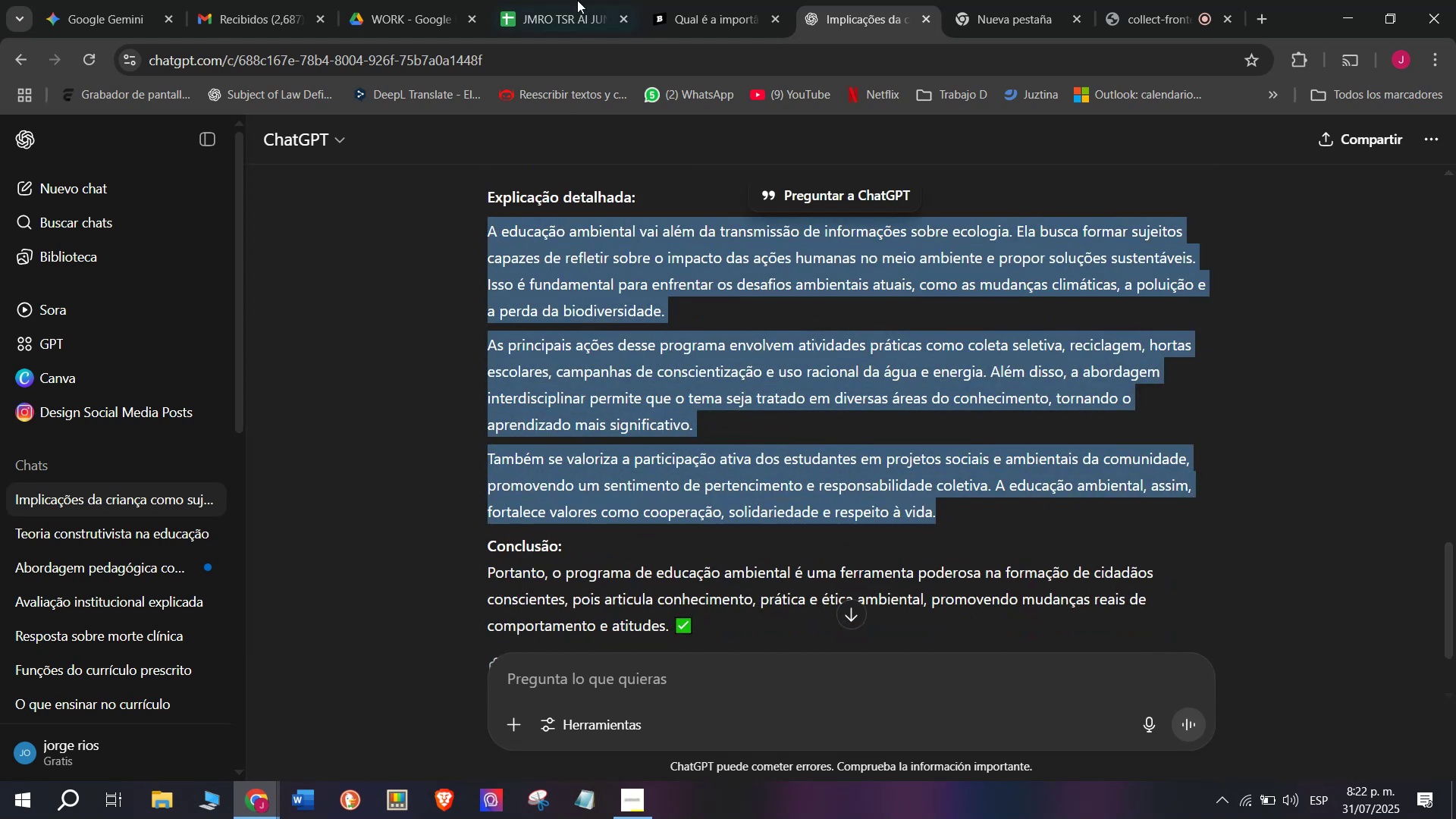 
left_click([570, 0])
 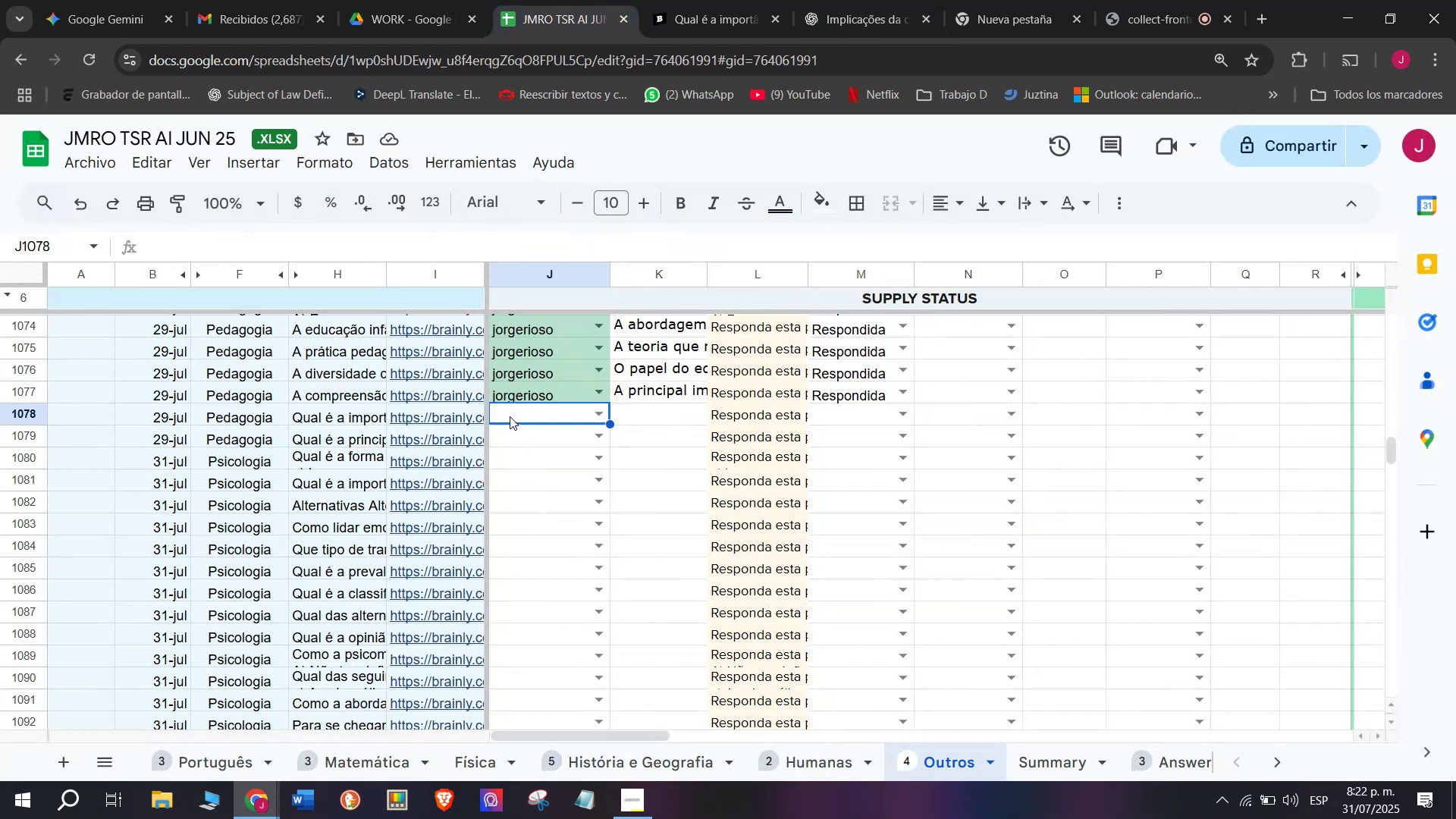 
key(J)
 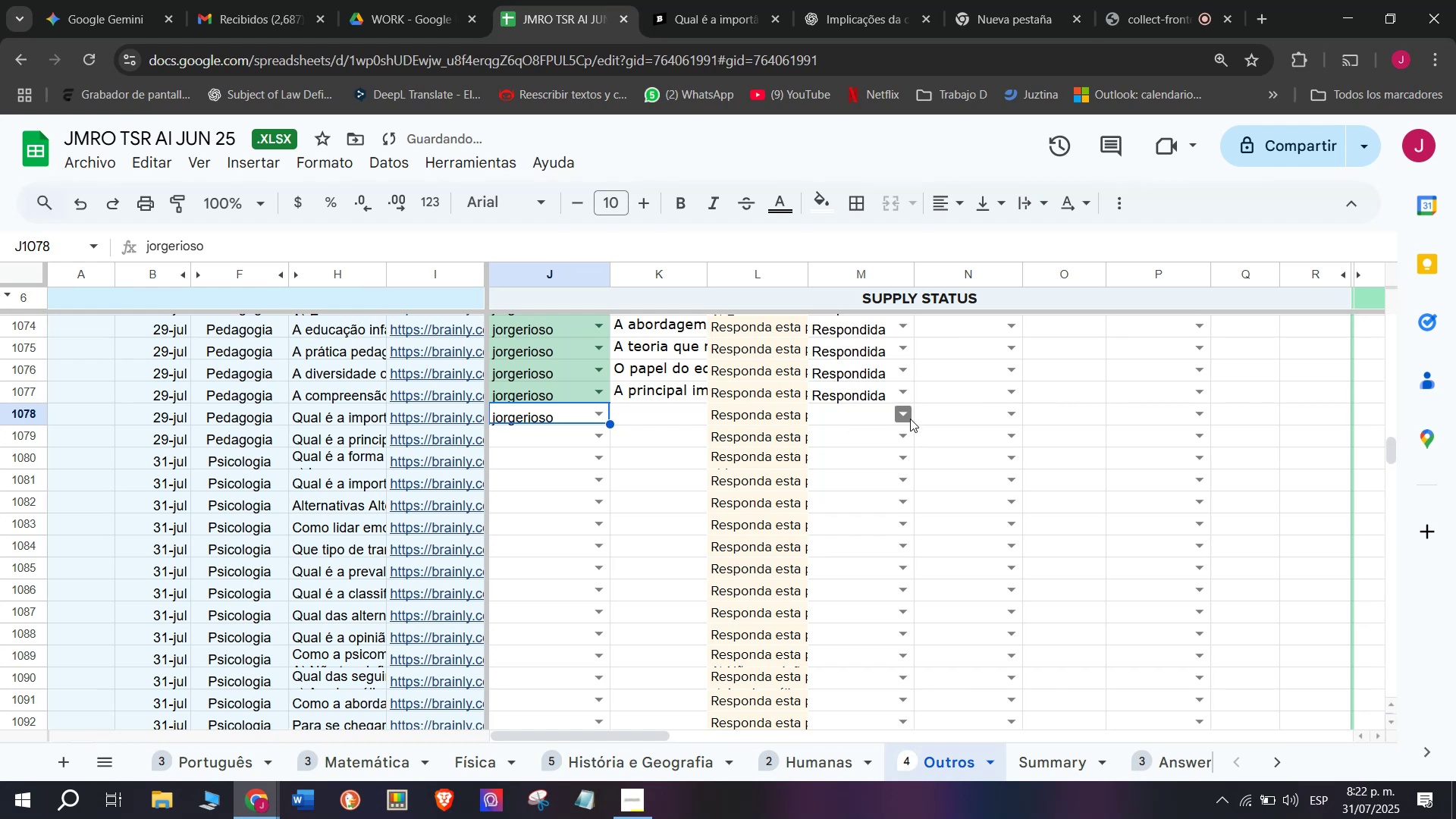 
double_click([898, 439])
 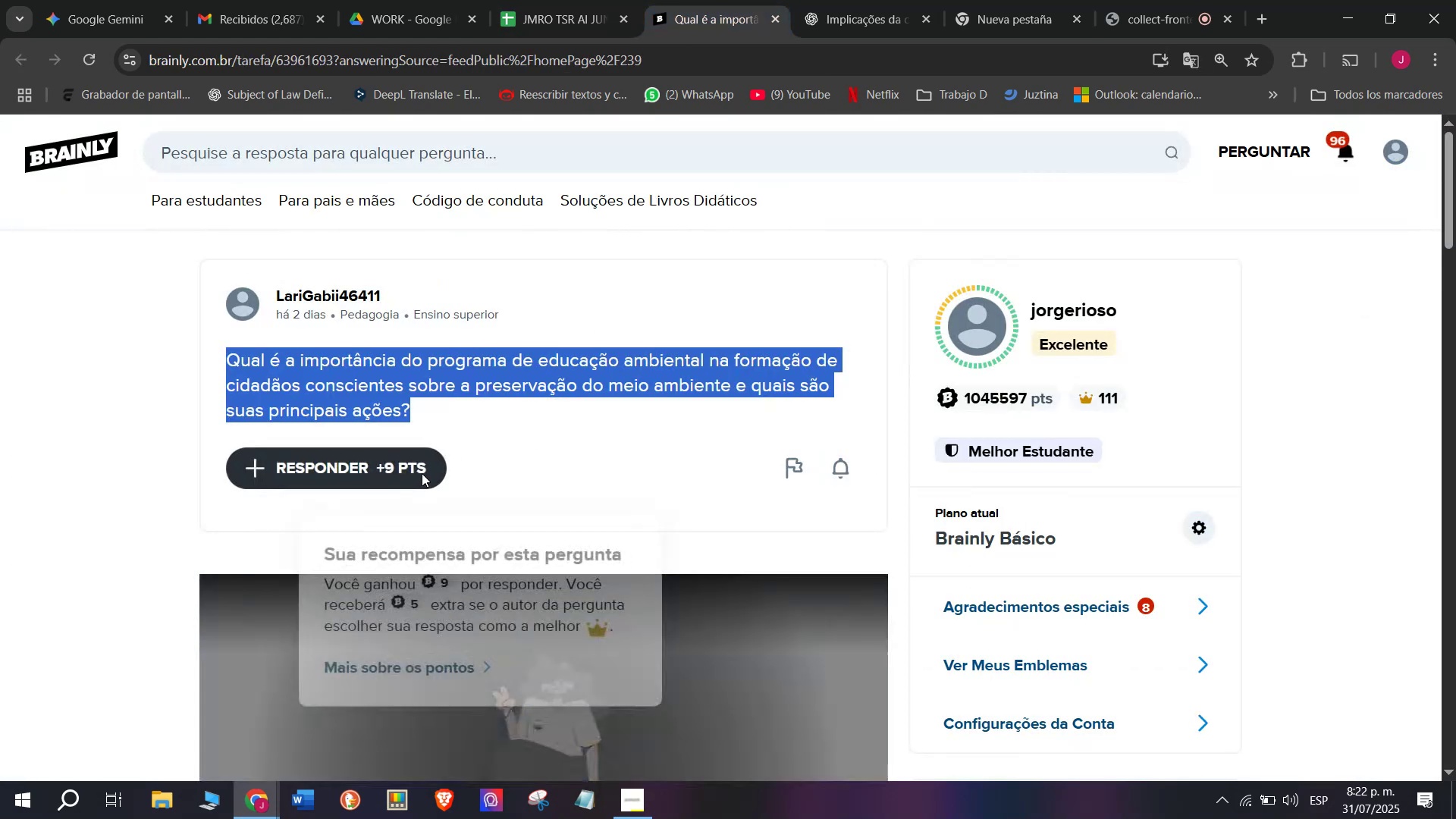 
left_click_drag(start_coordinate=[750, 408], to_coordinate=[548, 224])
 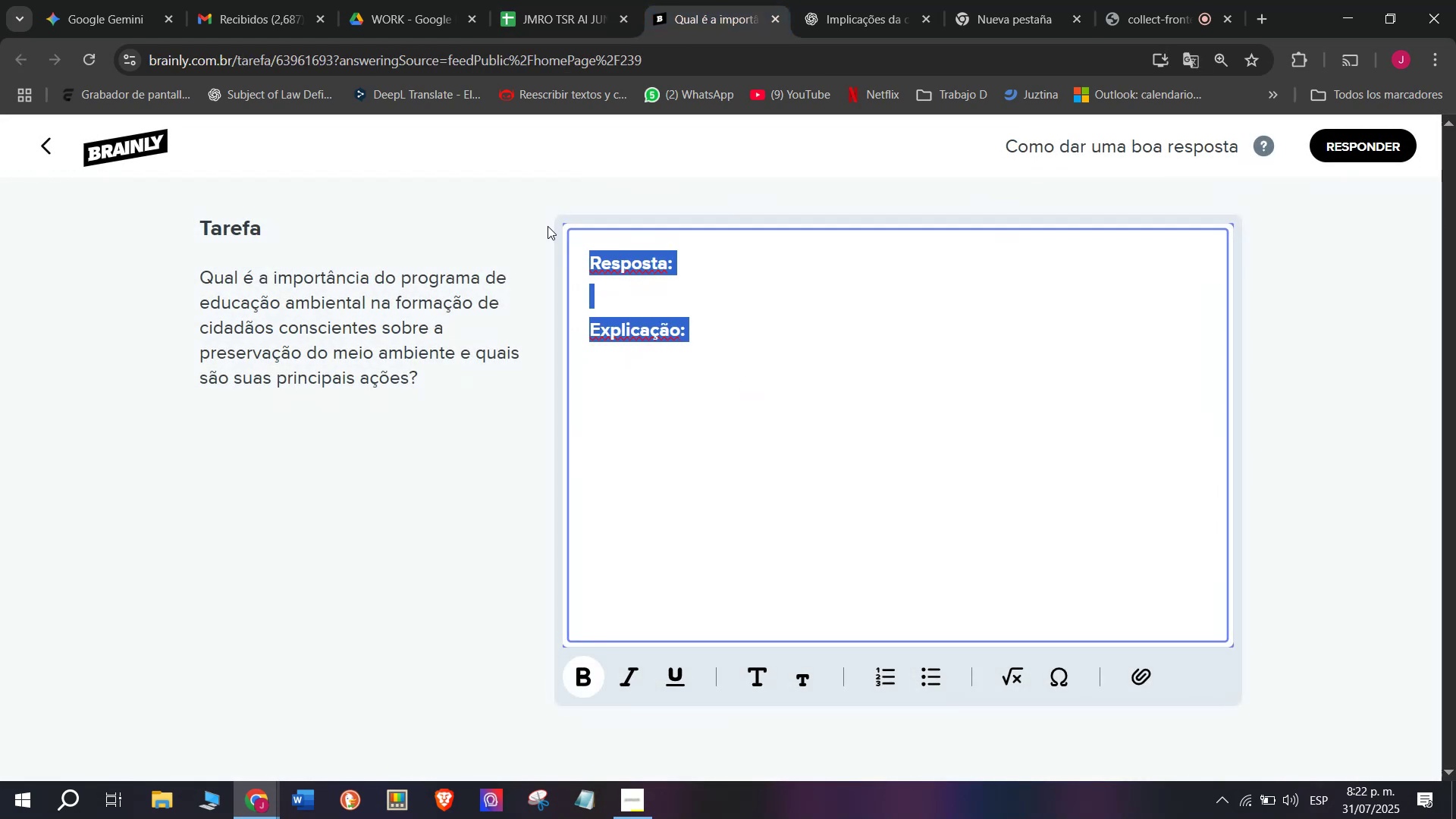 
key(Meta+MetaLeft)
 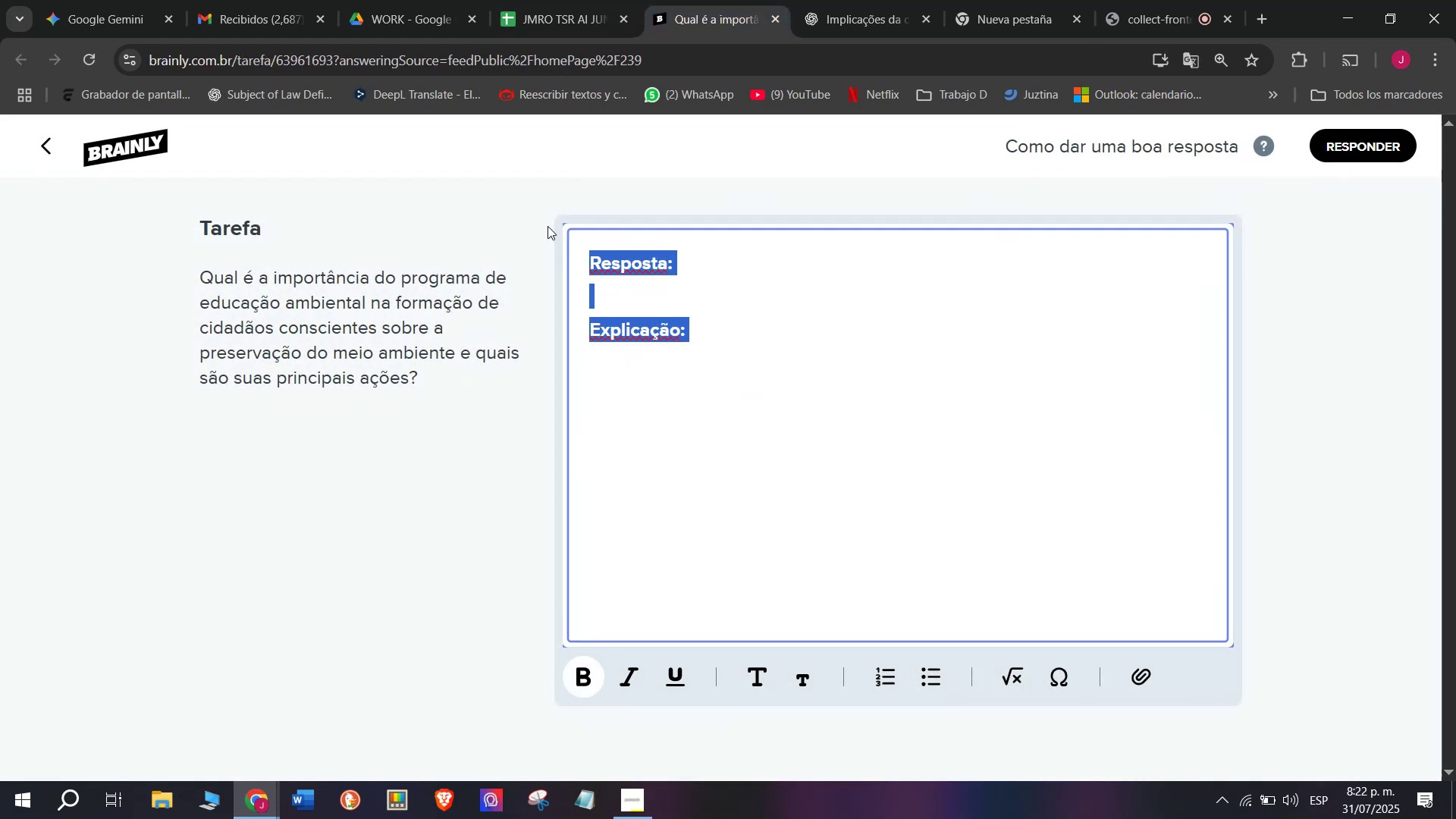 
key(Meta+V)
 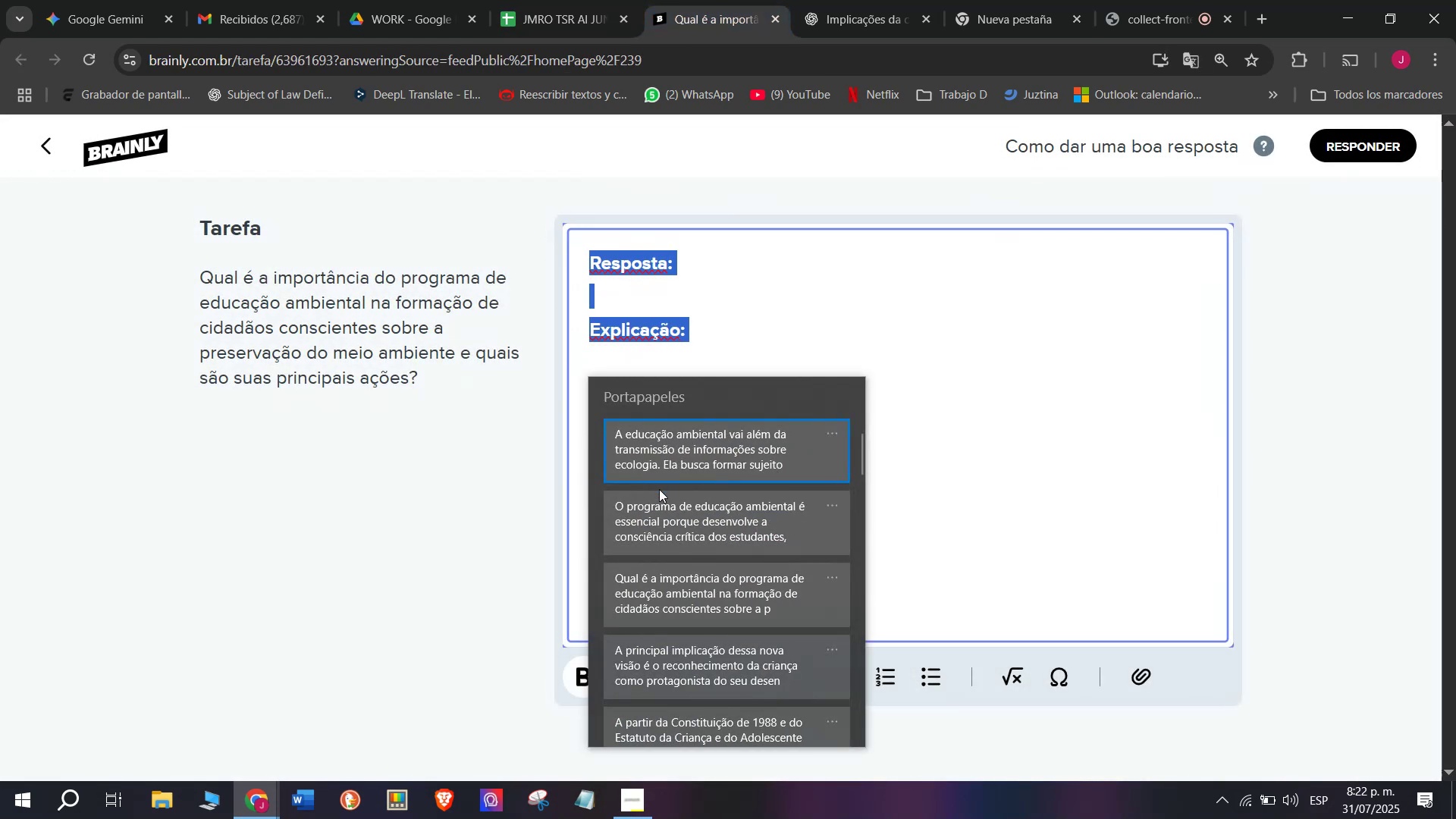 
left_click([659, 491])
 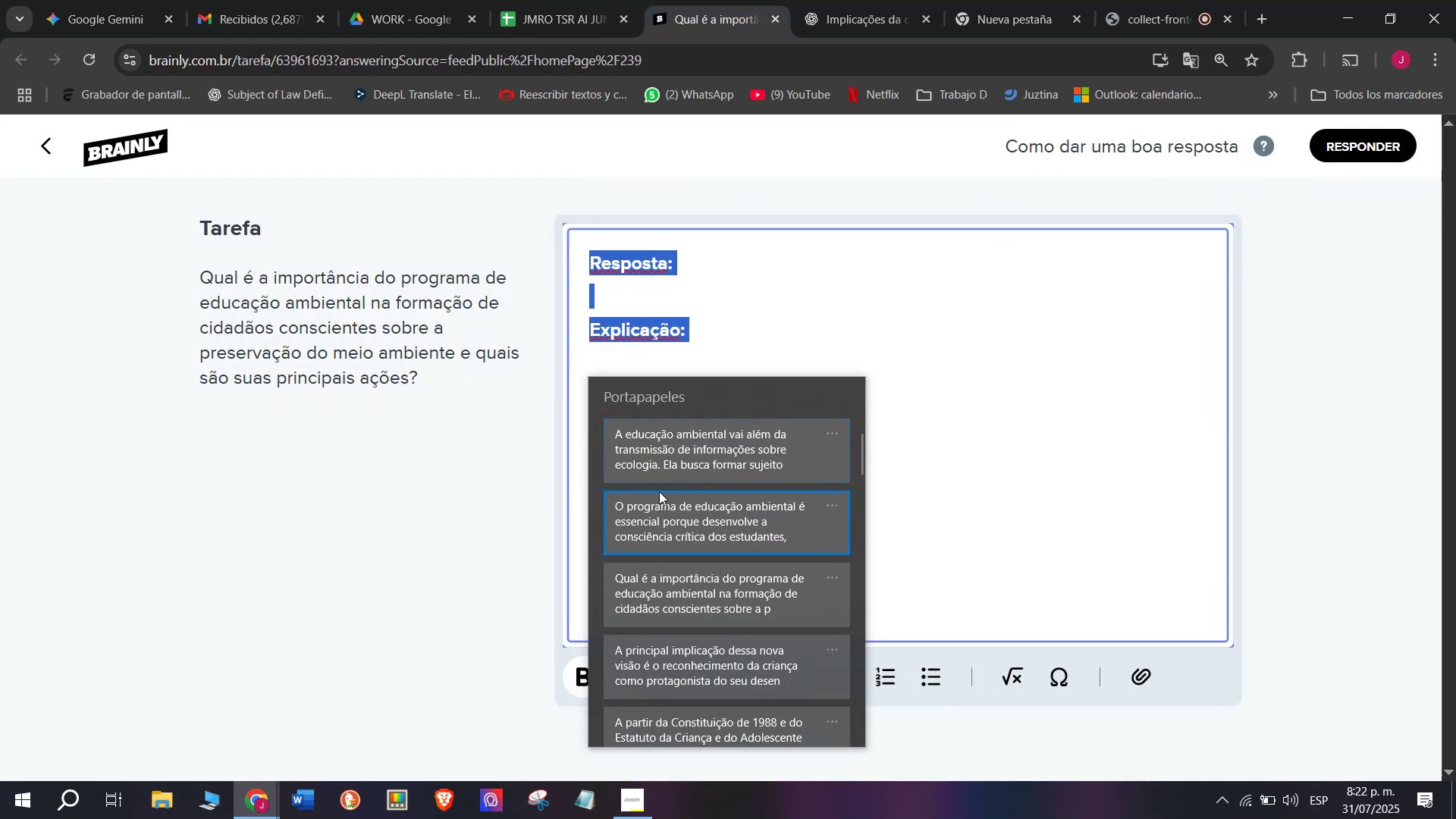 
key(Control+ControlLeft)
 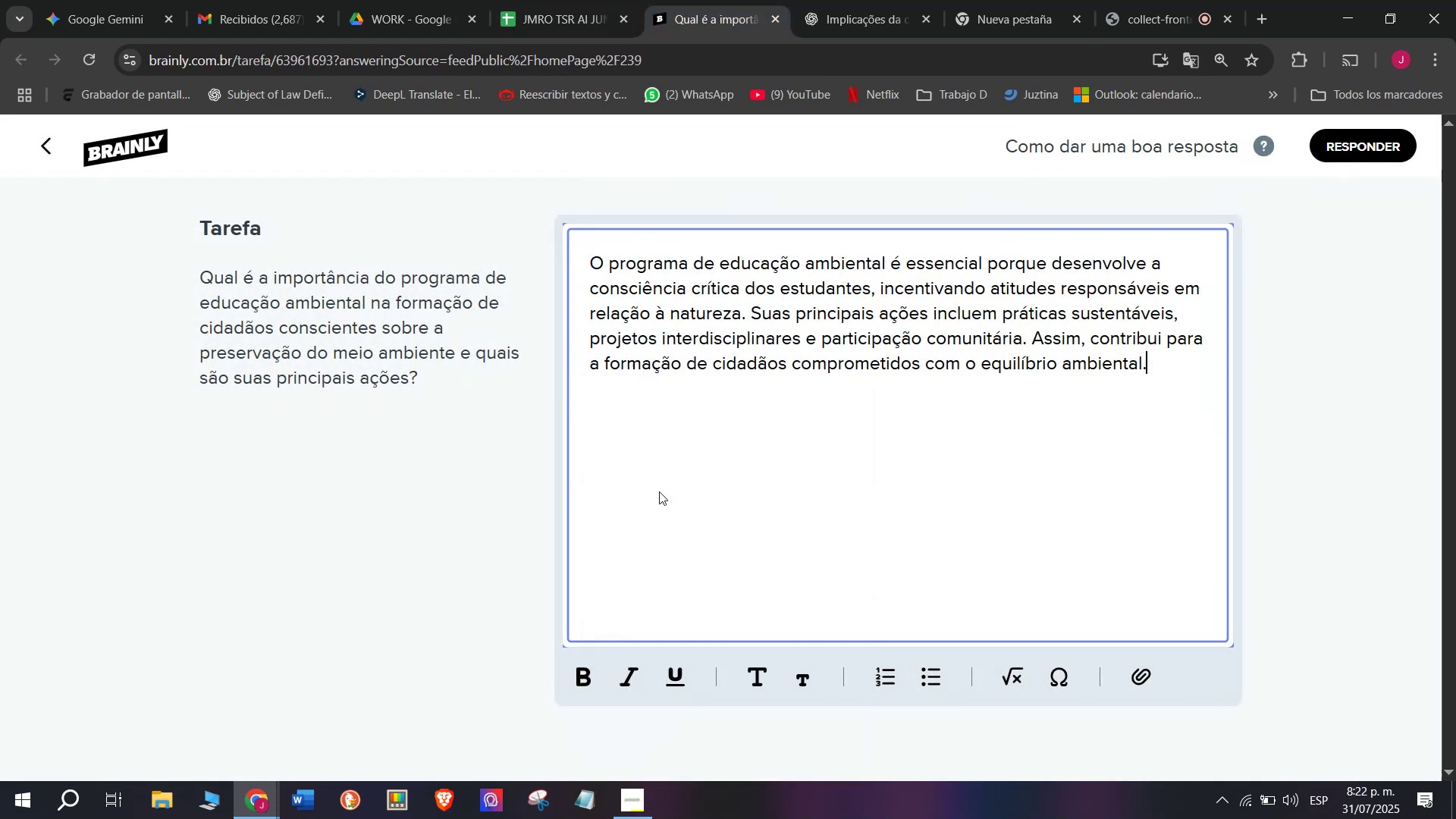 
key(Control+V)
 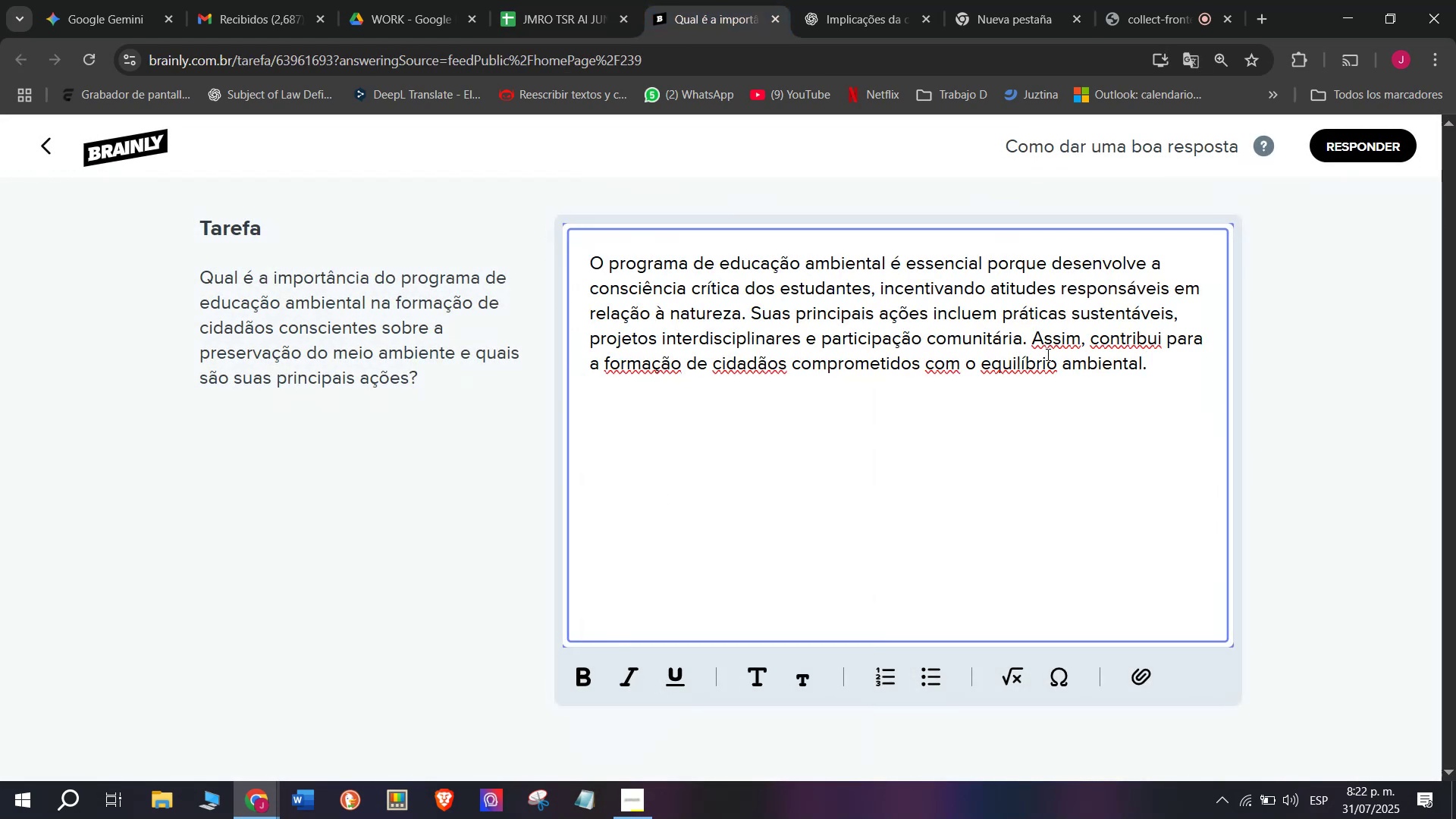 
left_click_drag(start_coordinate=[1033, 343], to_coordinate=[1169, 402])
 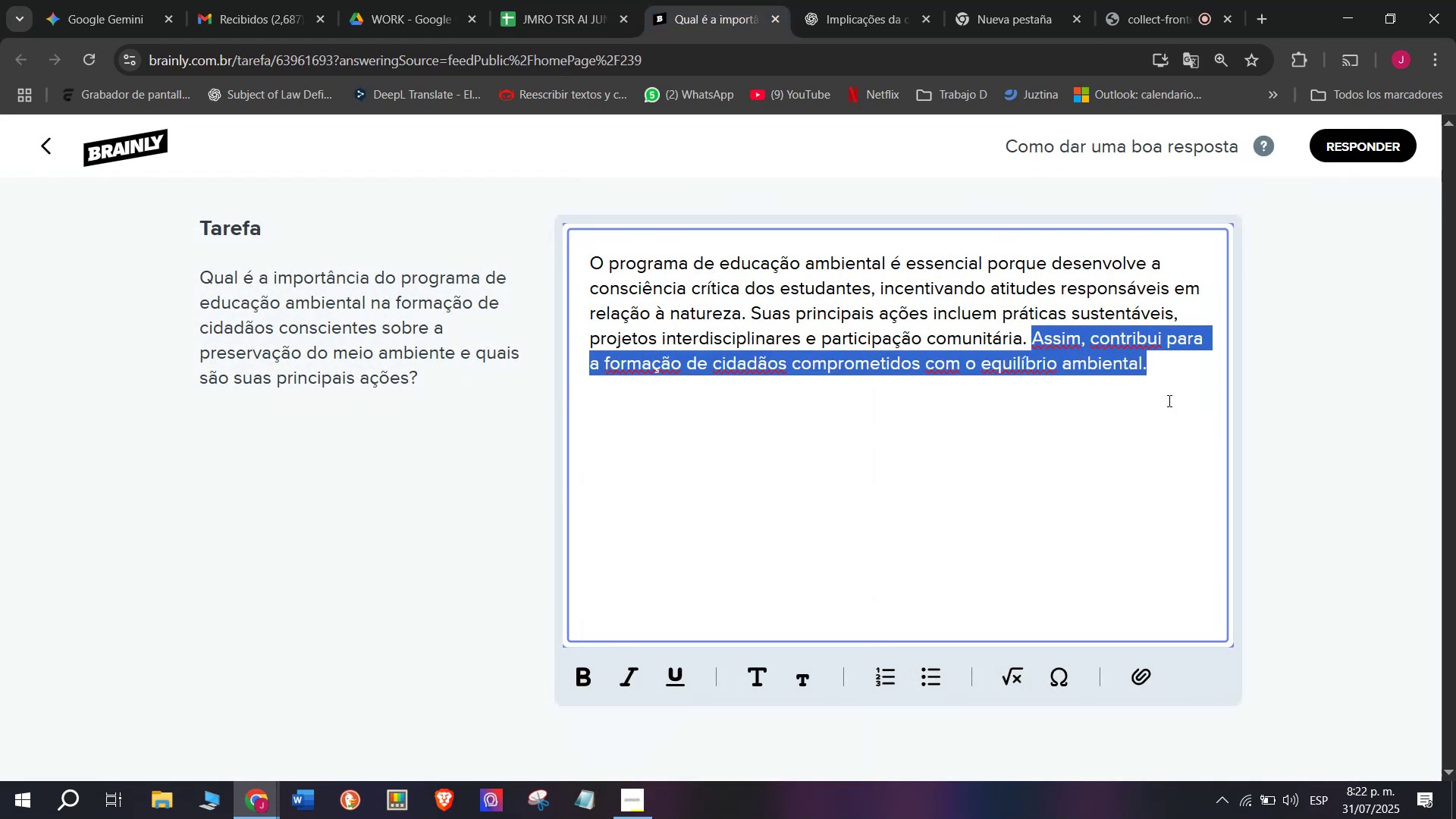 
key(Backspace)
 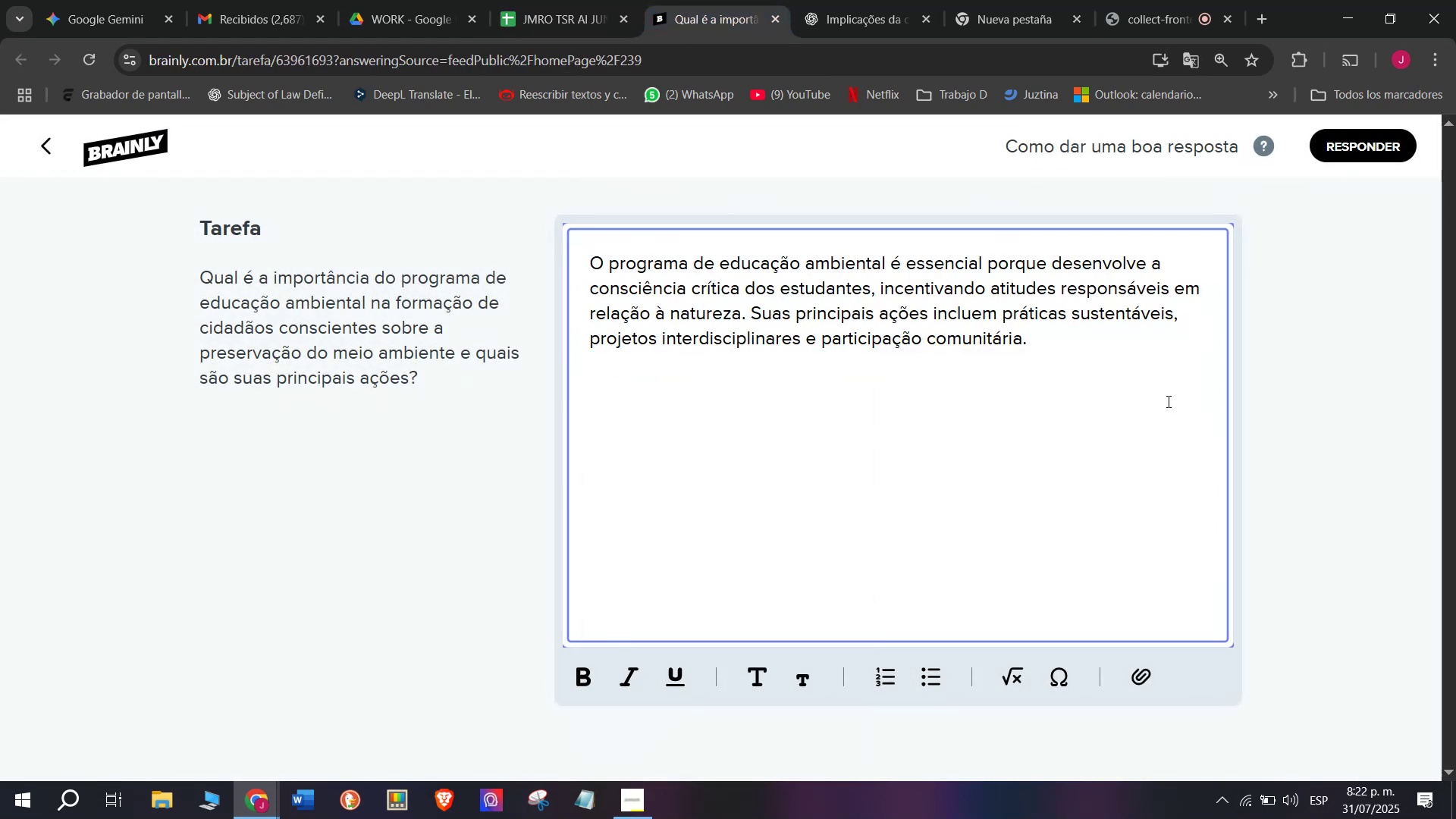 
key(Enter)
 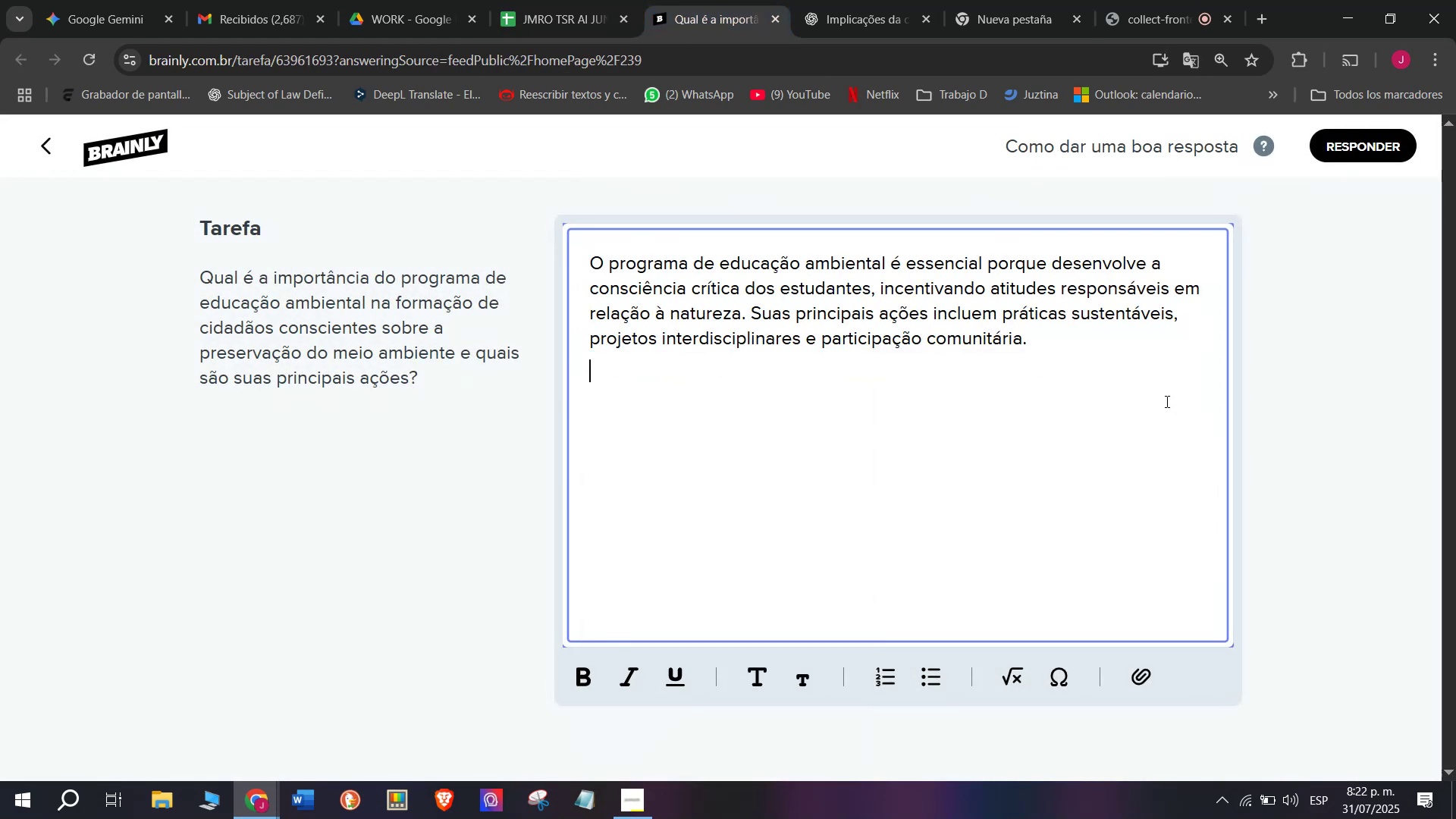 
key(Enter)
 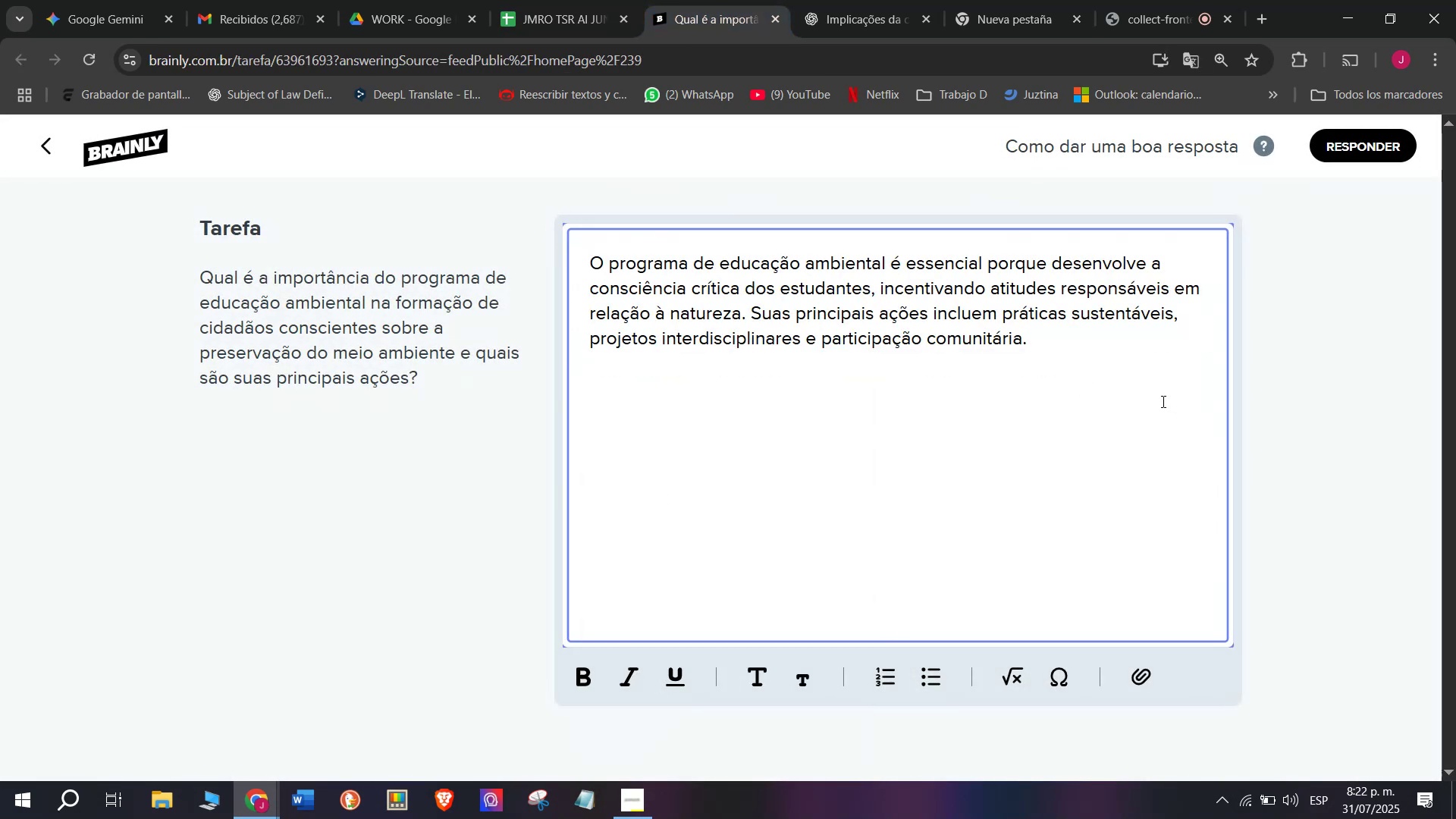 
key(Meta+MetaLeft)
 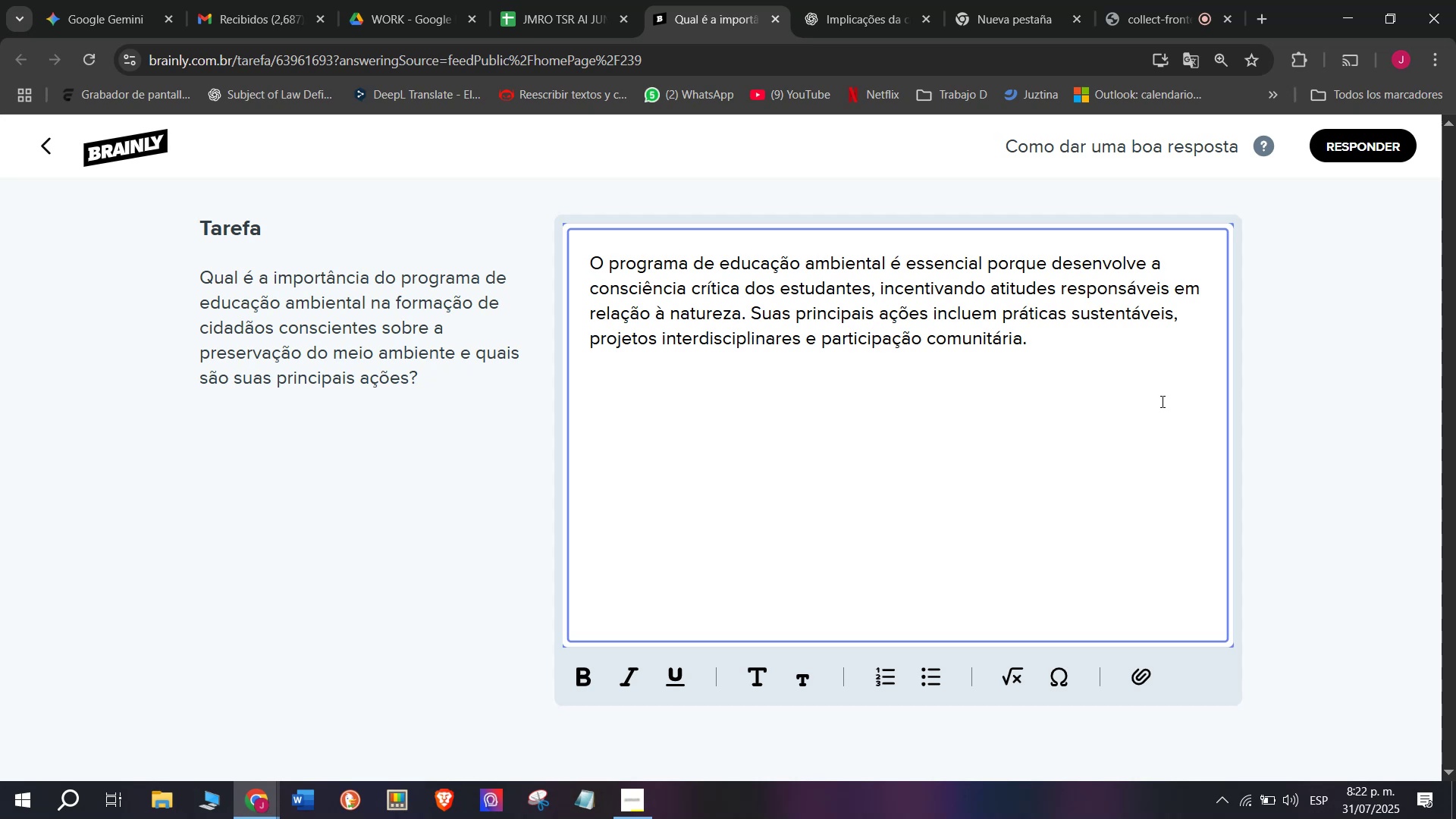 
key(Meta+V)
 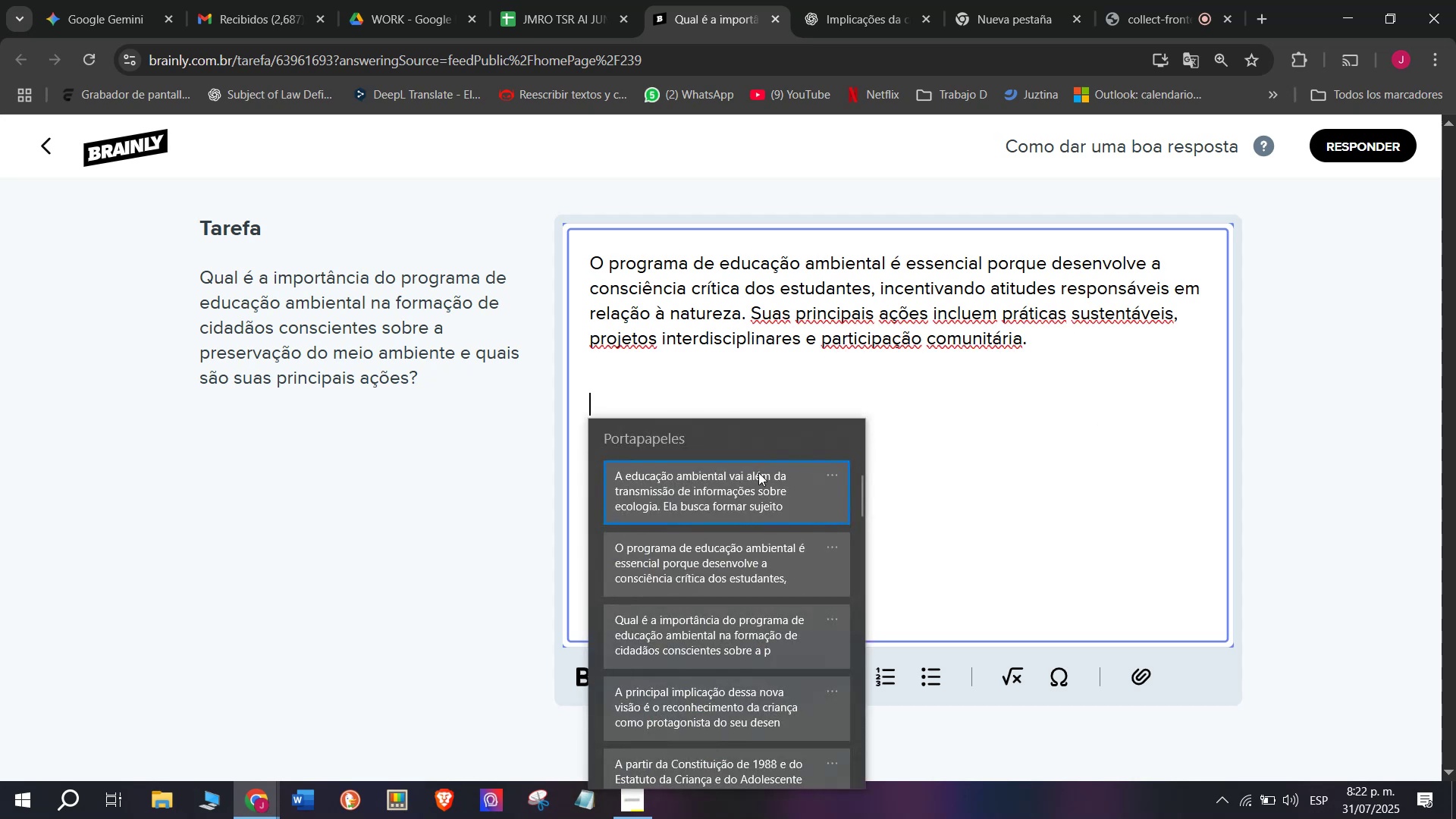 
left_click([717, 482])
 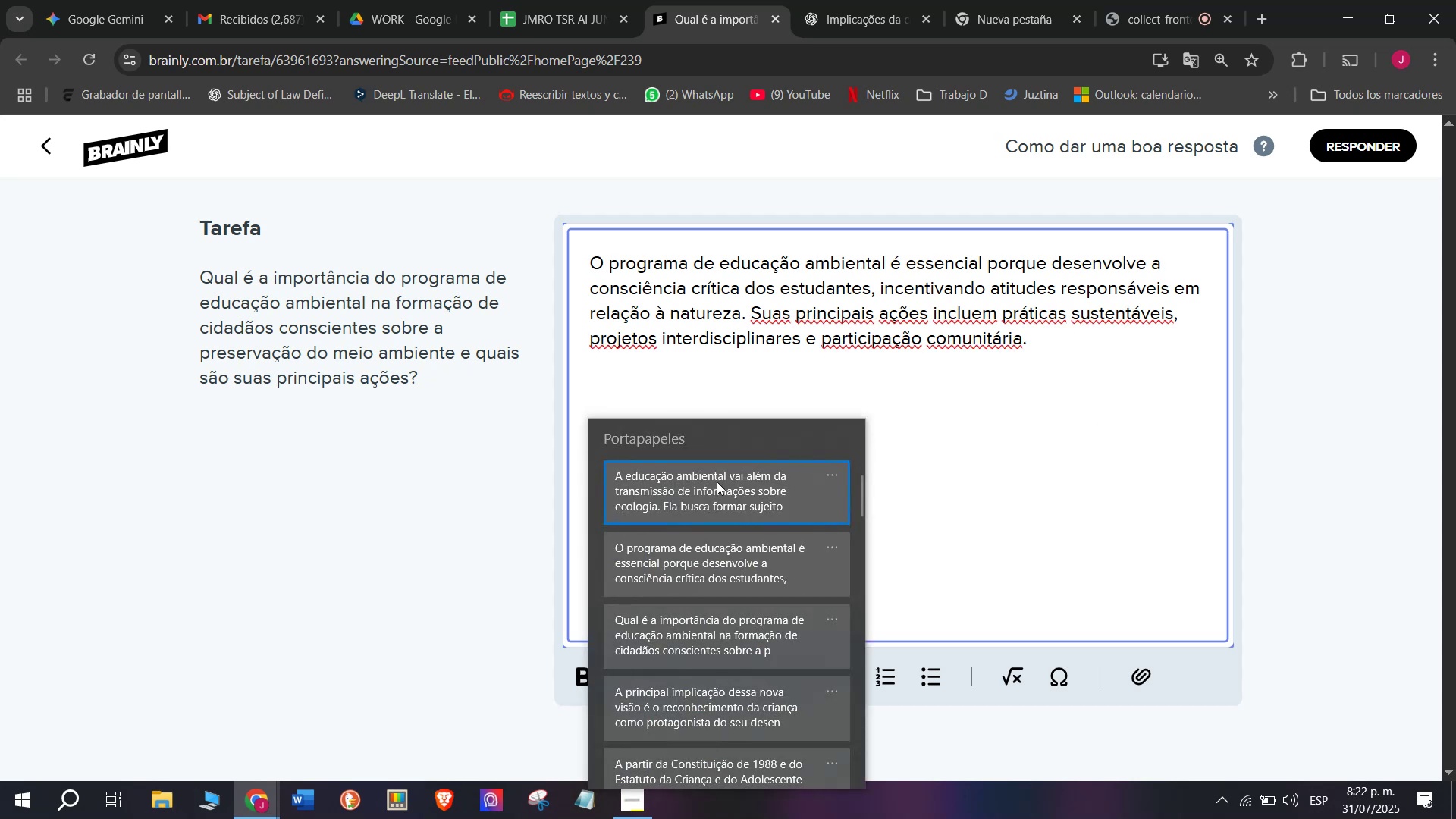 
key(Control+ControlLeft)
 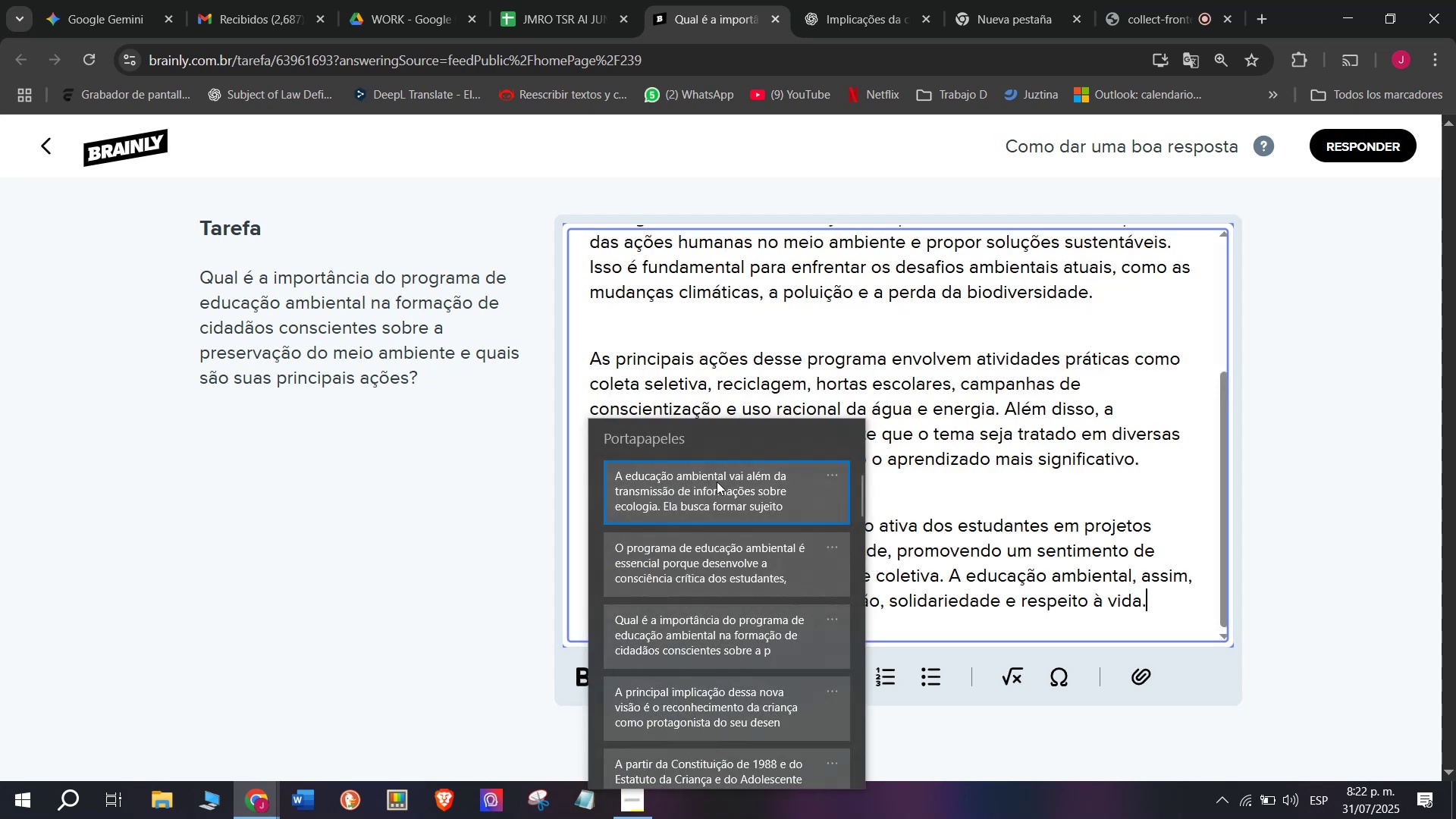 
key(Control+V)
 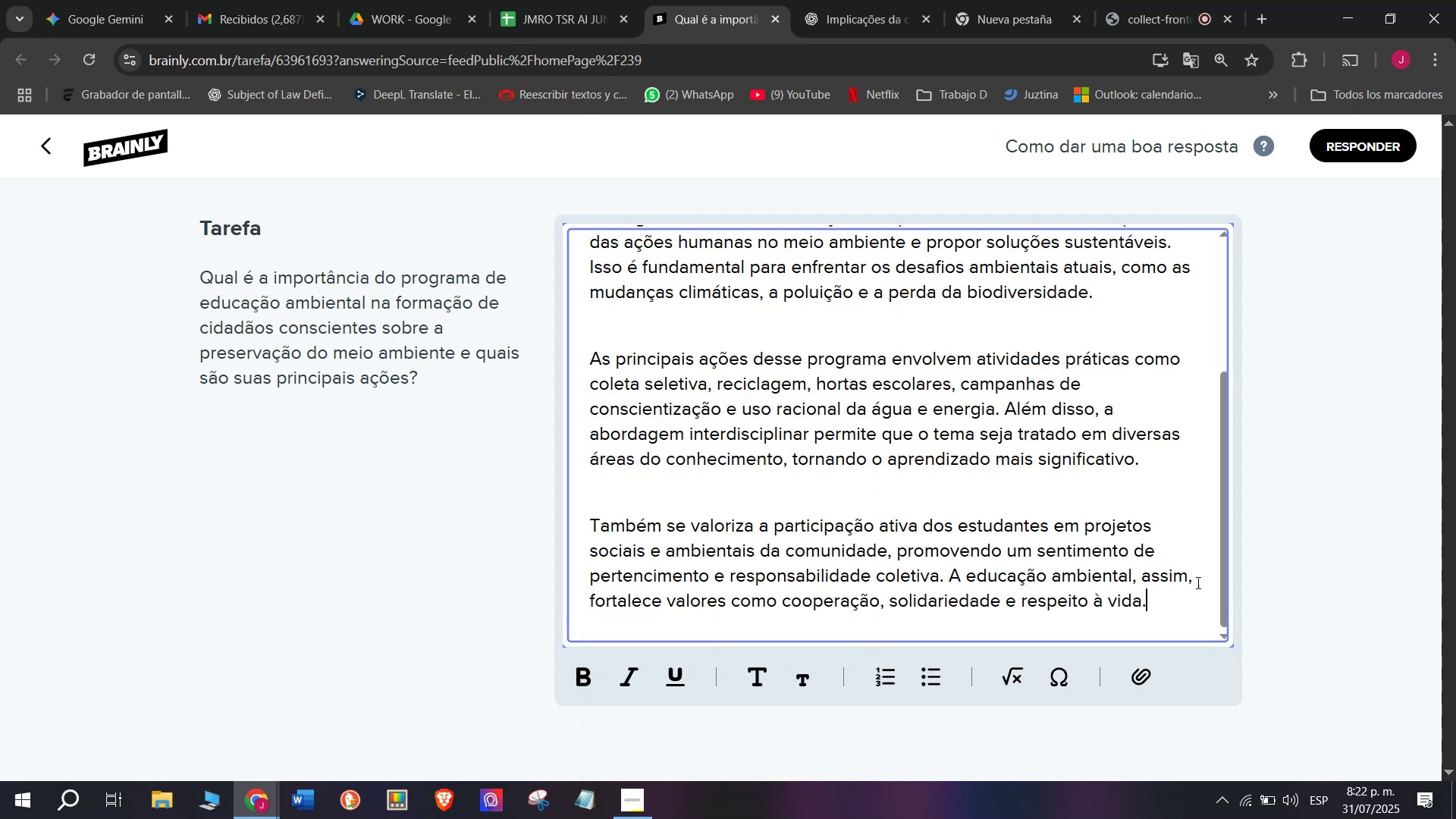 
left_click_drag(start_coordinate=[1203, 592], to_coordinate=[1180, 589])
 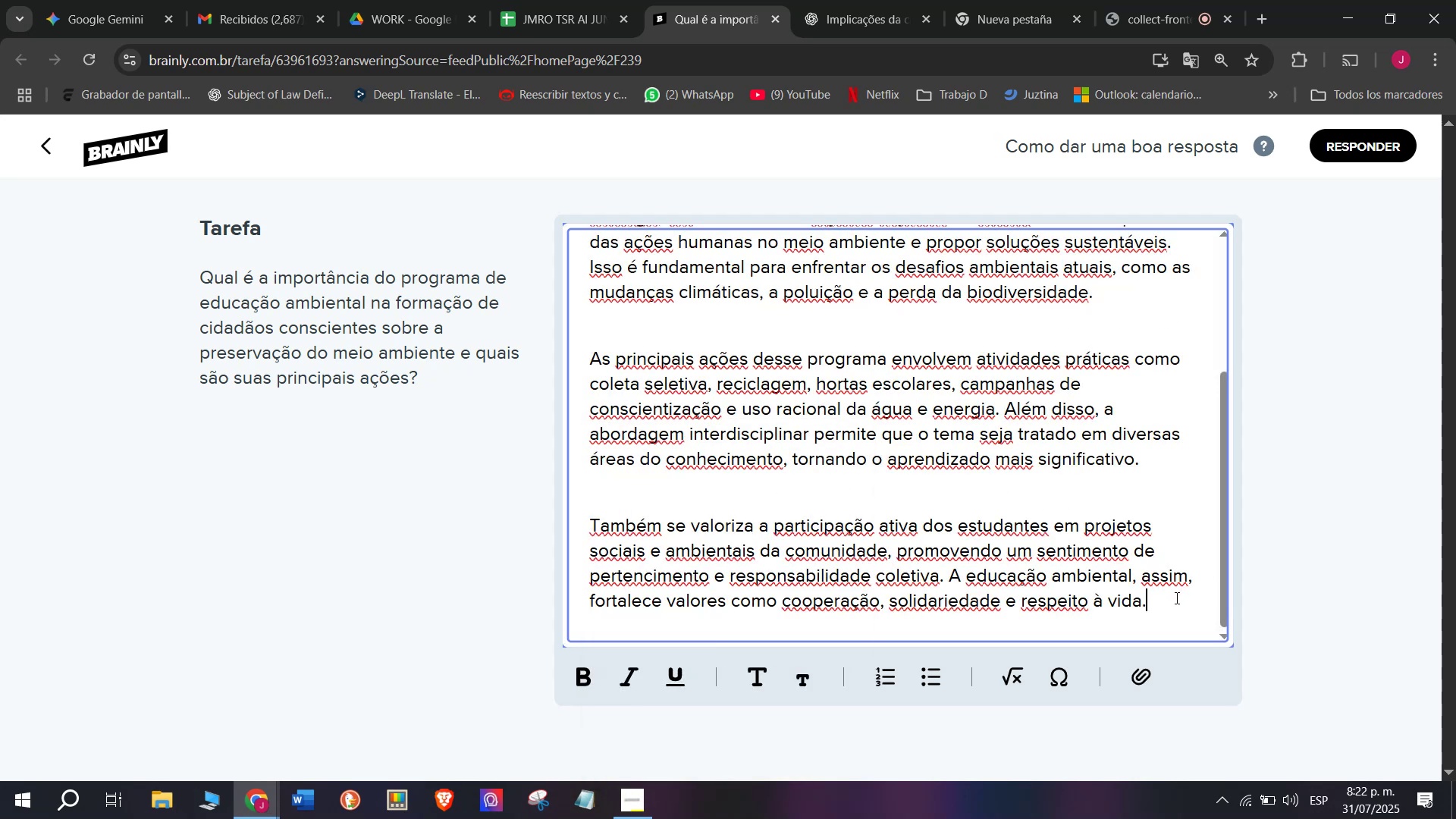 
left_click_drag(start_coordinate=[1170, 599], to_coordinate=[445, 93])
 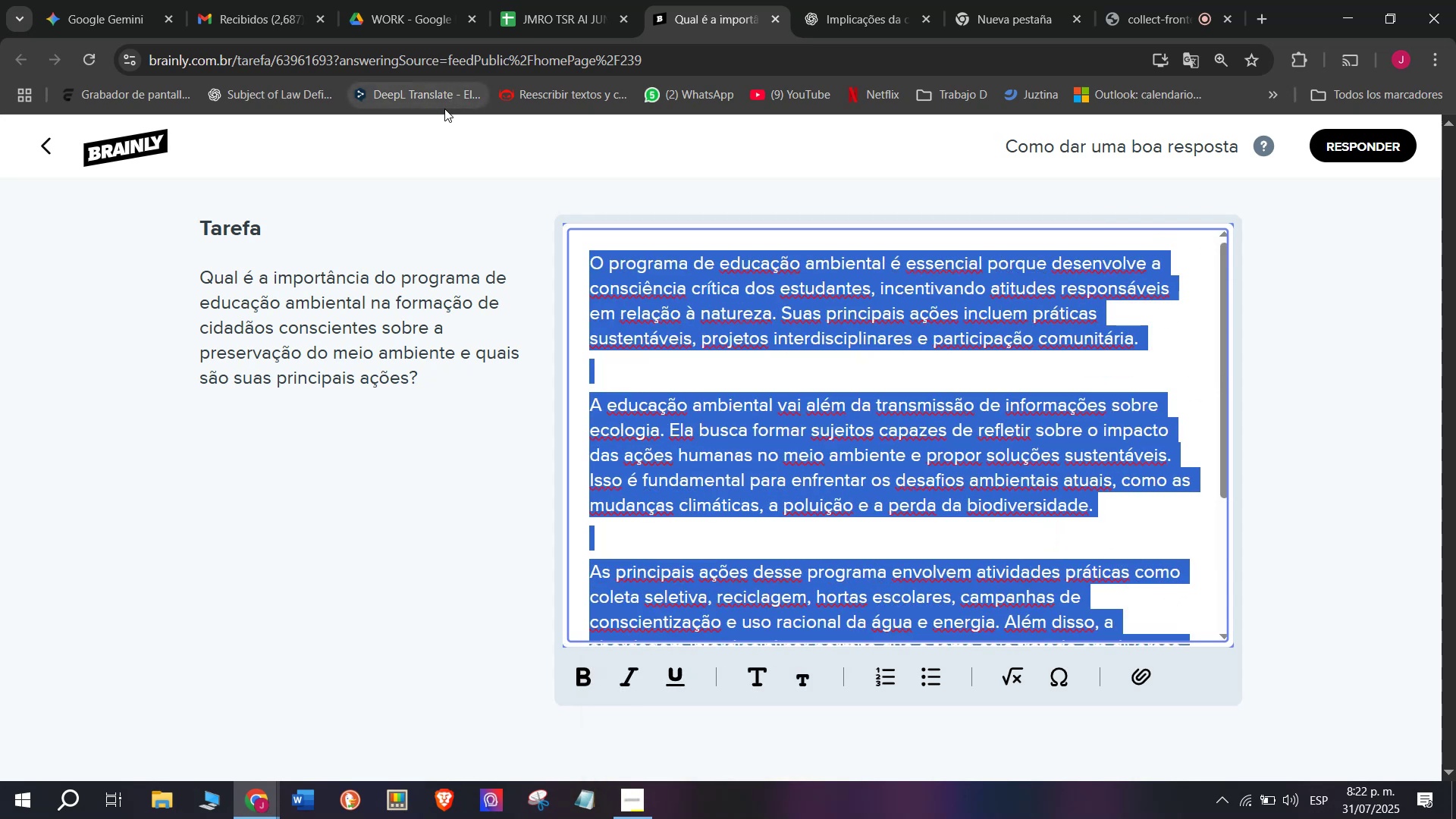 
key(Control+C)
 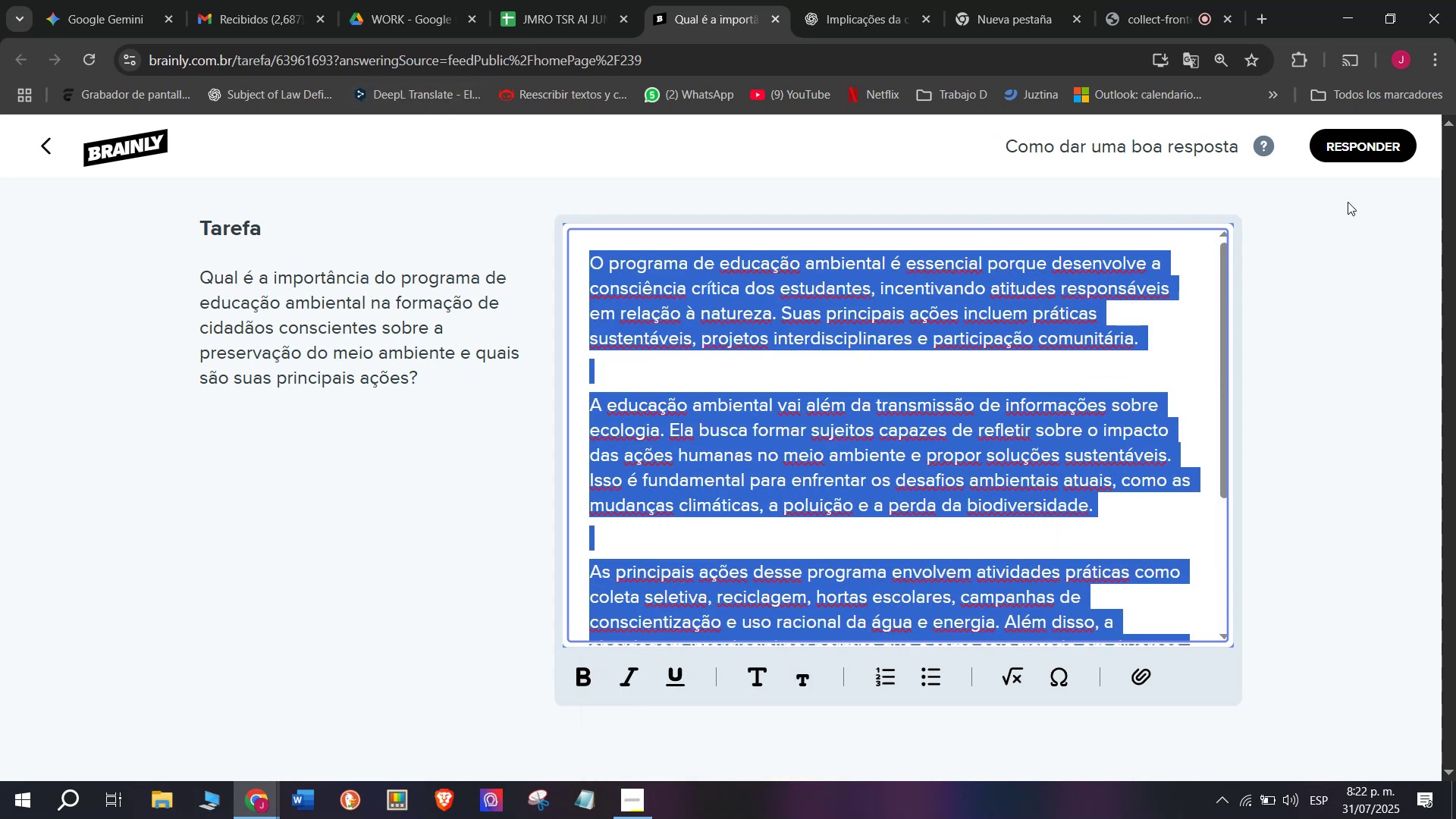 
left_click([1351, 134])
 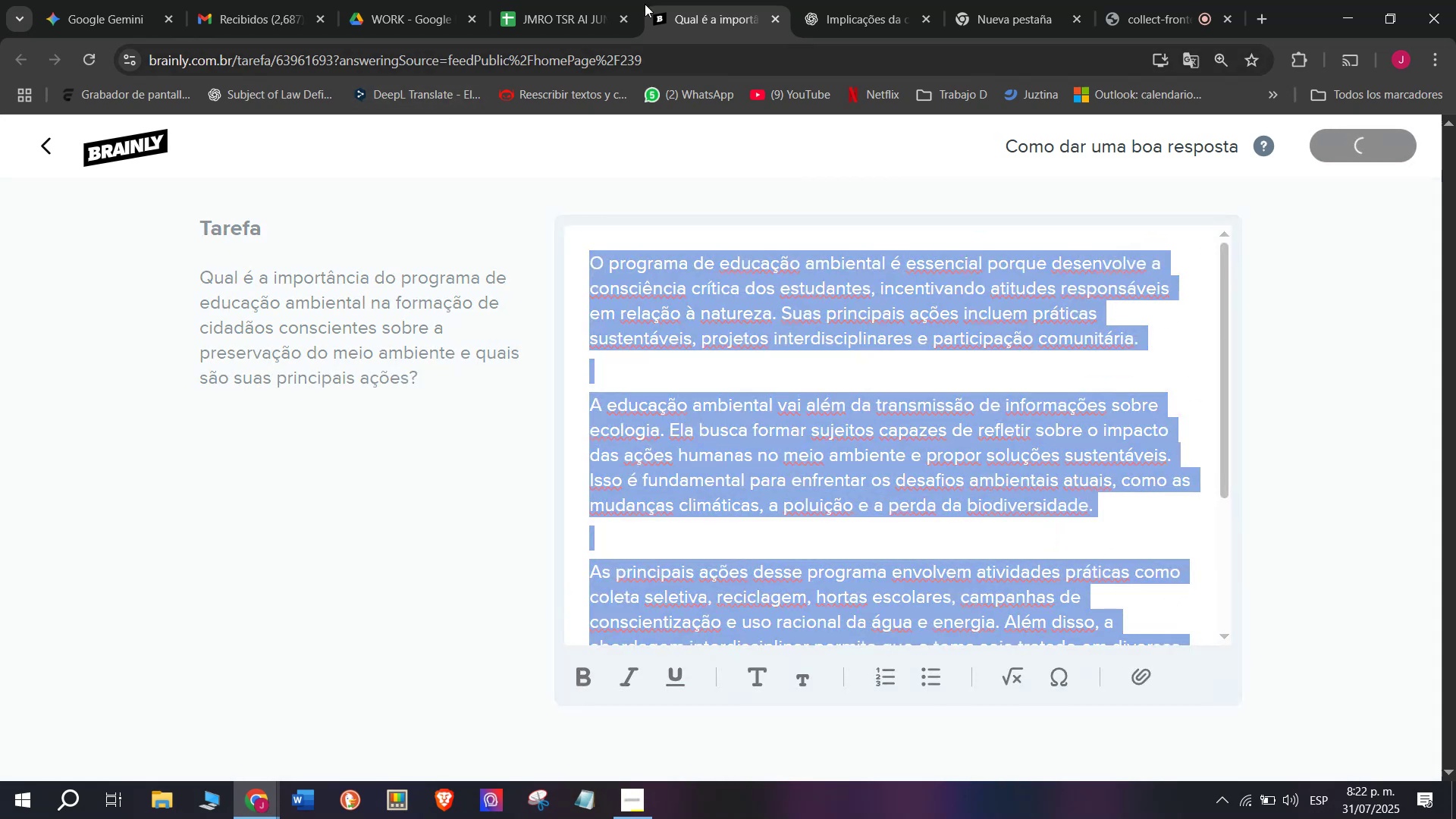 
left_click([577, 0])
 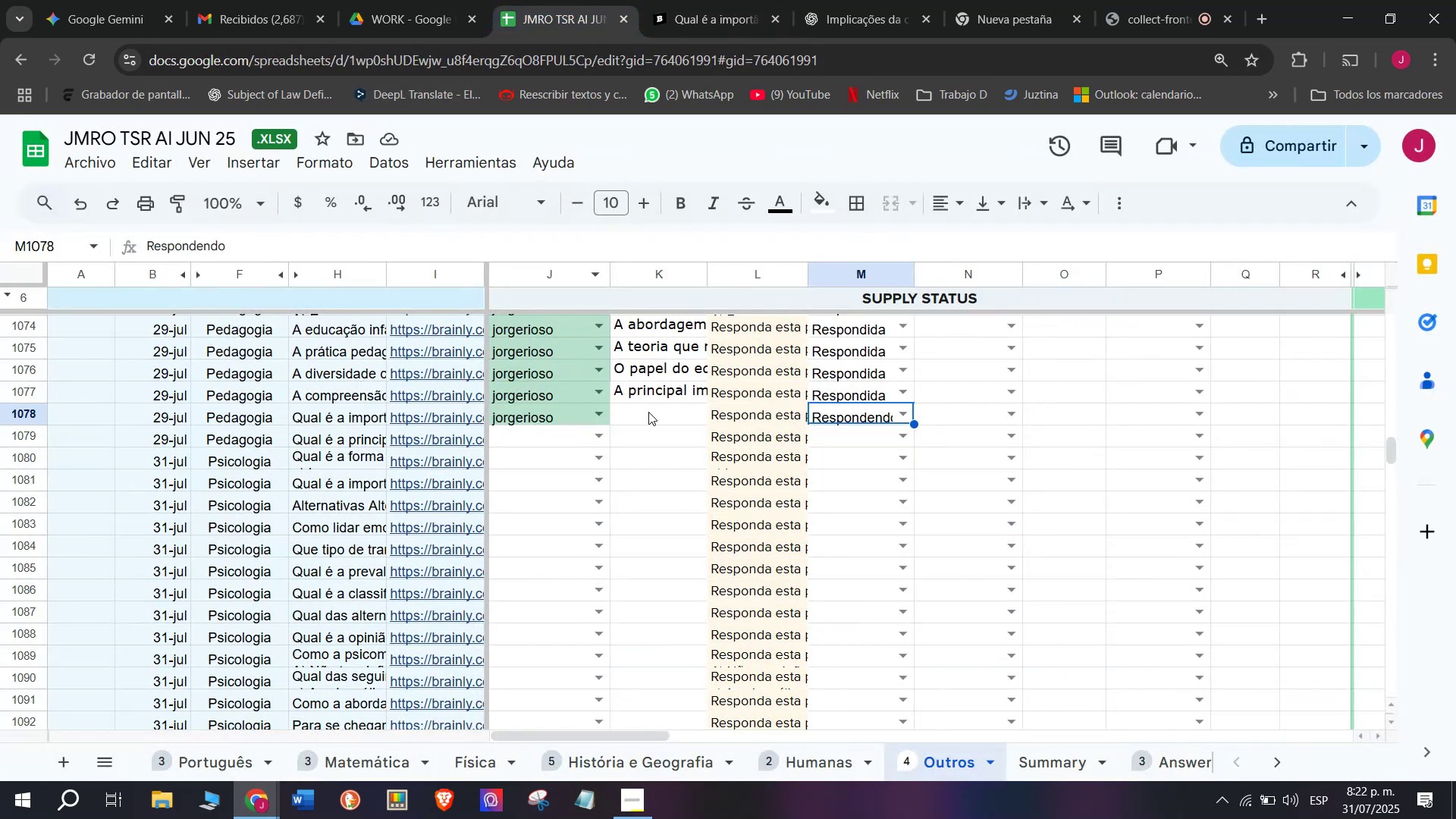 
double_click([648, 410])
 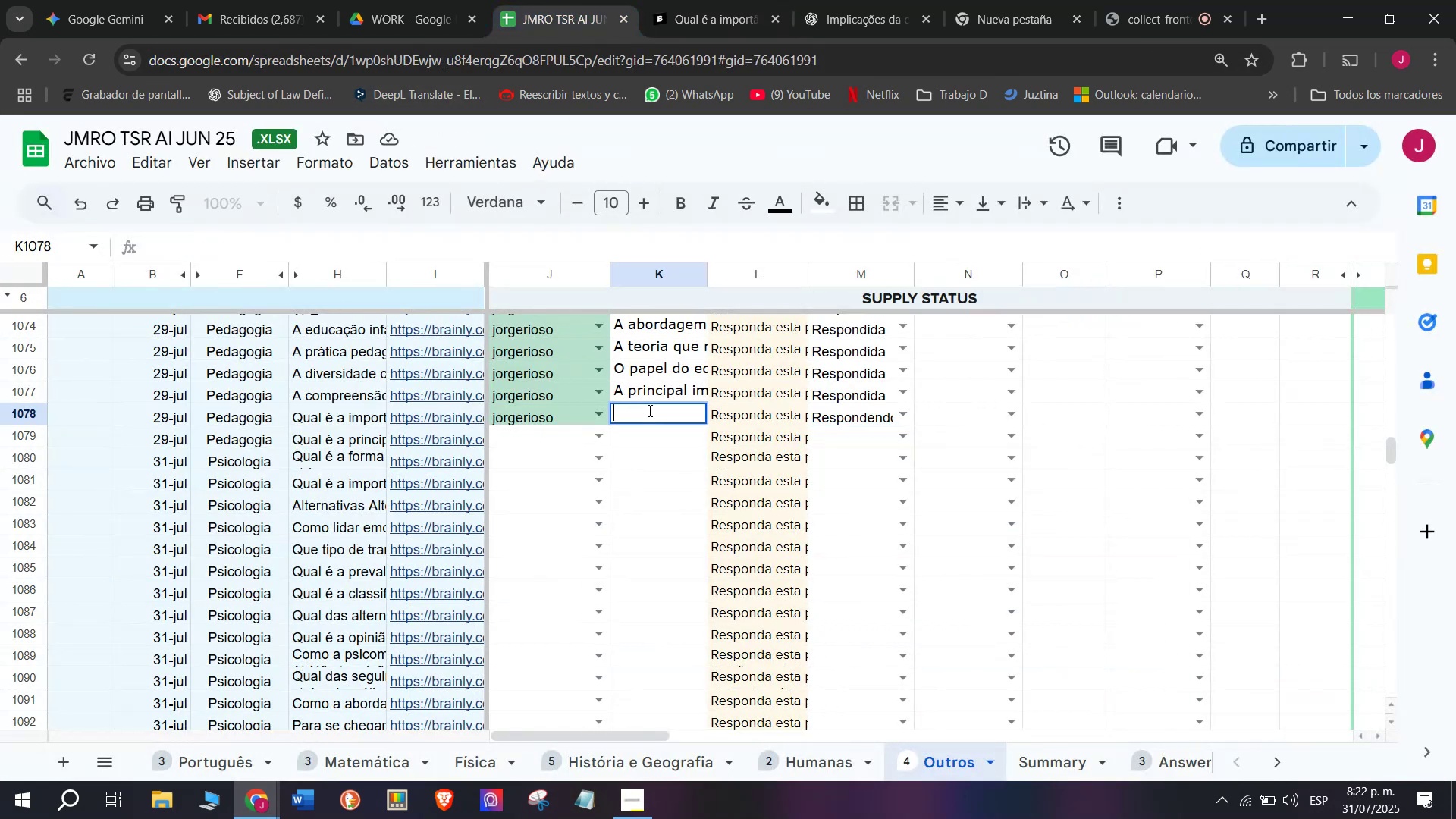 
key(Control+V)
 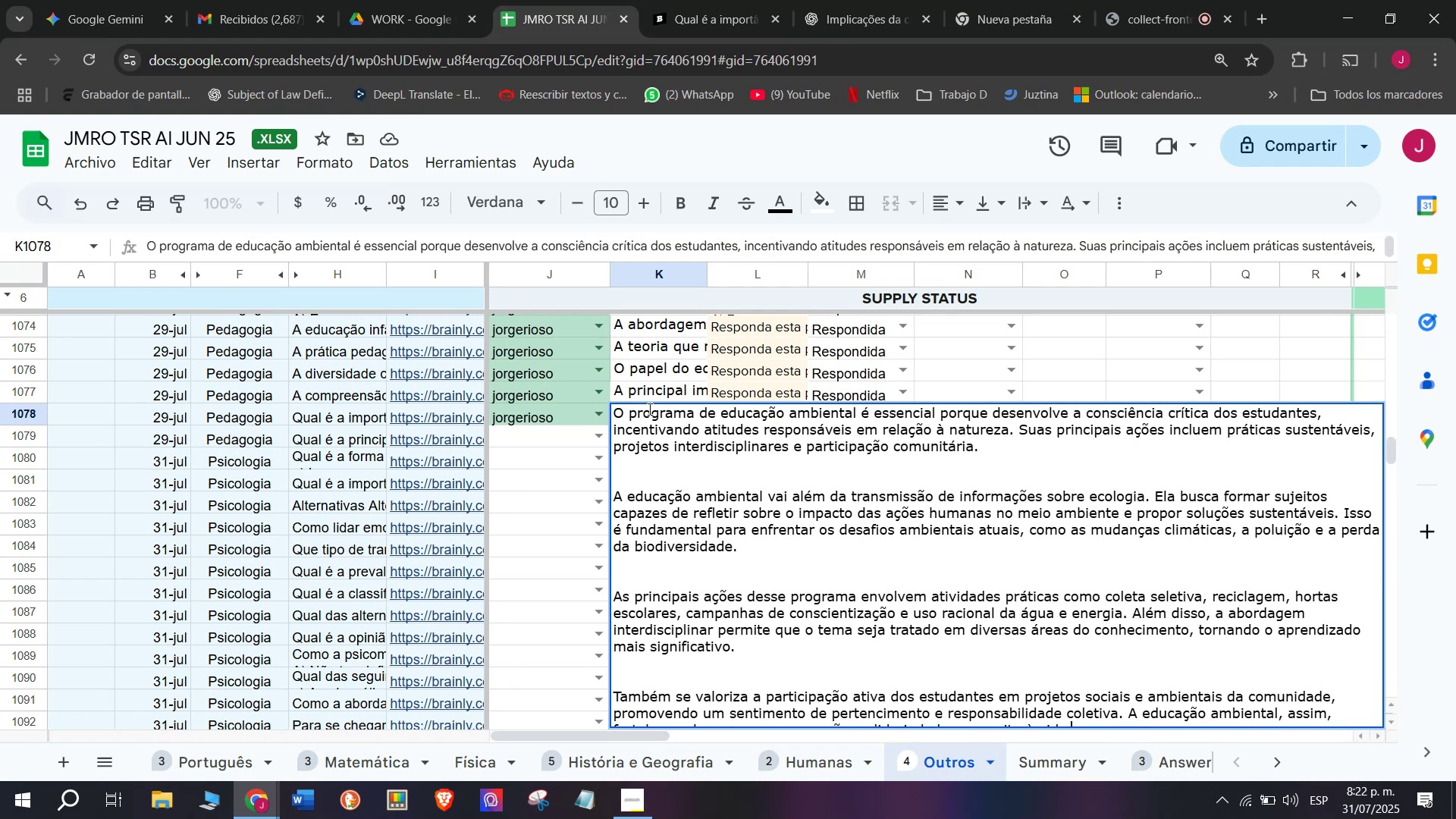 
key(Enter)
 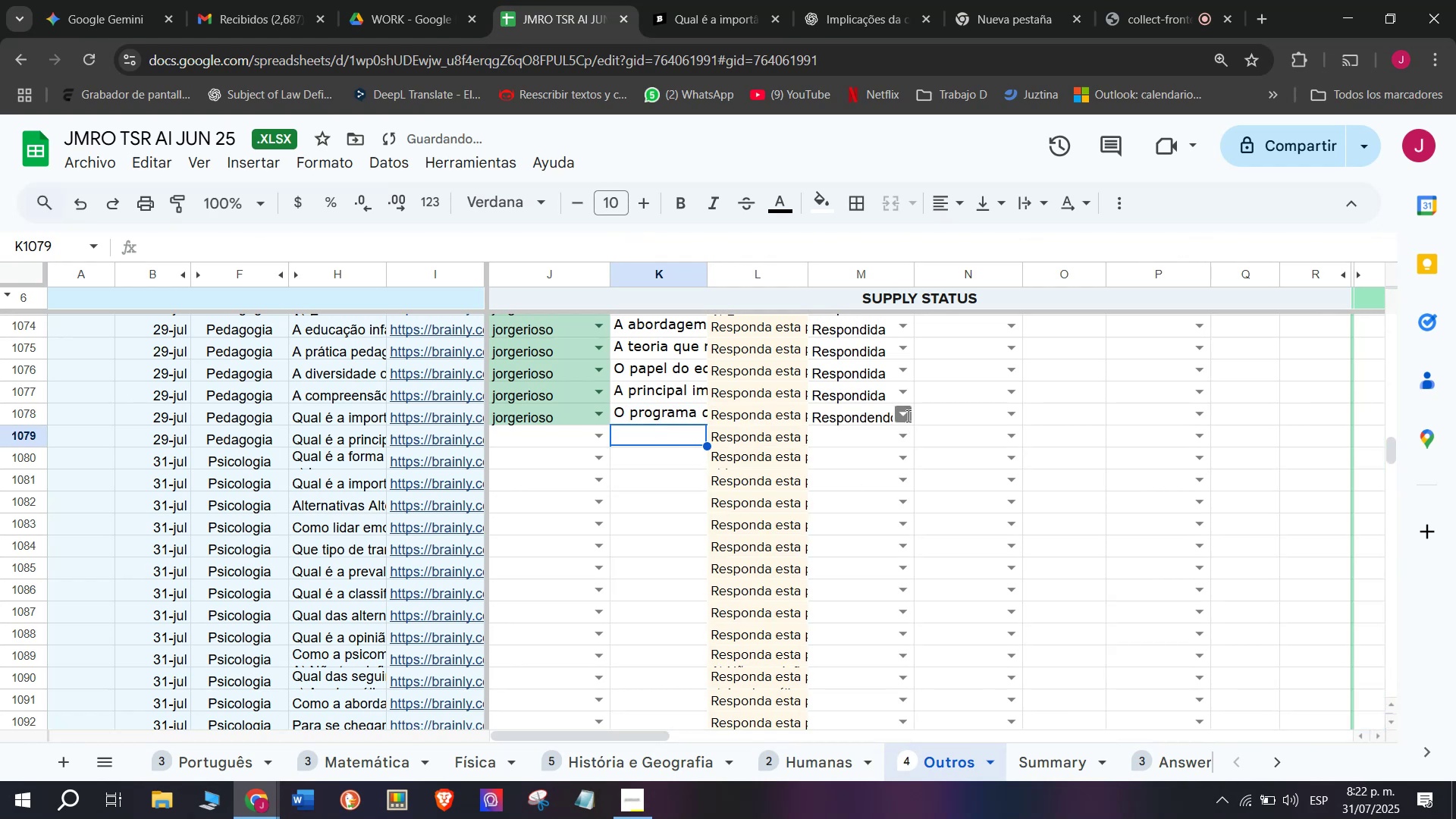 
left_click([875, 473])
 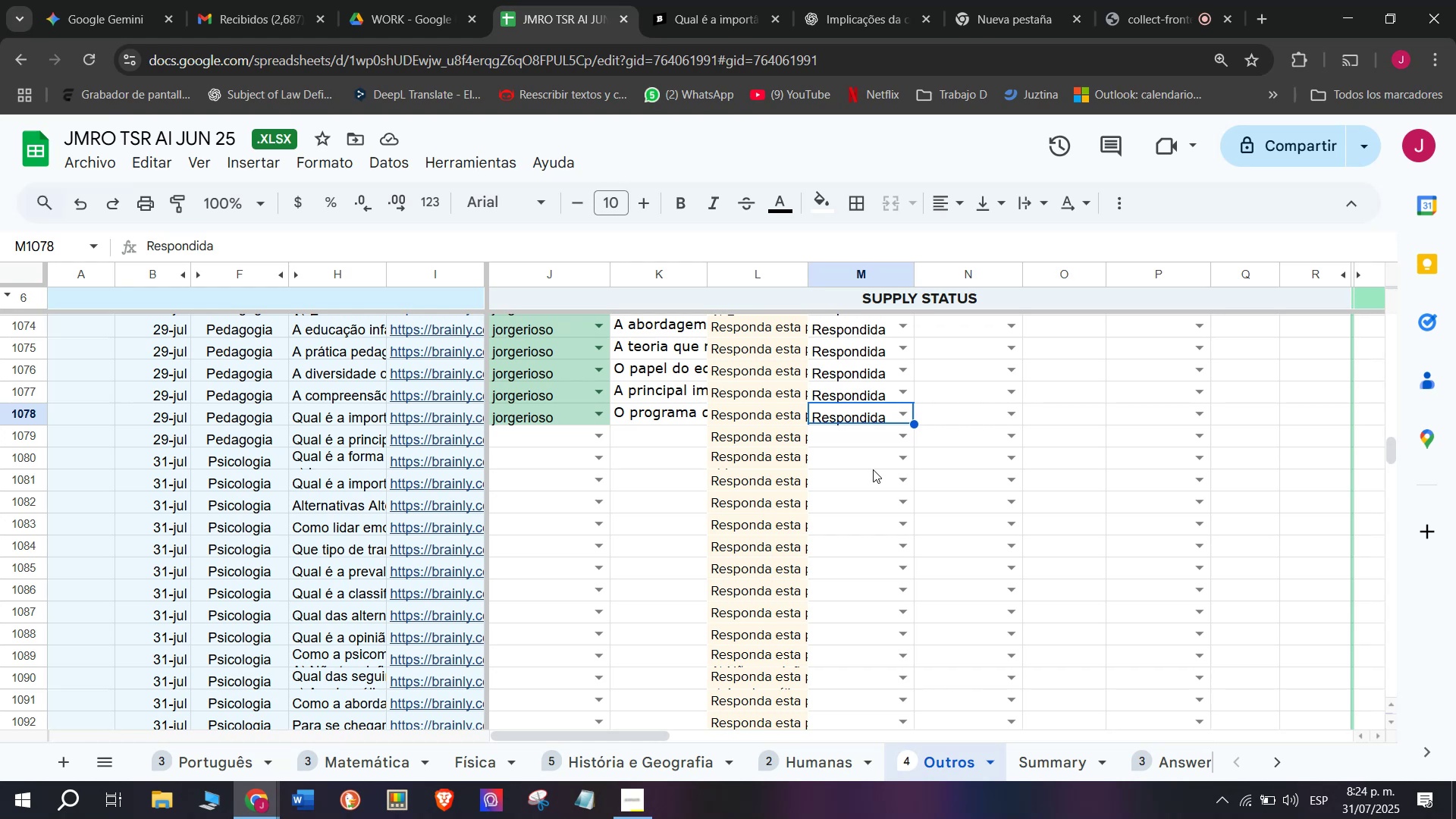 
wait(83.53)
 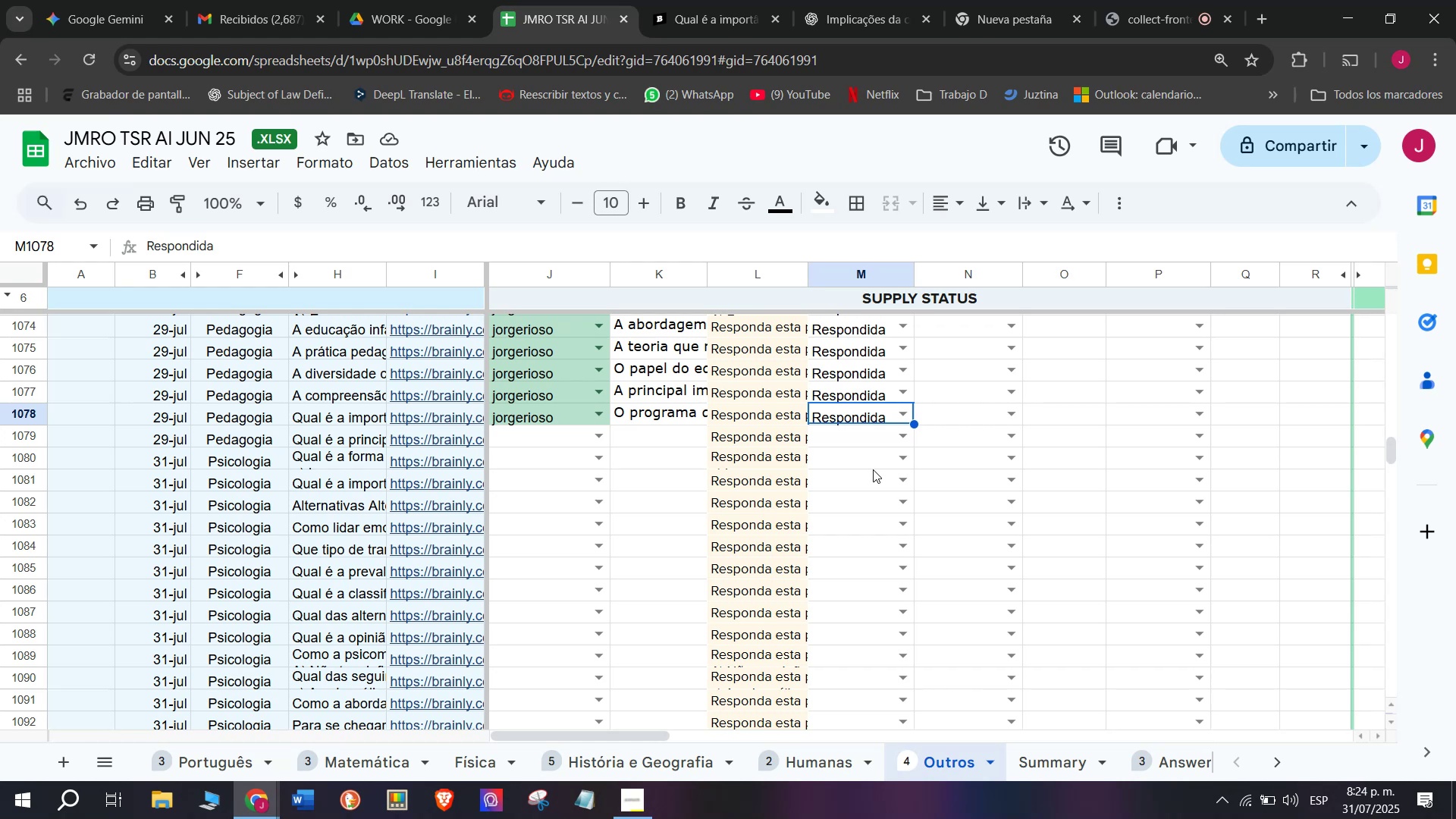 
key(J)
 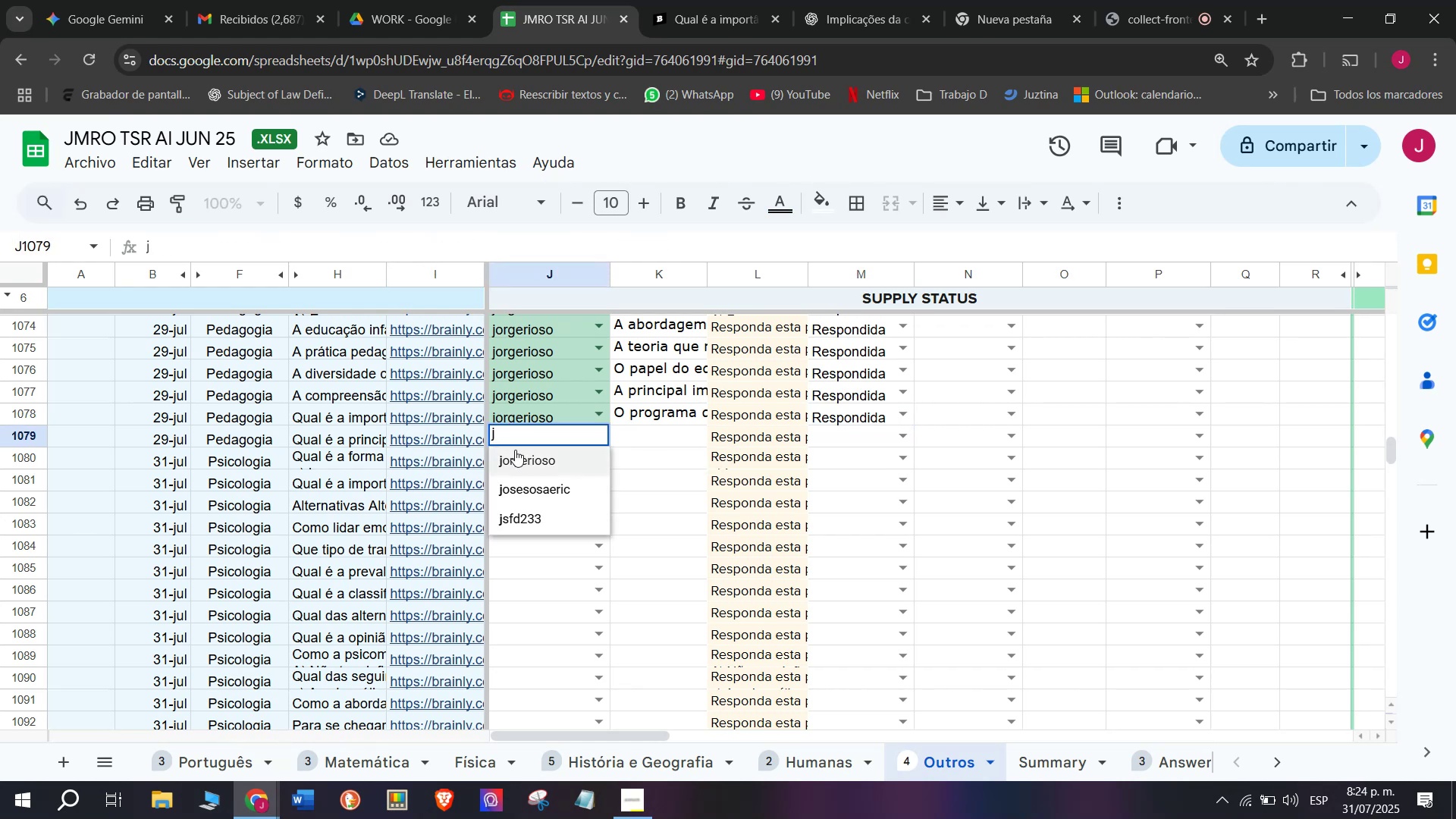 
left_click([513, 460])
 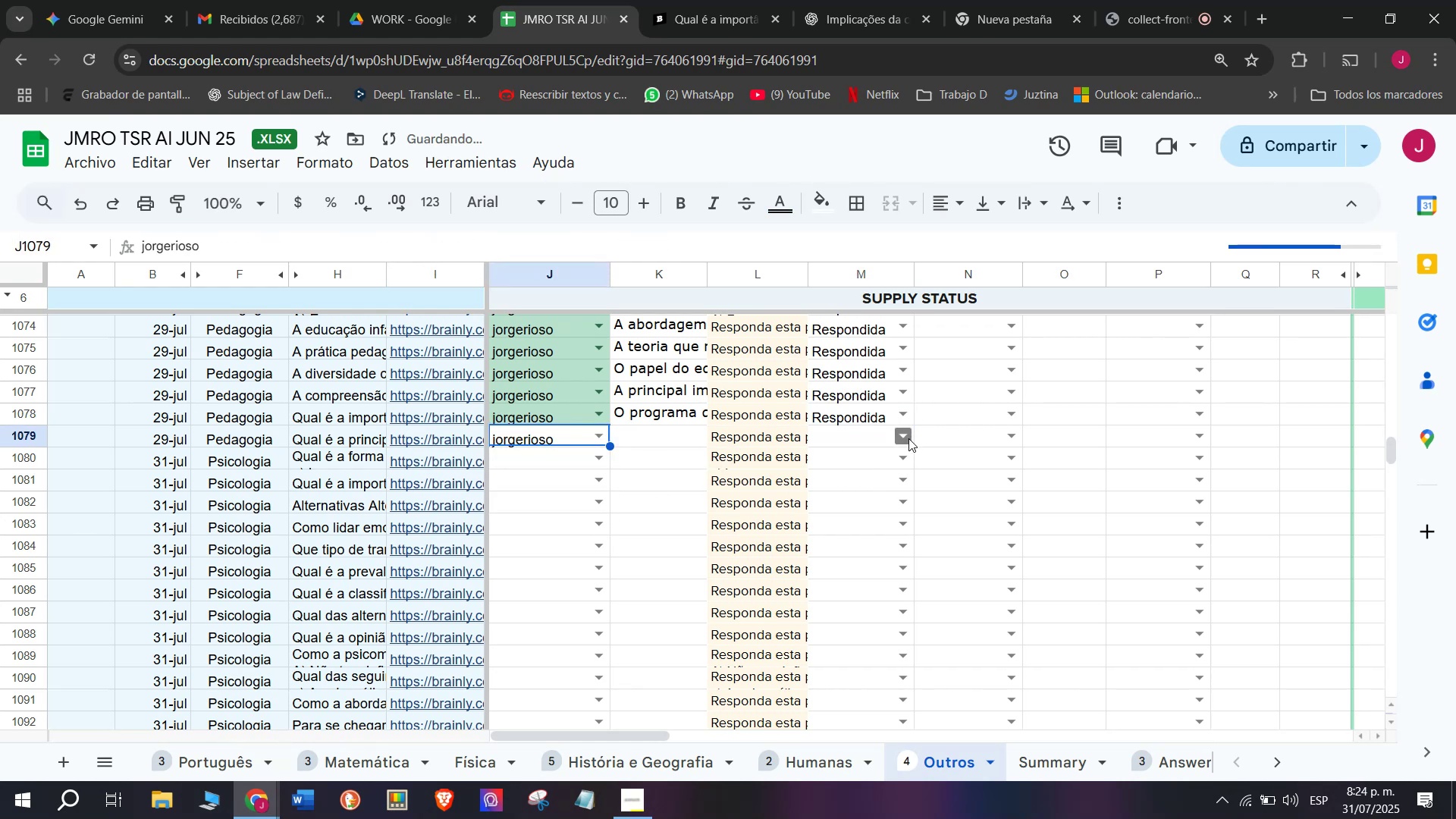 
double_click([896, 463])
 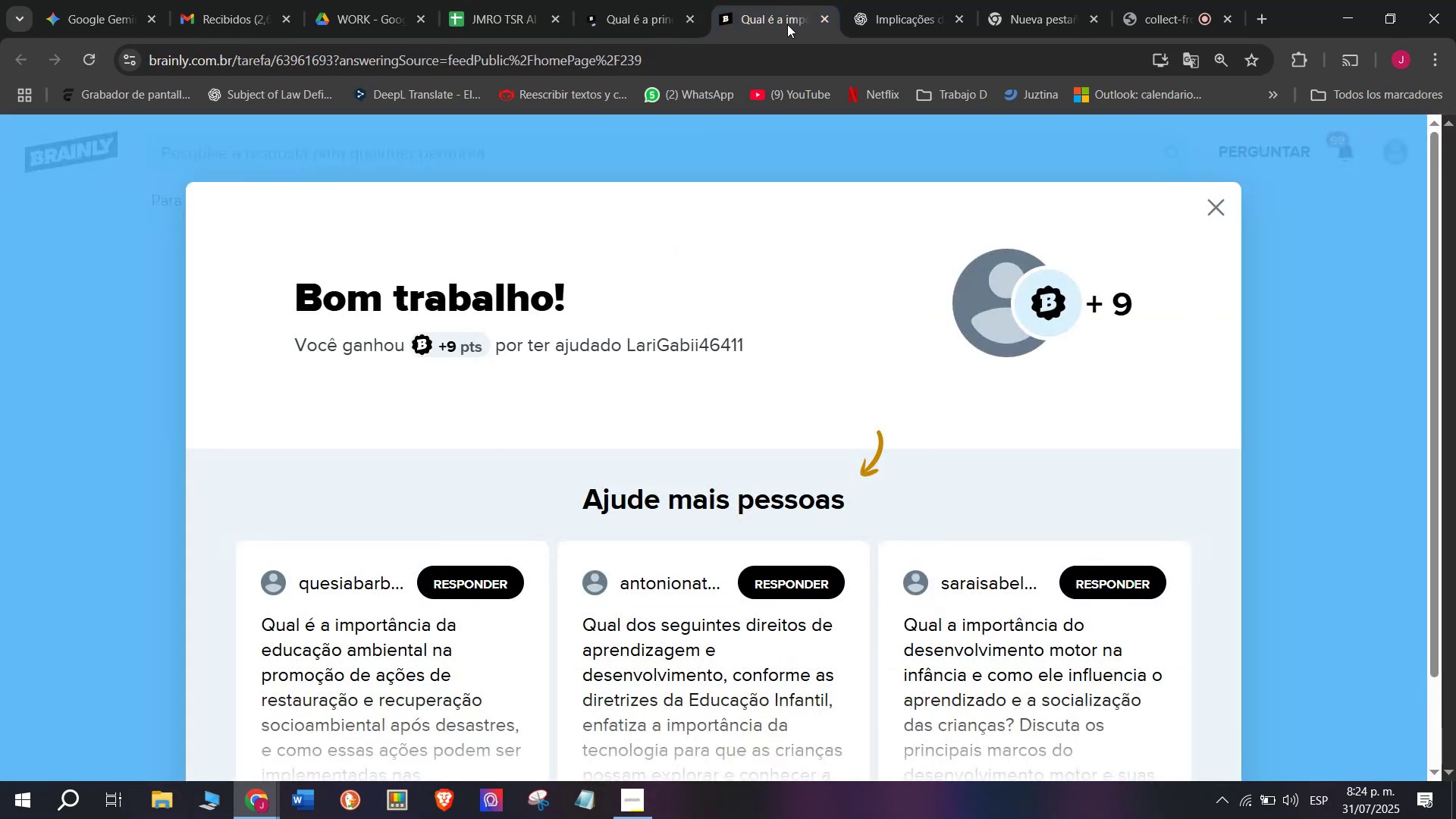 
left_click([645, 0])
 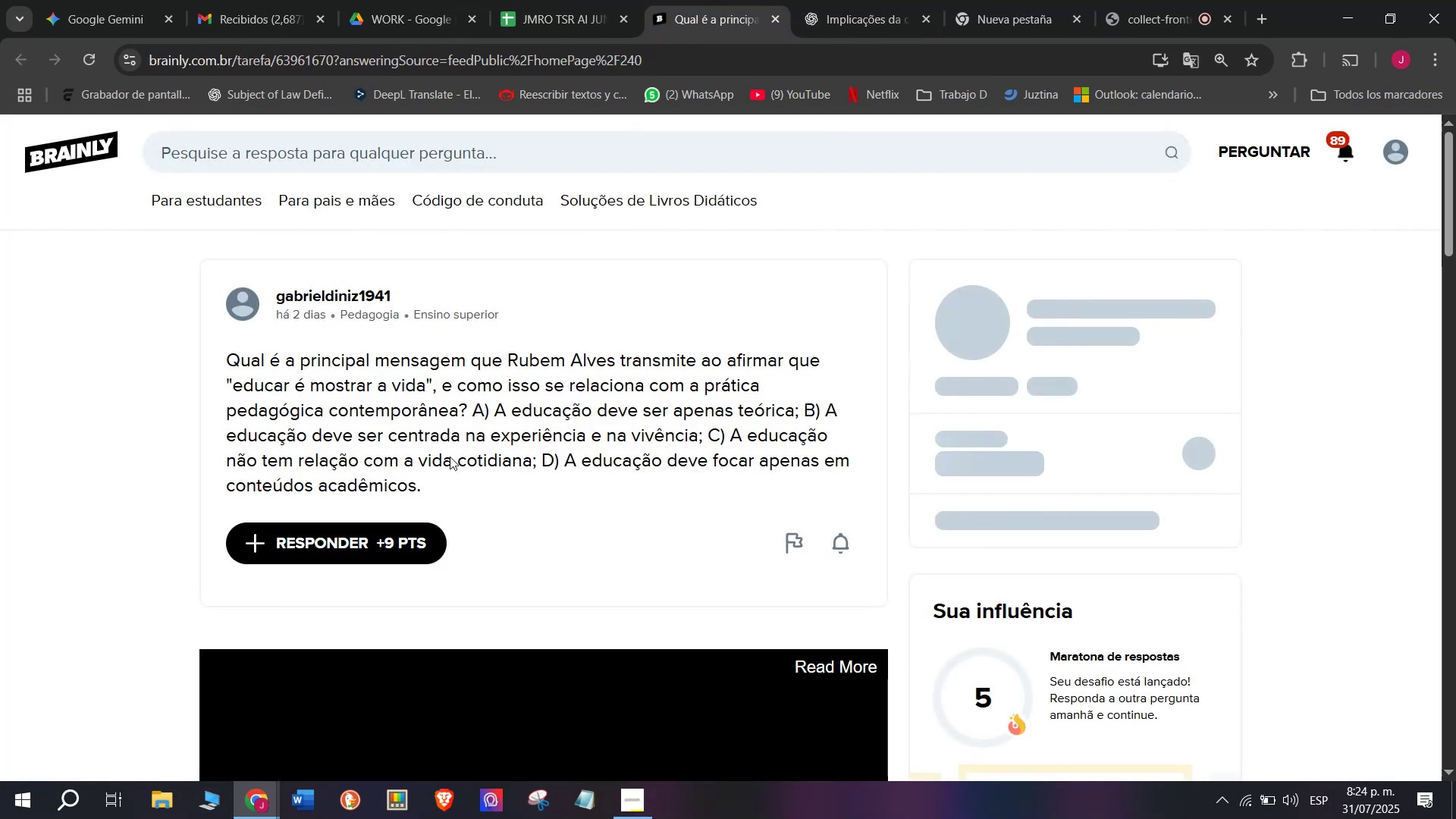 
left_click_drag(start_coordinate=[447, 478], to_coordinate=[232, 359])
 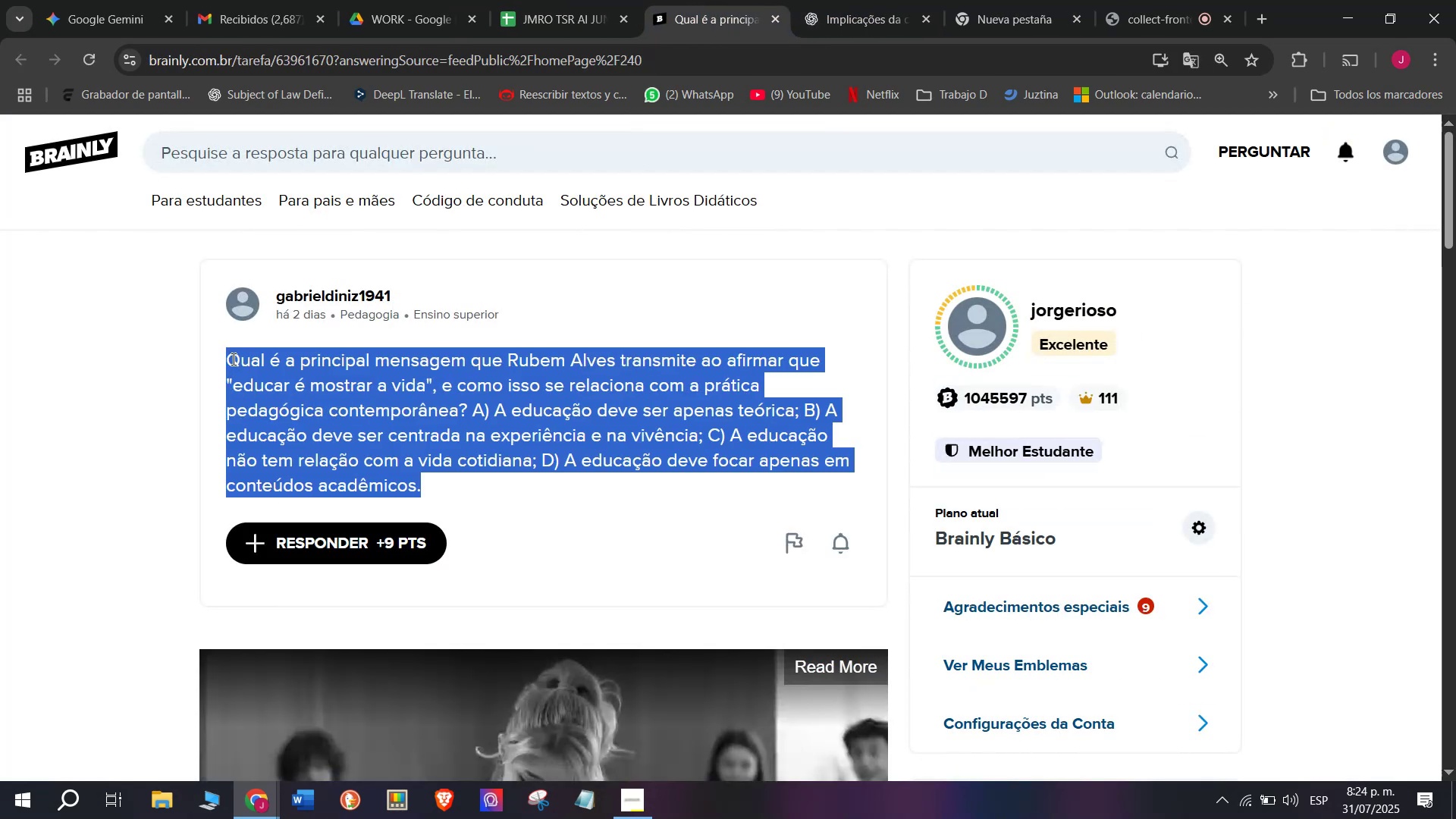 
key(Control+C)
 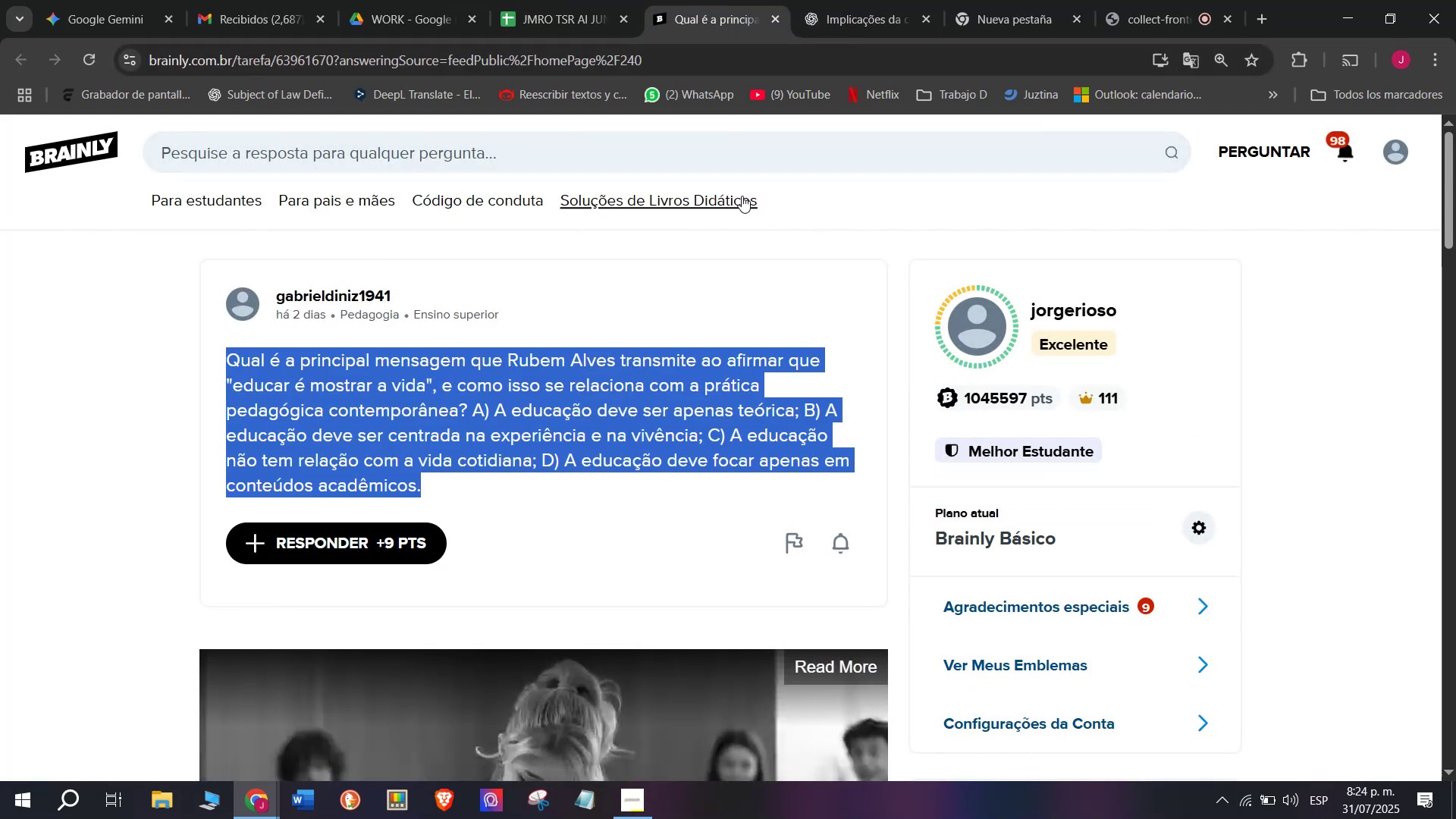 
left_click([852, 0])
 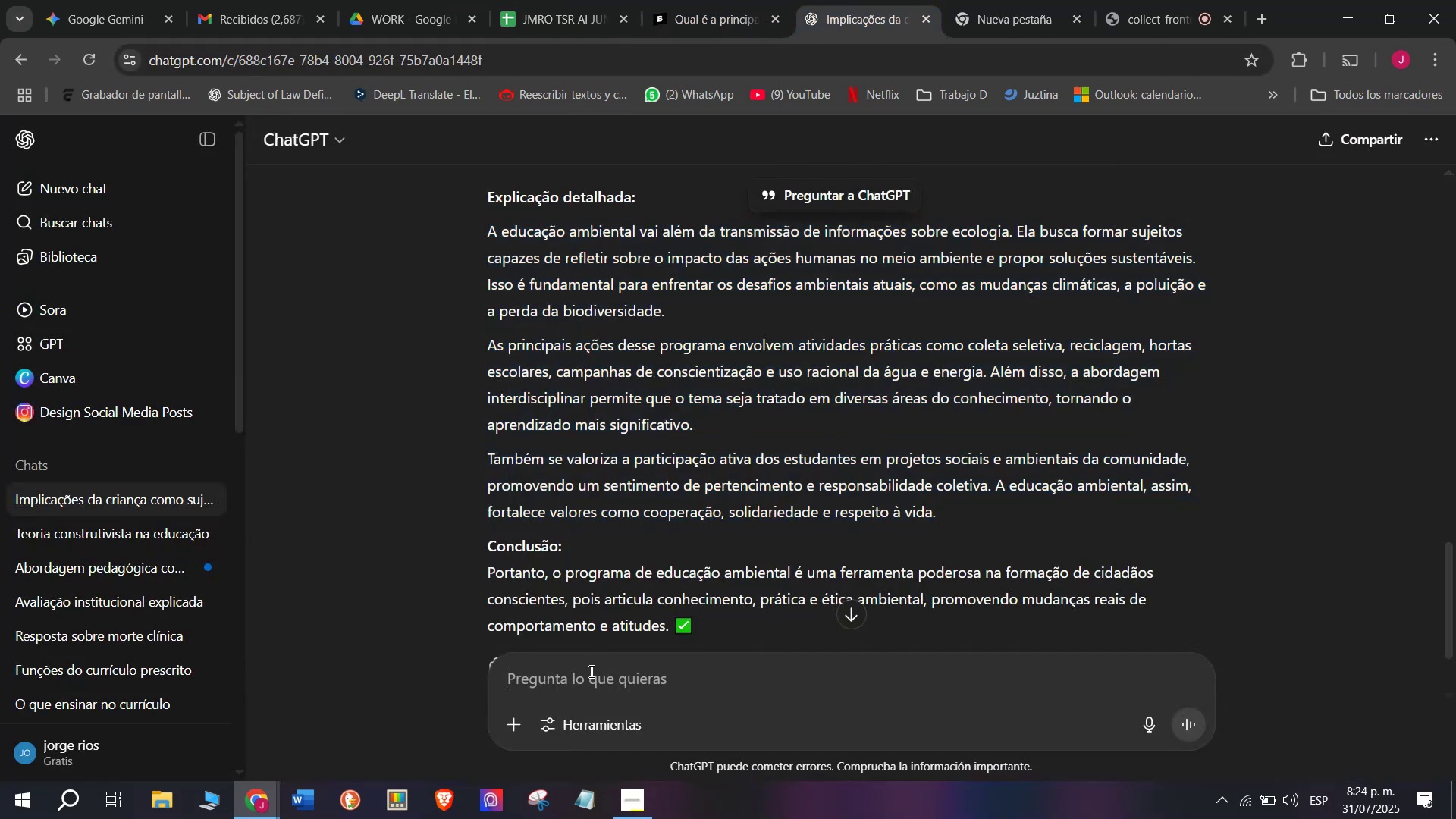 
key(Meta+V)
 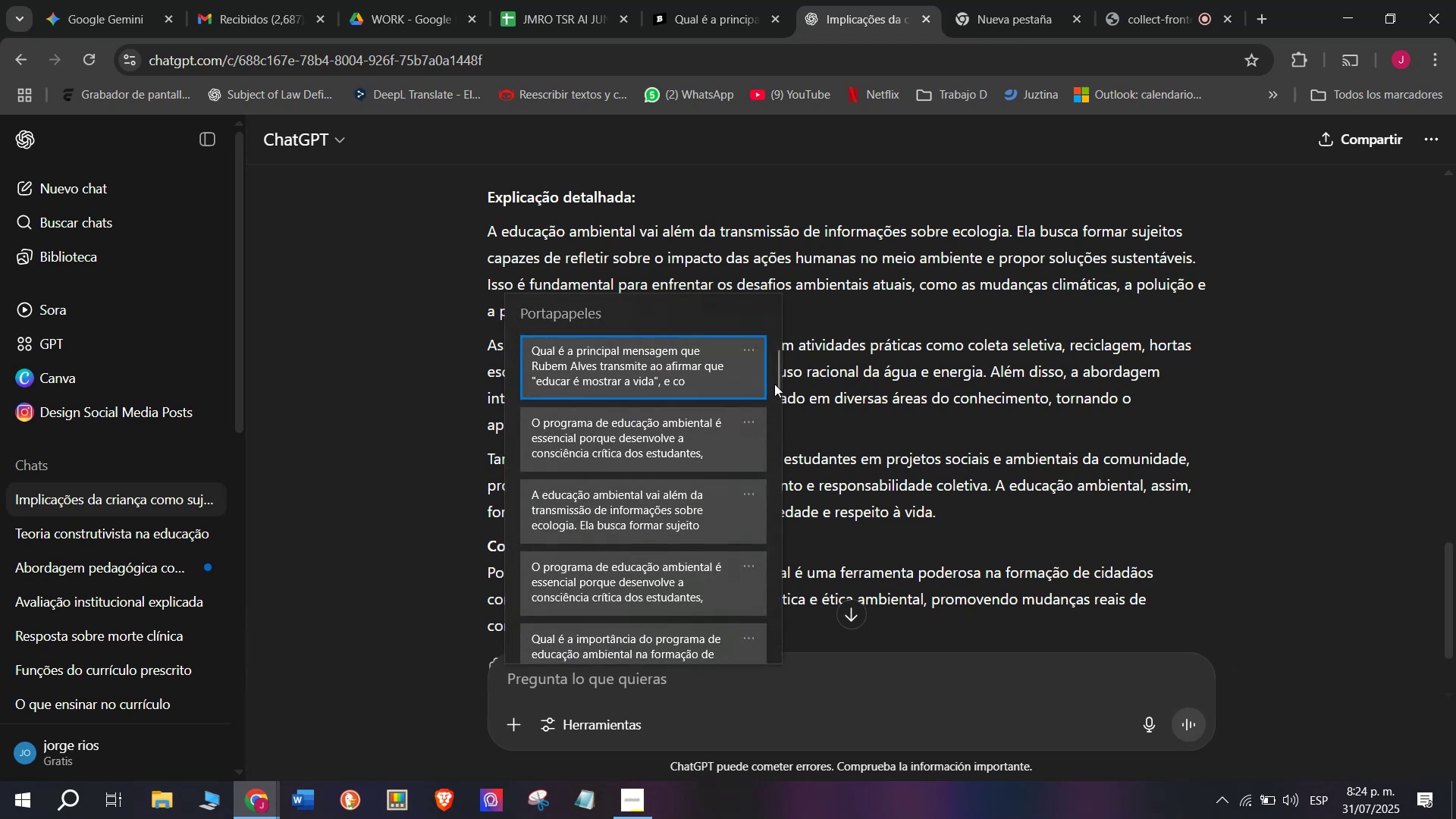 
left_click_drag(start_coordinate=[774, 382], to_coordinate=[753, 694])
 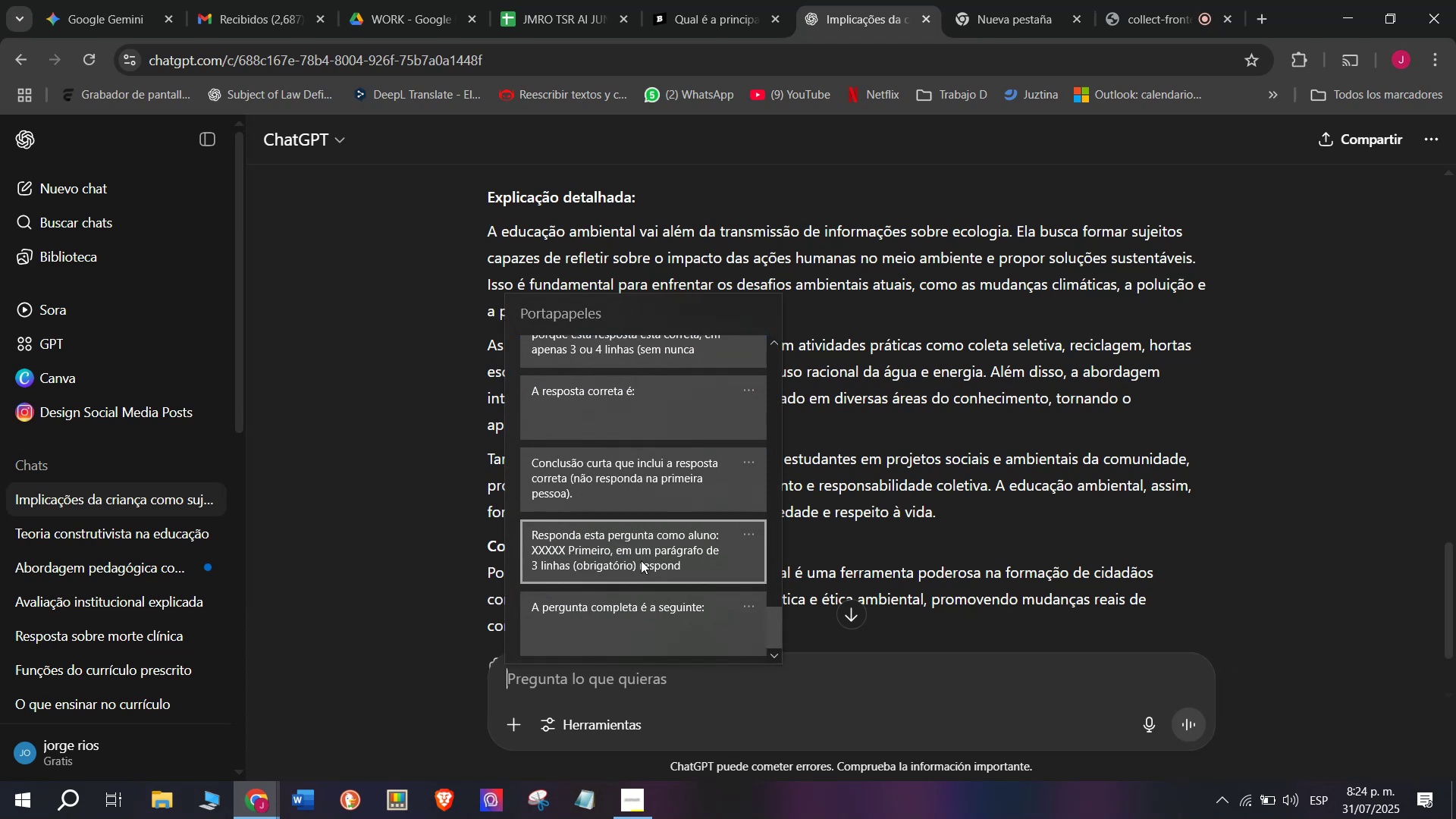 
key(Control+ControlLeft)
 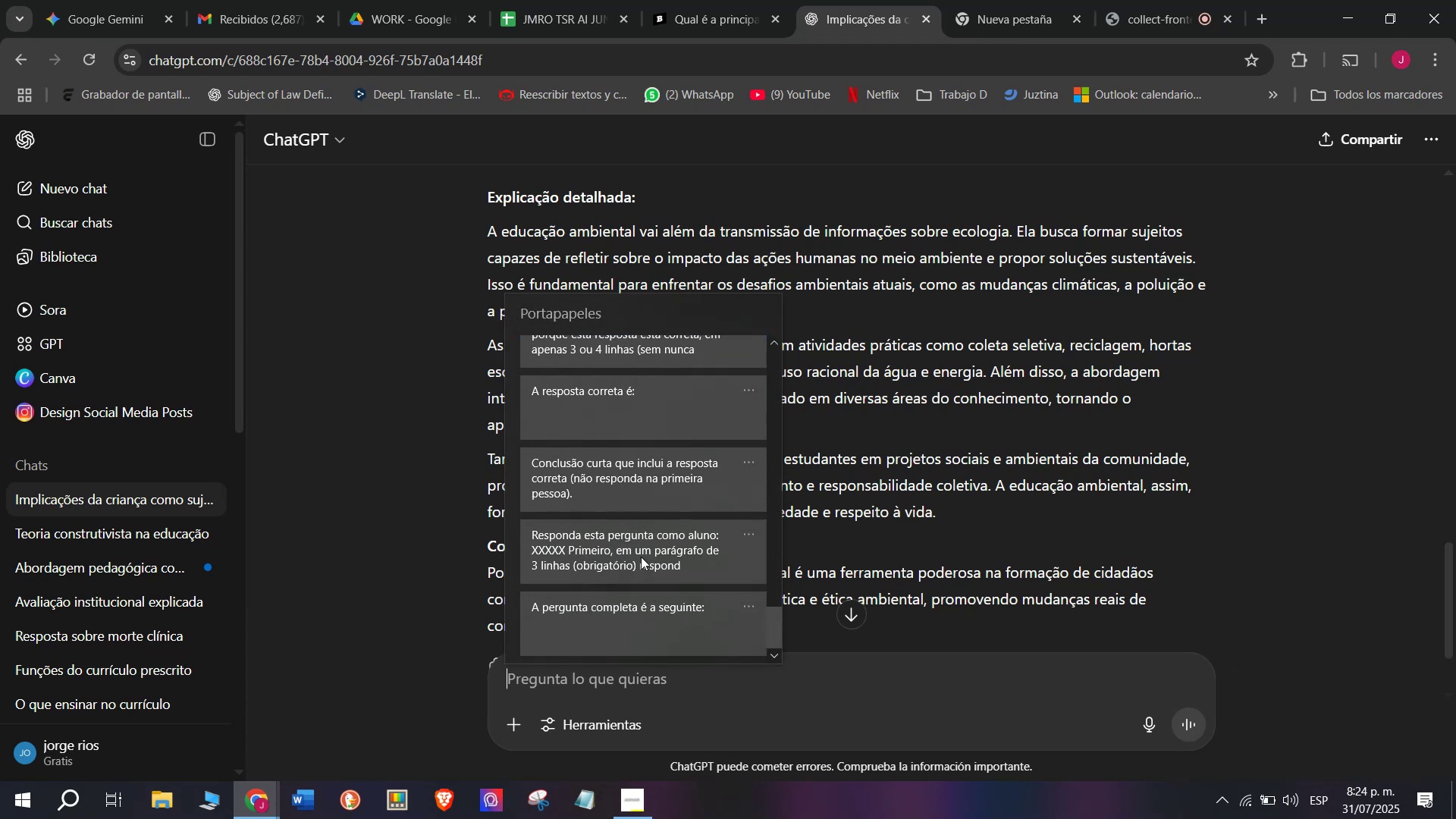 
key(Control+V)
 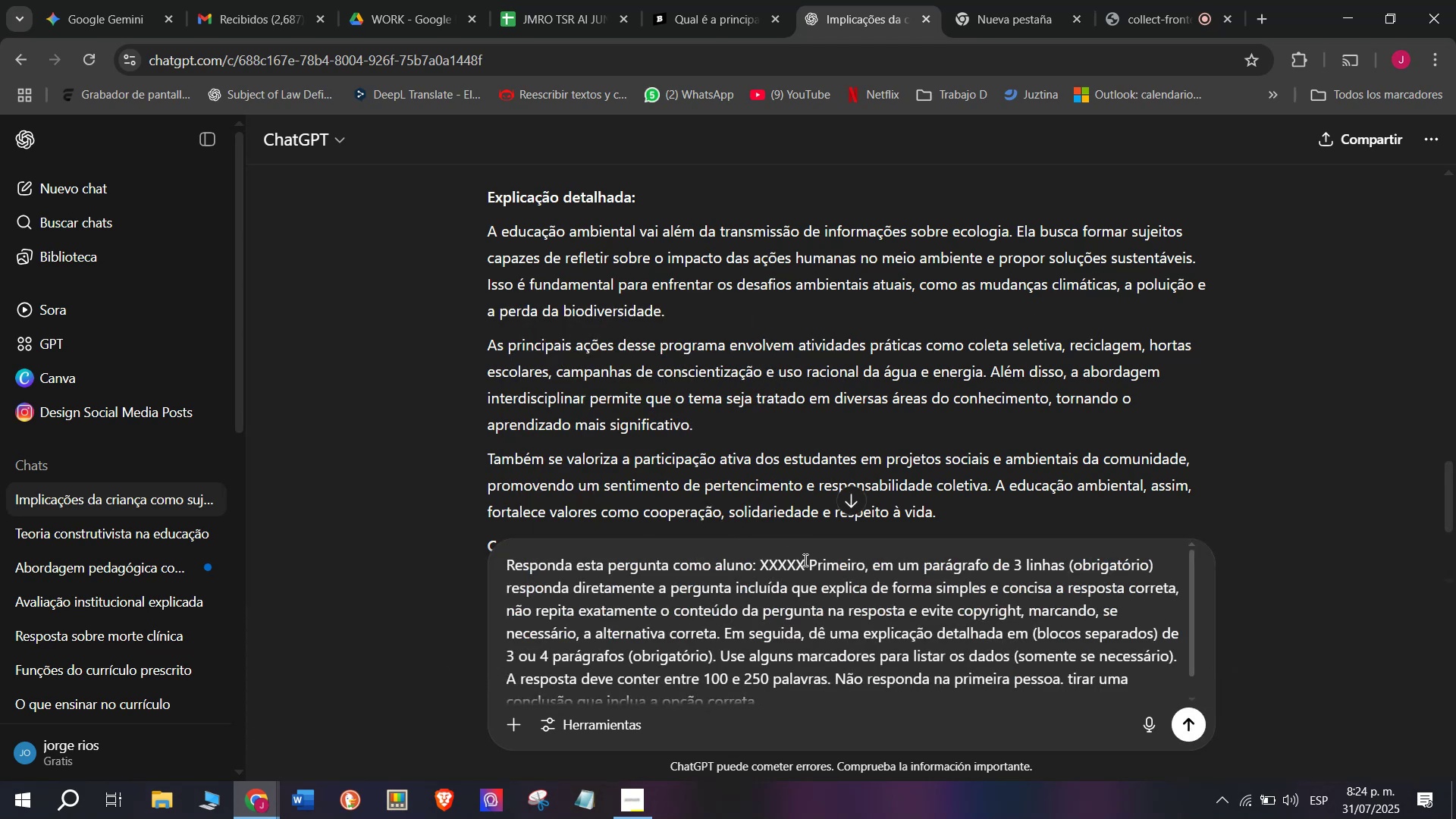 
left_click_drag(start_coordinate=[809, 566], to_coordinate=[761, 566])
 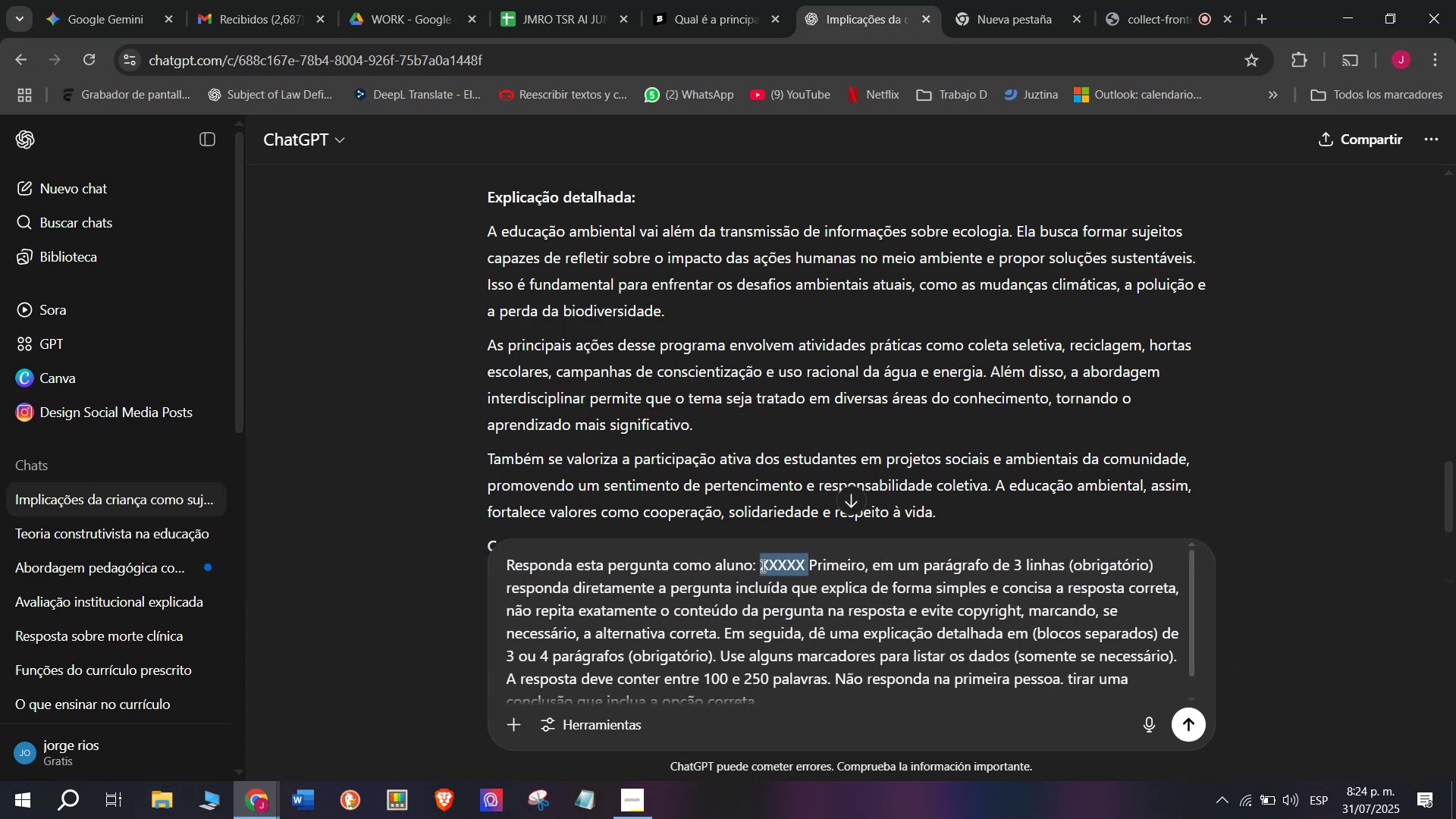 
key(Meta+V)
 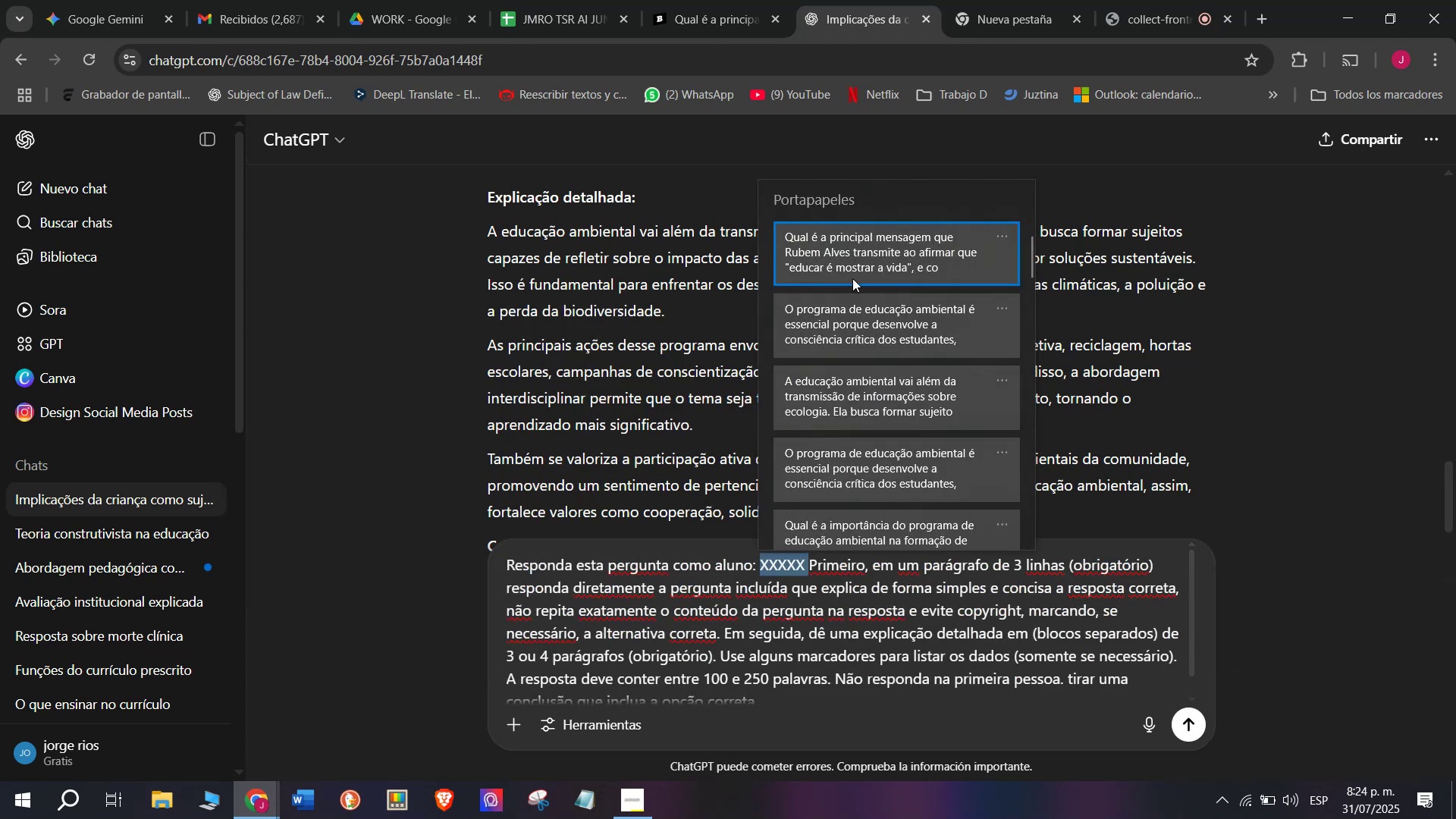 
key(Control+ControlLeft)
 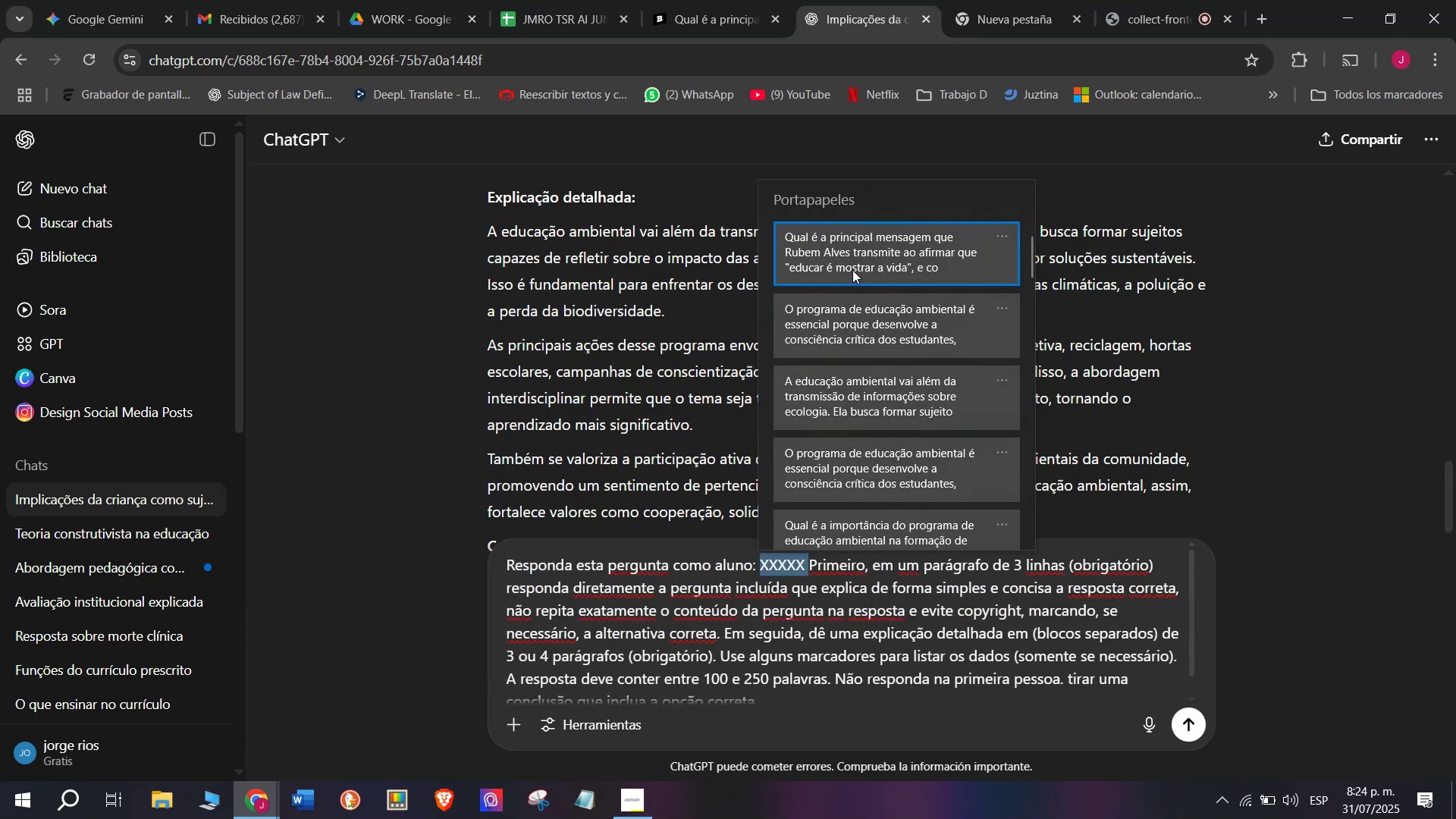 
key(Control+V)
 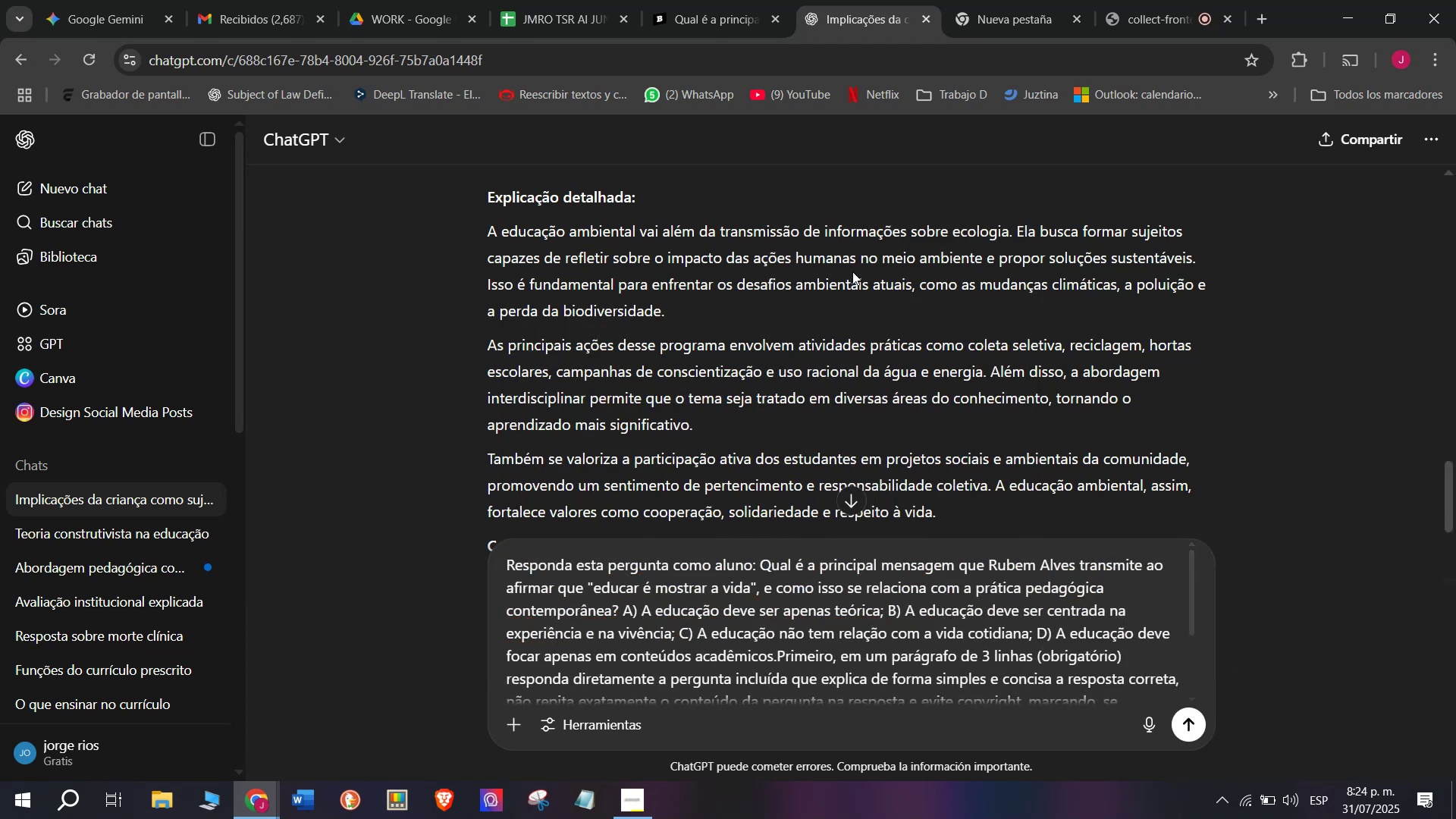 
key(Enter)
 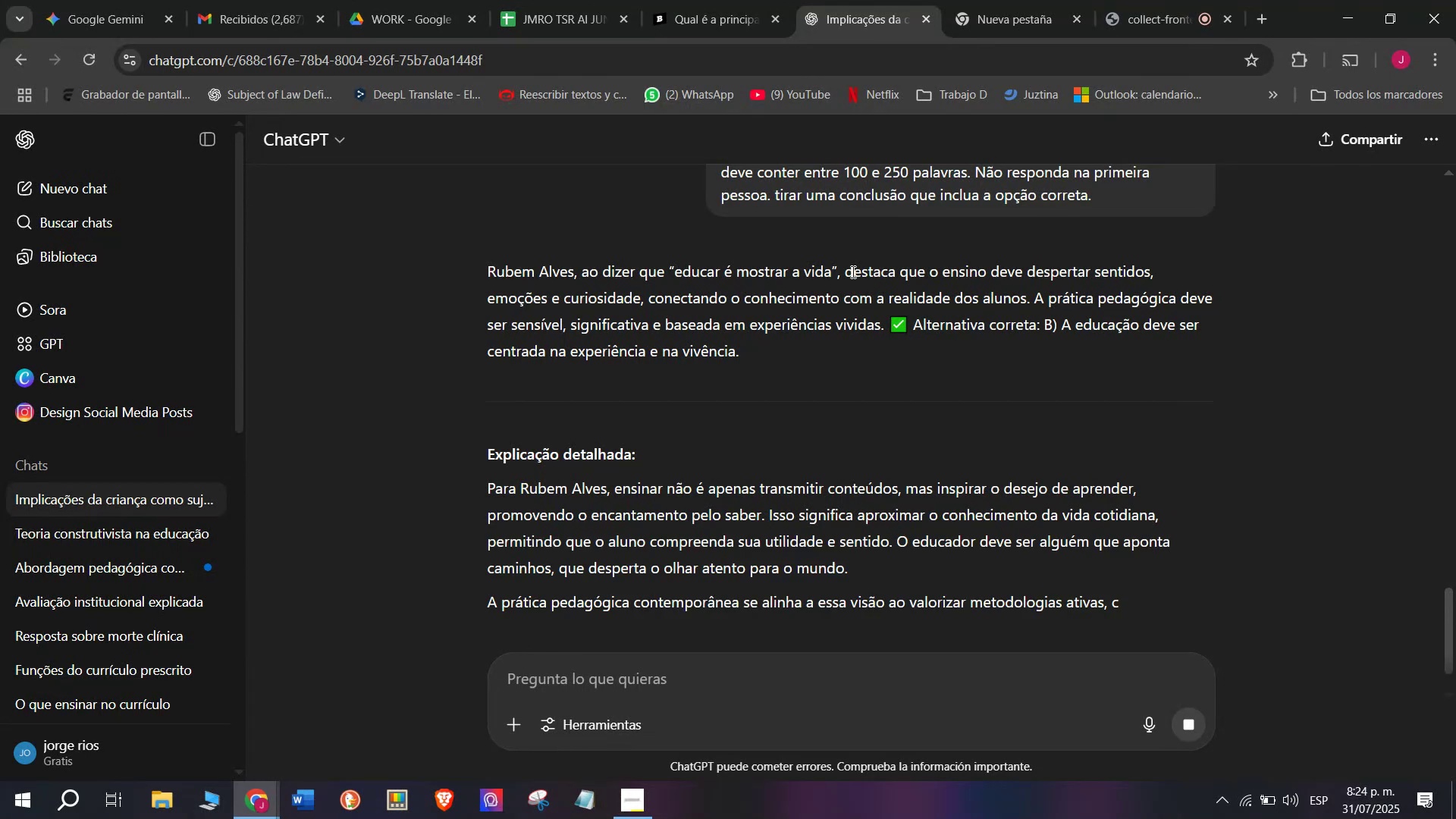 
wait(5.51)
 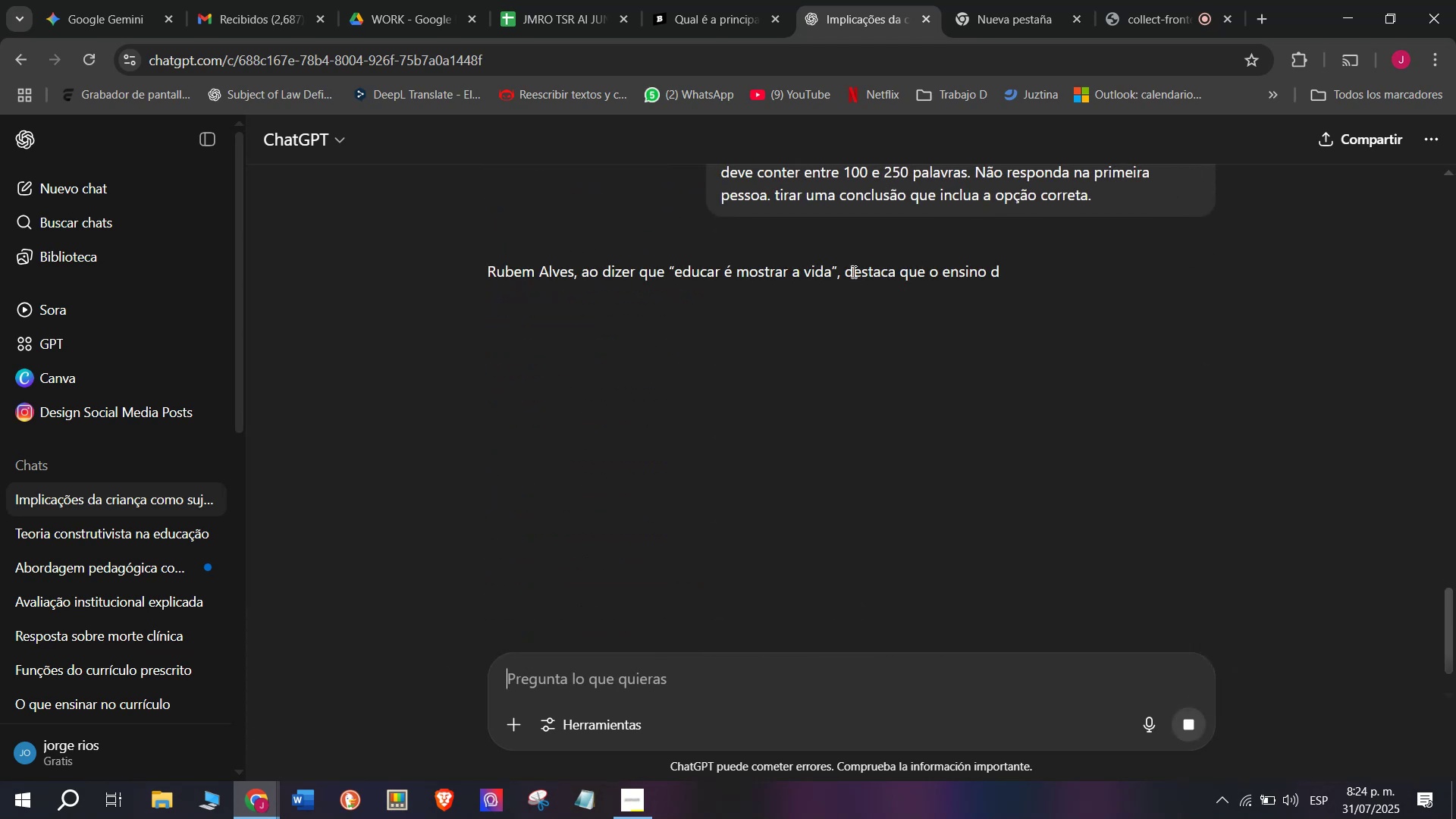 
left_click([706, 0])
 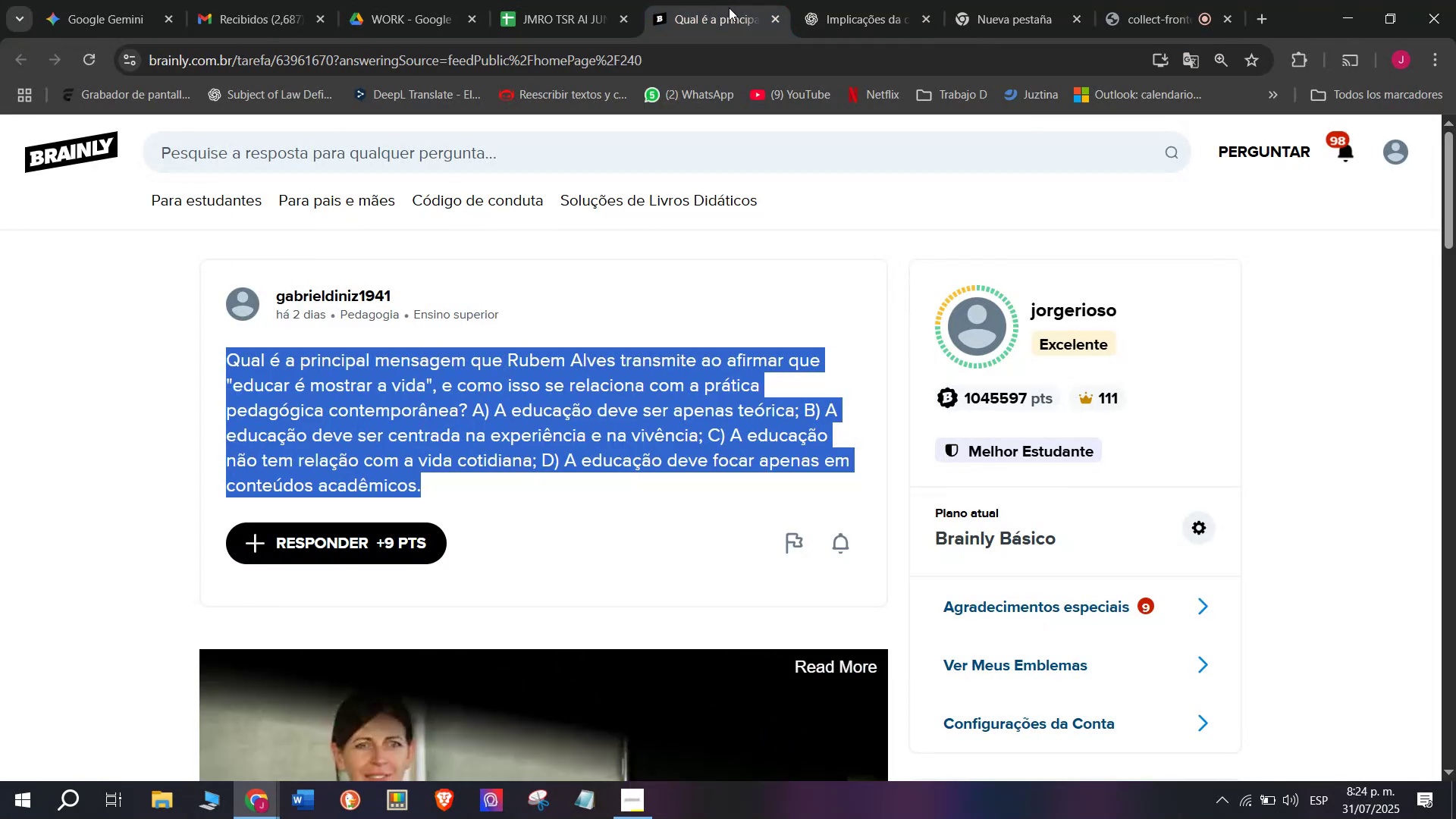 
left_click([821, 0])
 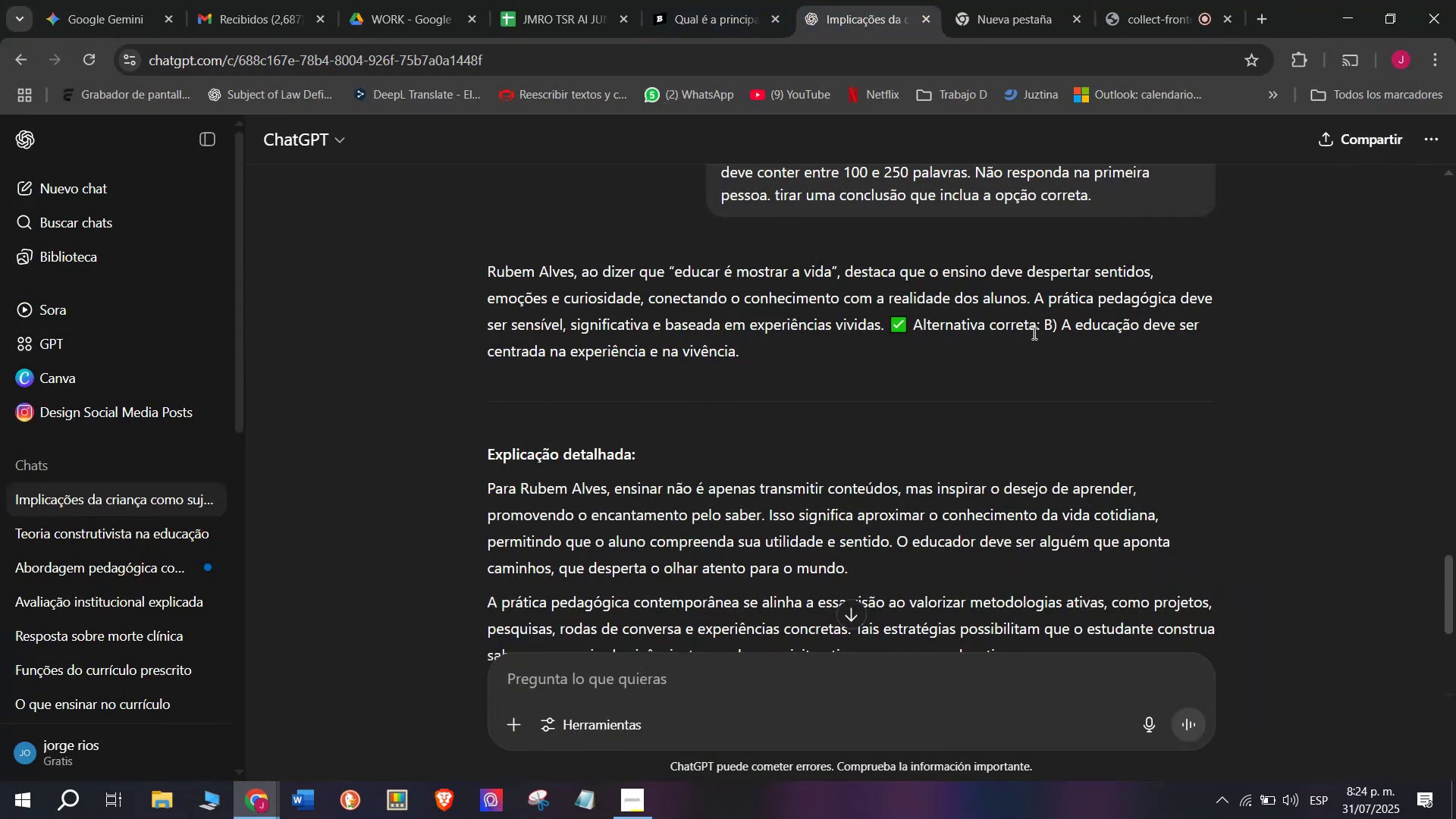 
left_click_drag(start_coordinate=[1053, 322], to_coordinate=[488, 271])
 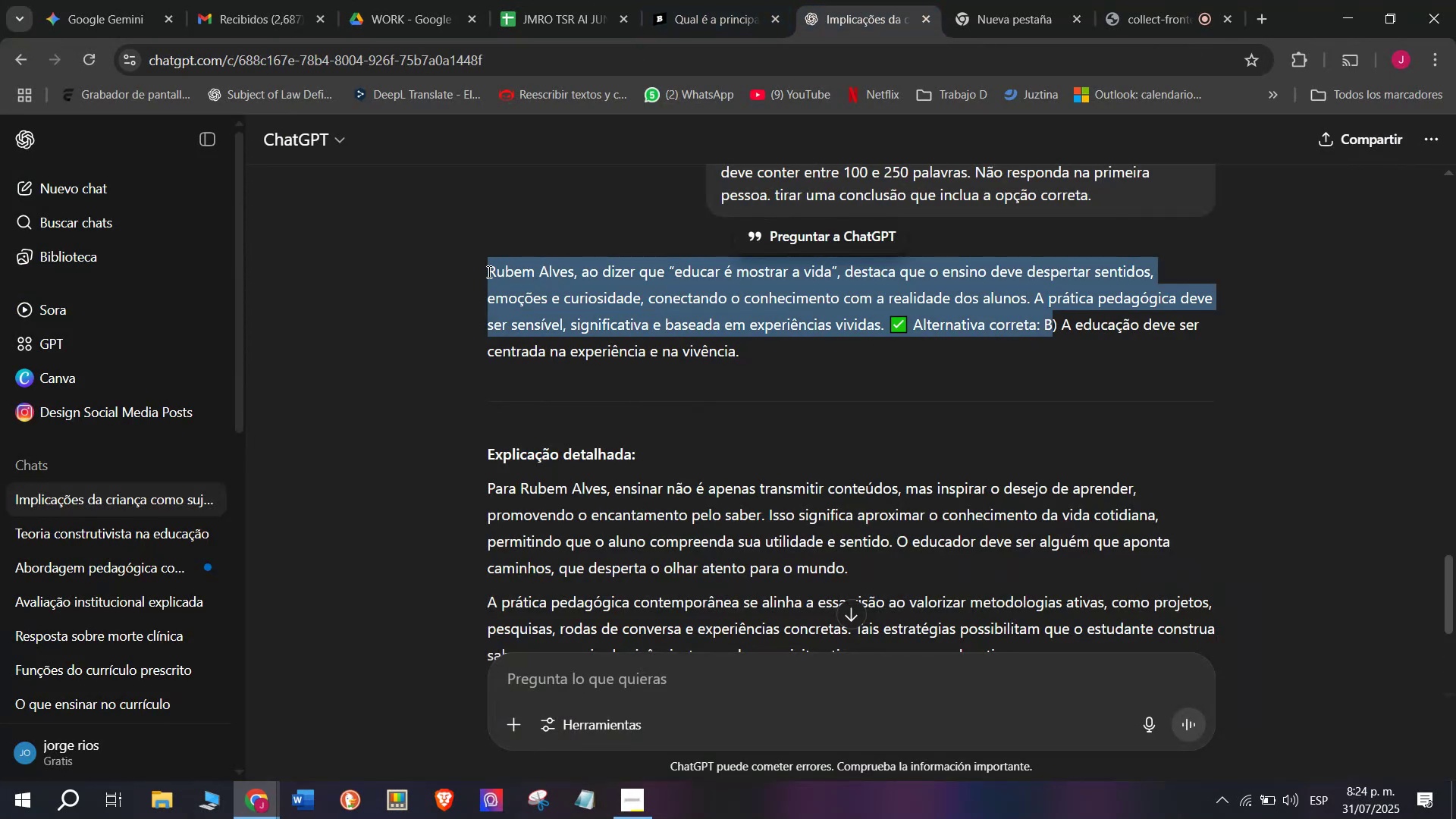 
key(Control+C)
 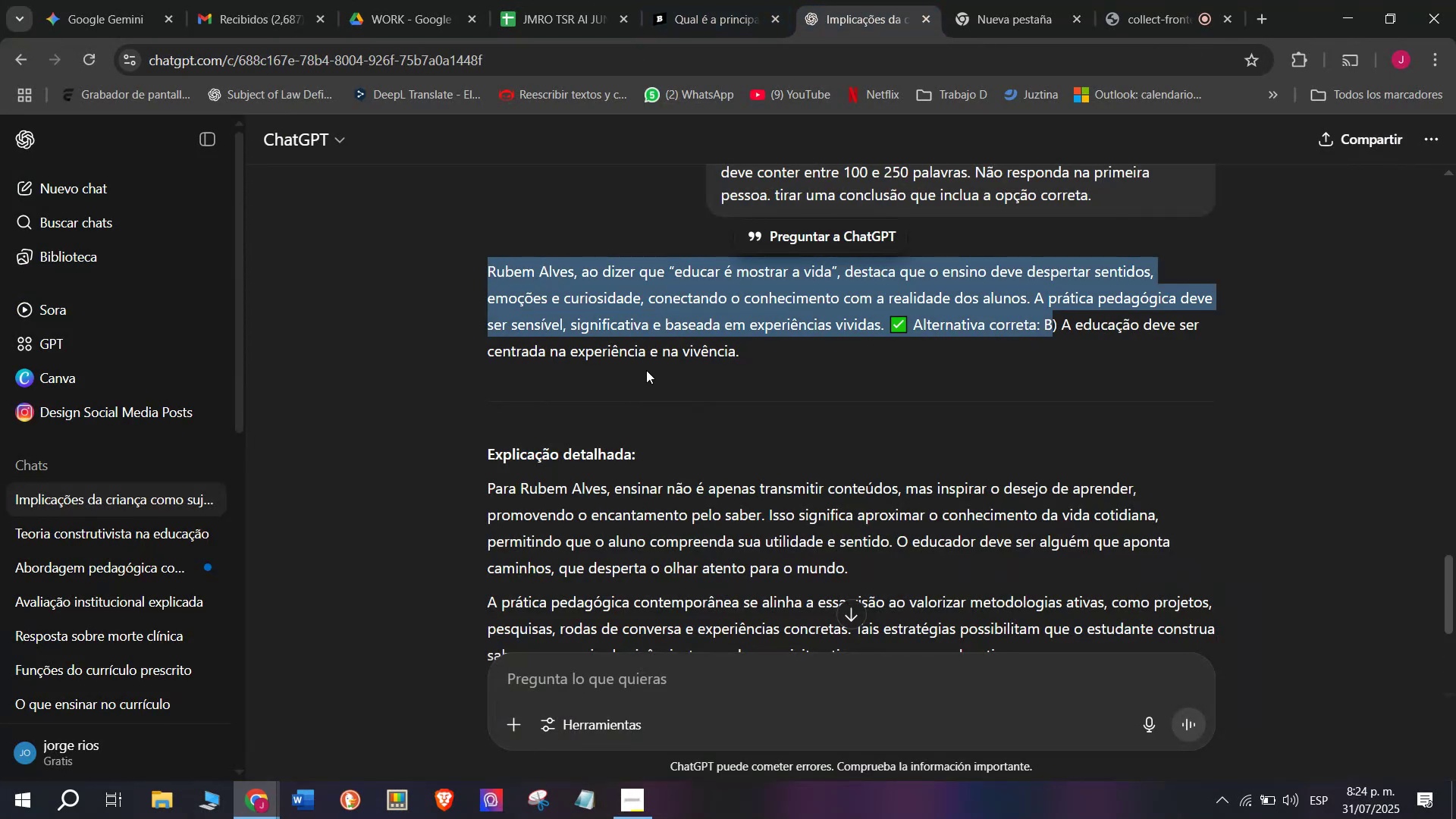 
scroll: coordinate [648, 370], scroll_direction: down, amount: 1.0
 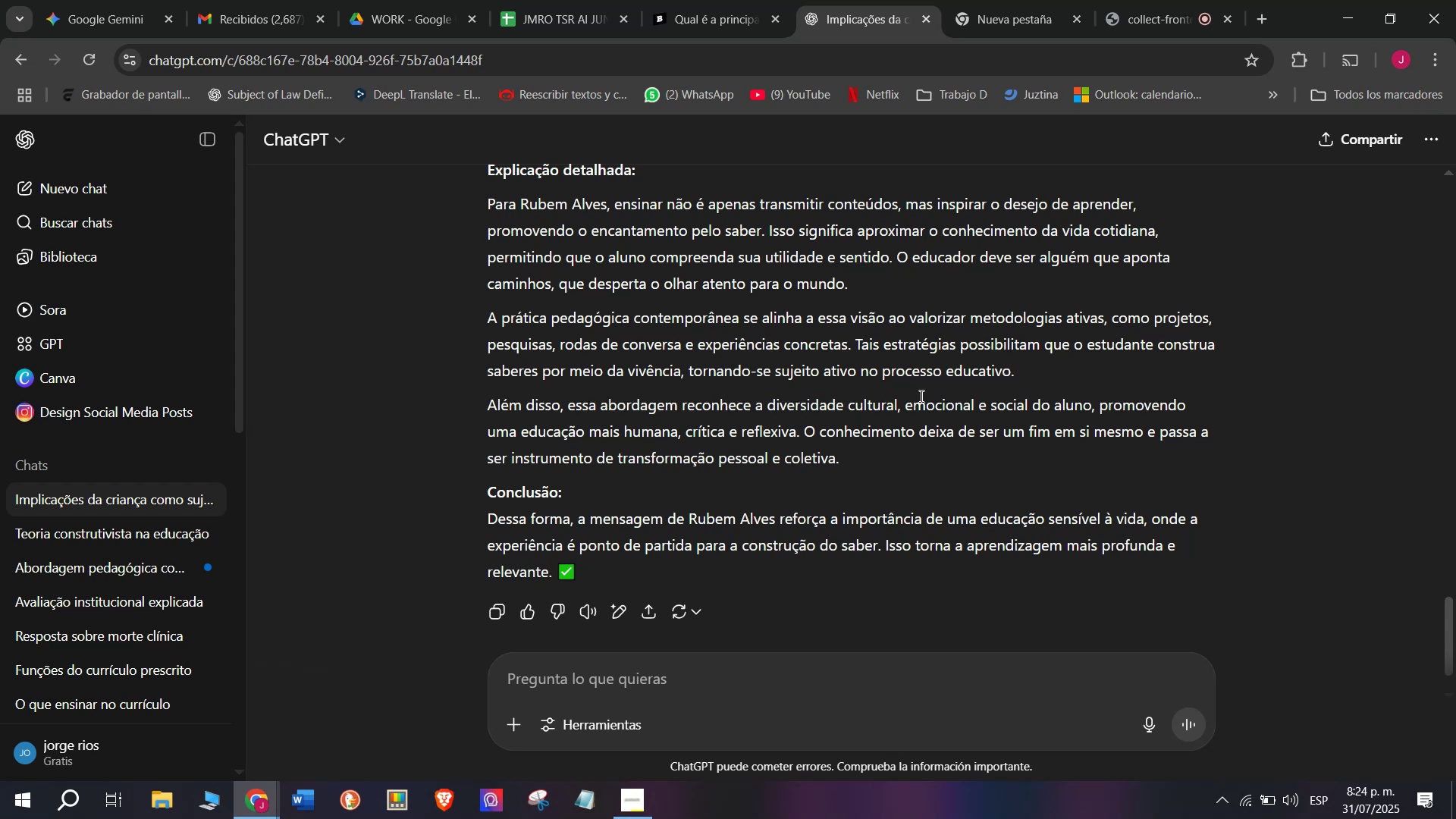 
left_click_drag(start_coordinate=[1032, 375], to_coordinate=[488, 199])
 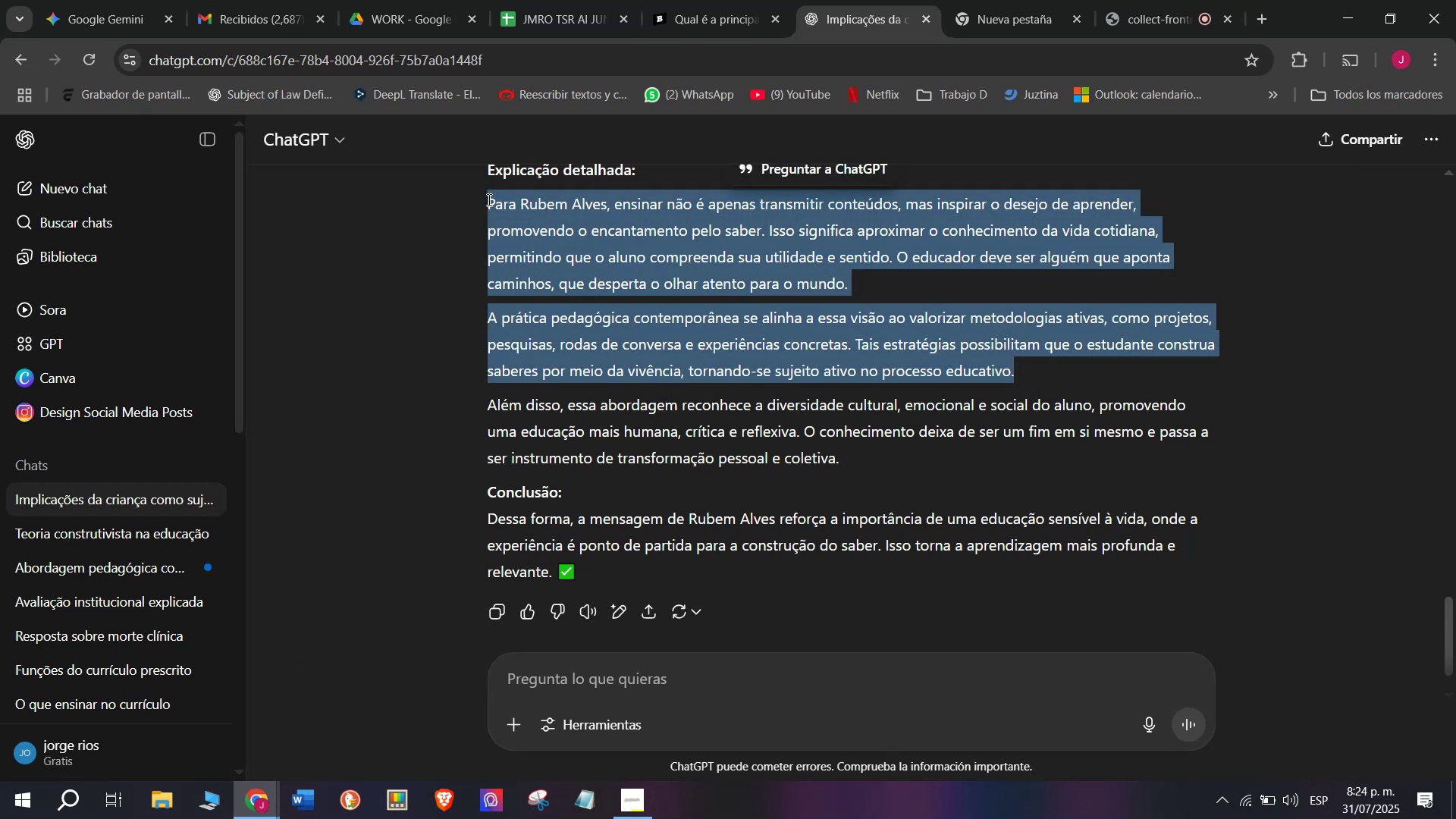 
key(Control+C)
 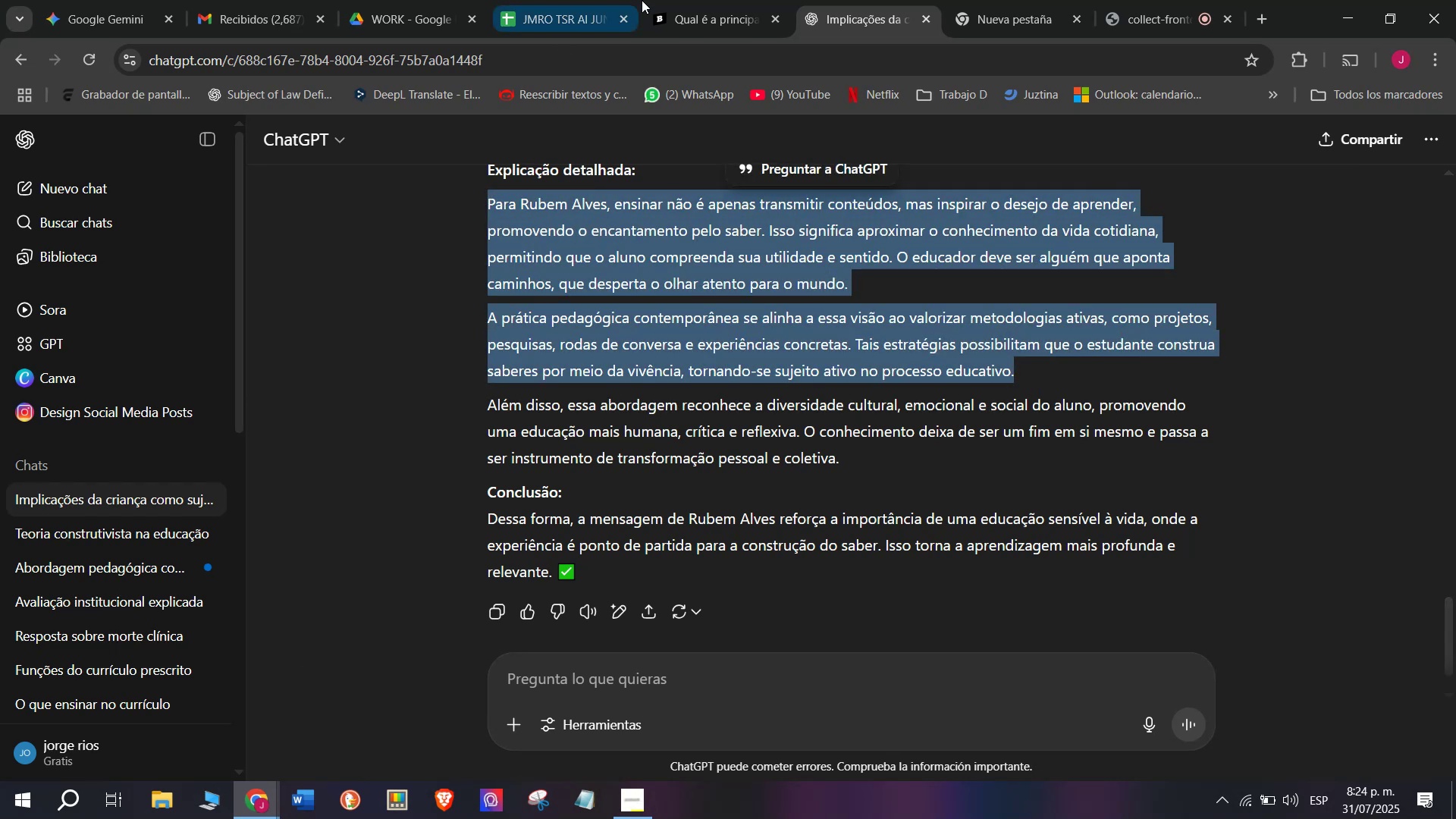 
left_click([720, 0])
 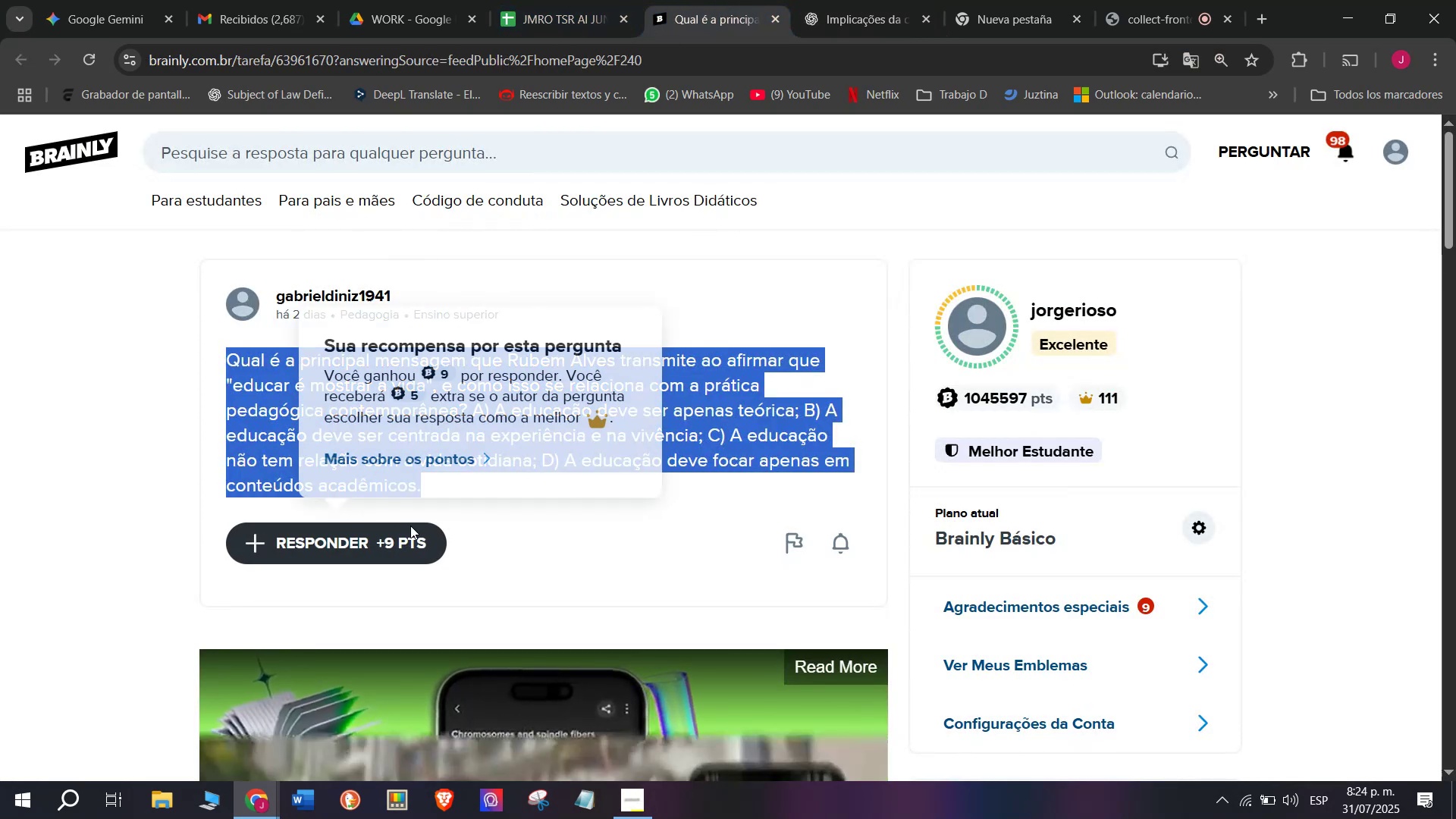 
left_click_drag(start_coordinate=[724, 420], to_coordinate=[560, 239])
 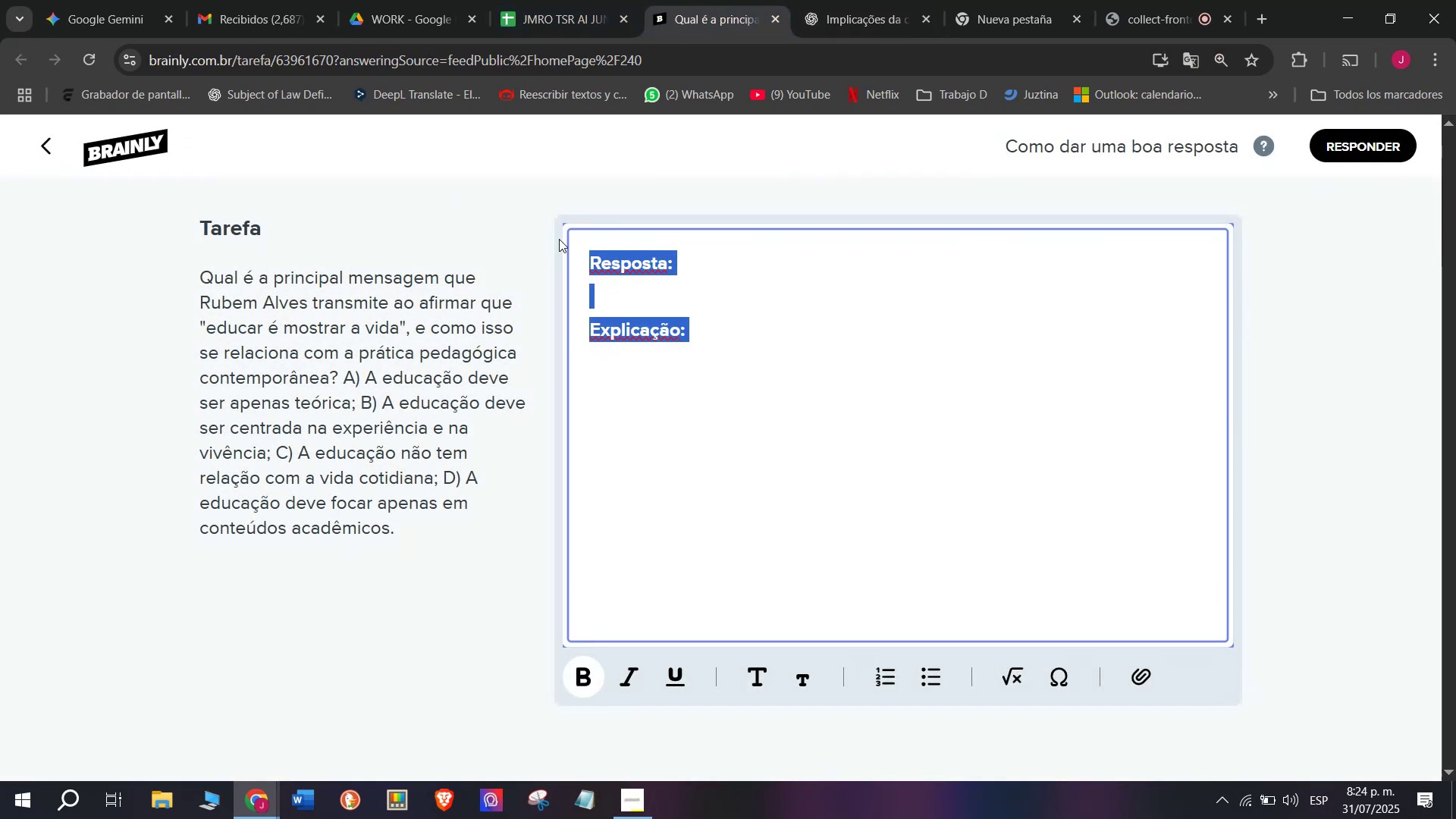 
key(Meta+MetaLeft)
 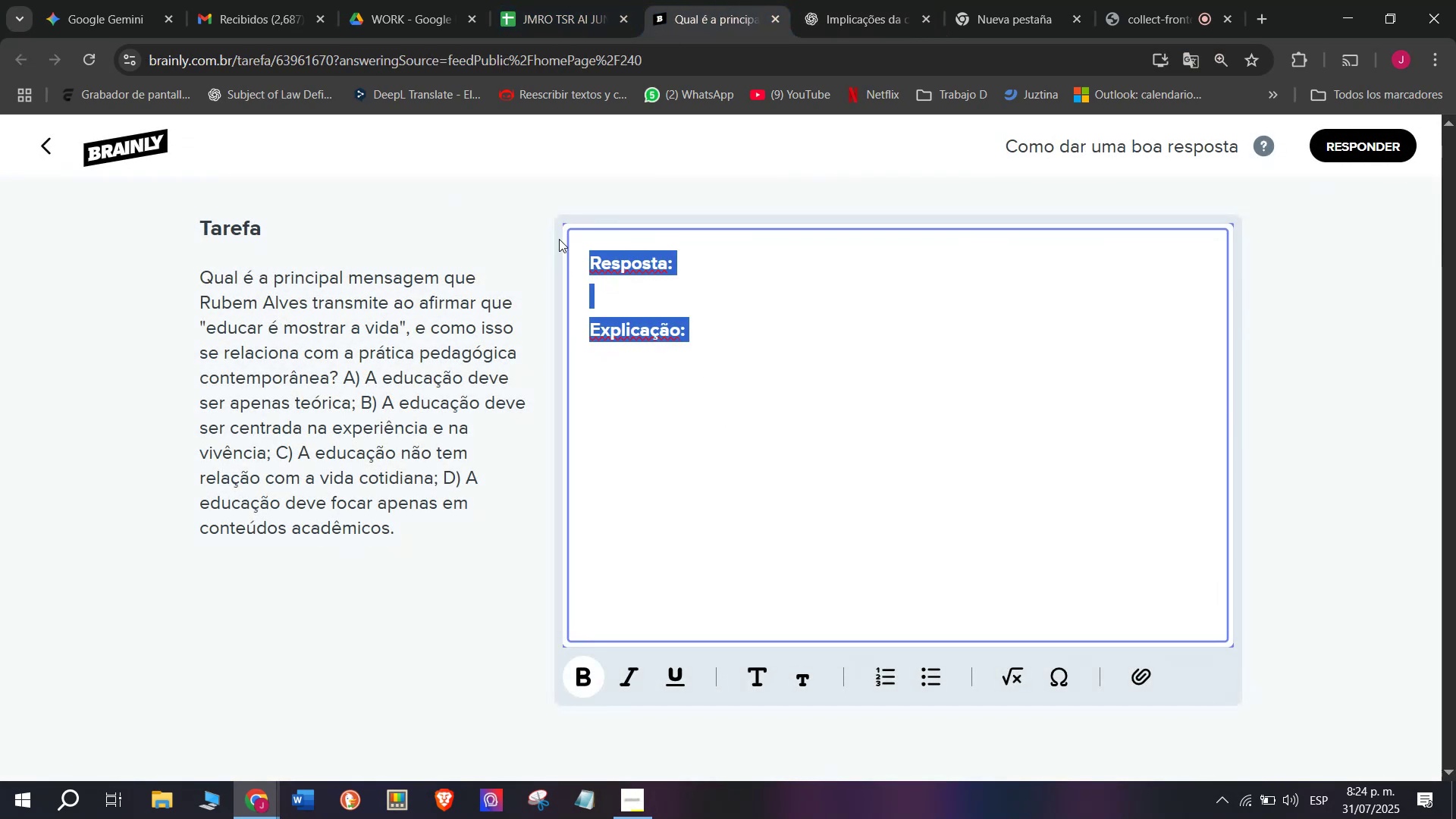 
key(Meta+V)
 